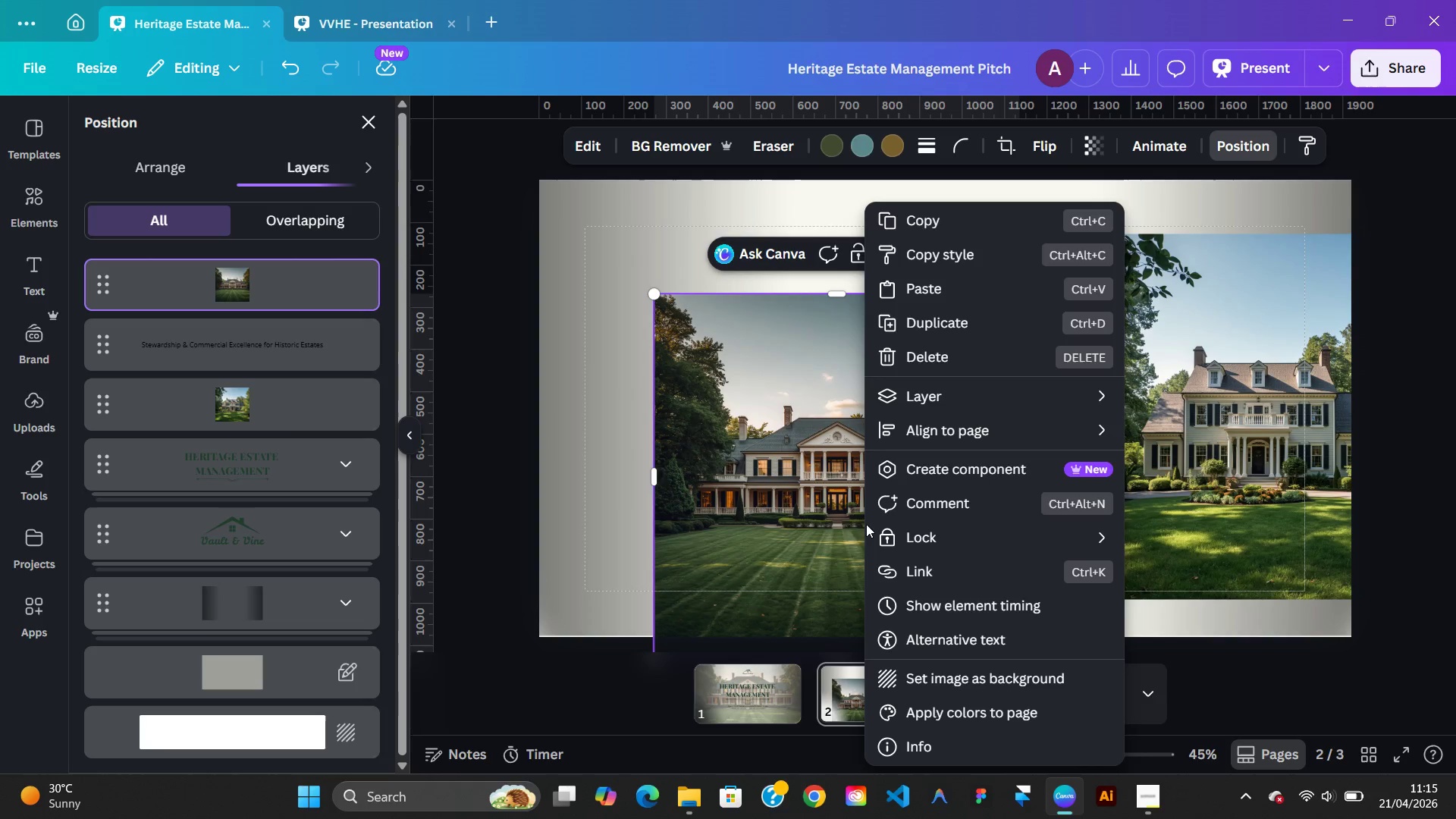 
hold_key(key=ControlLeft, duration=0.33)
 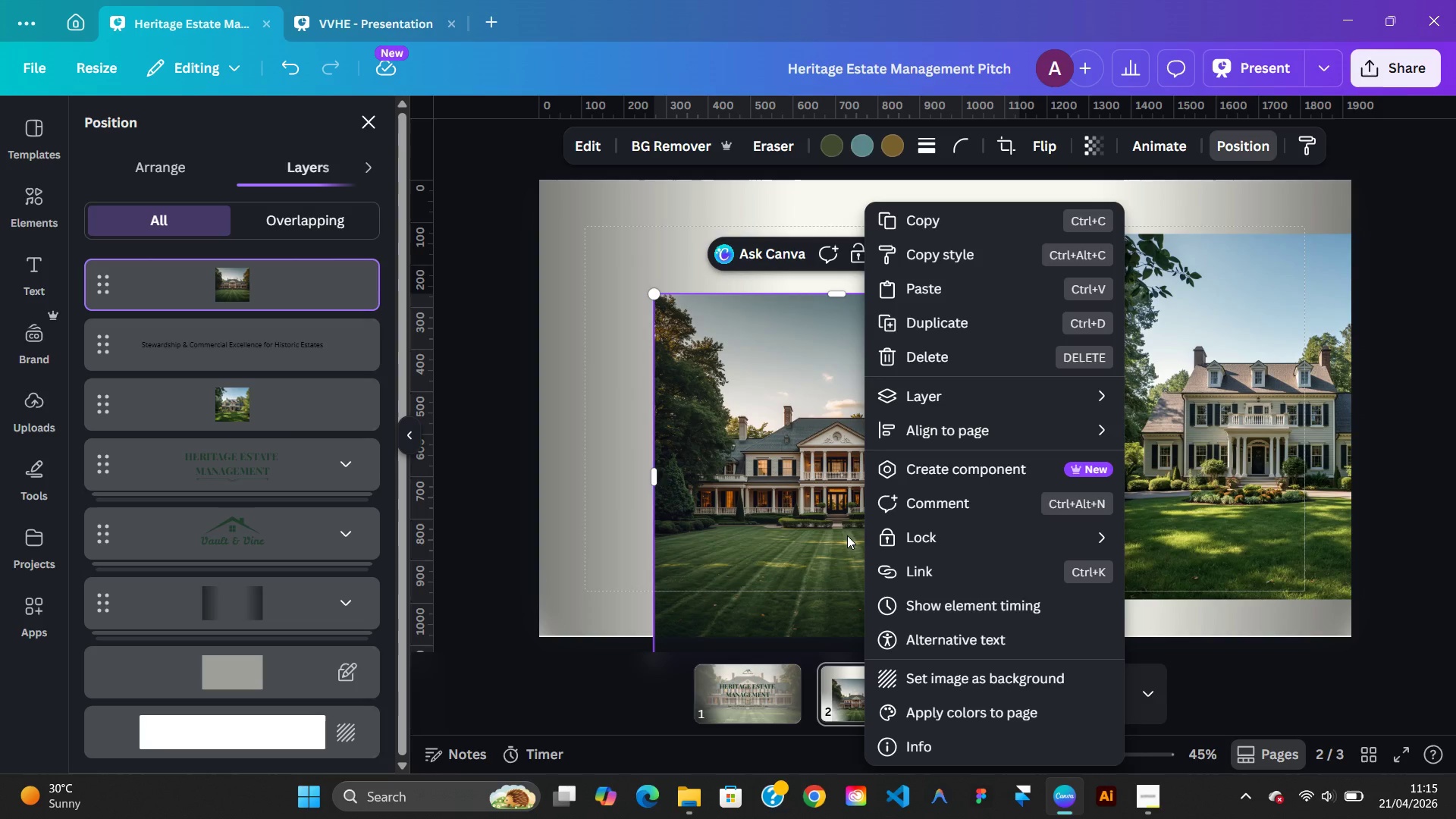 
key(Control+X)
 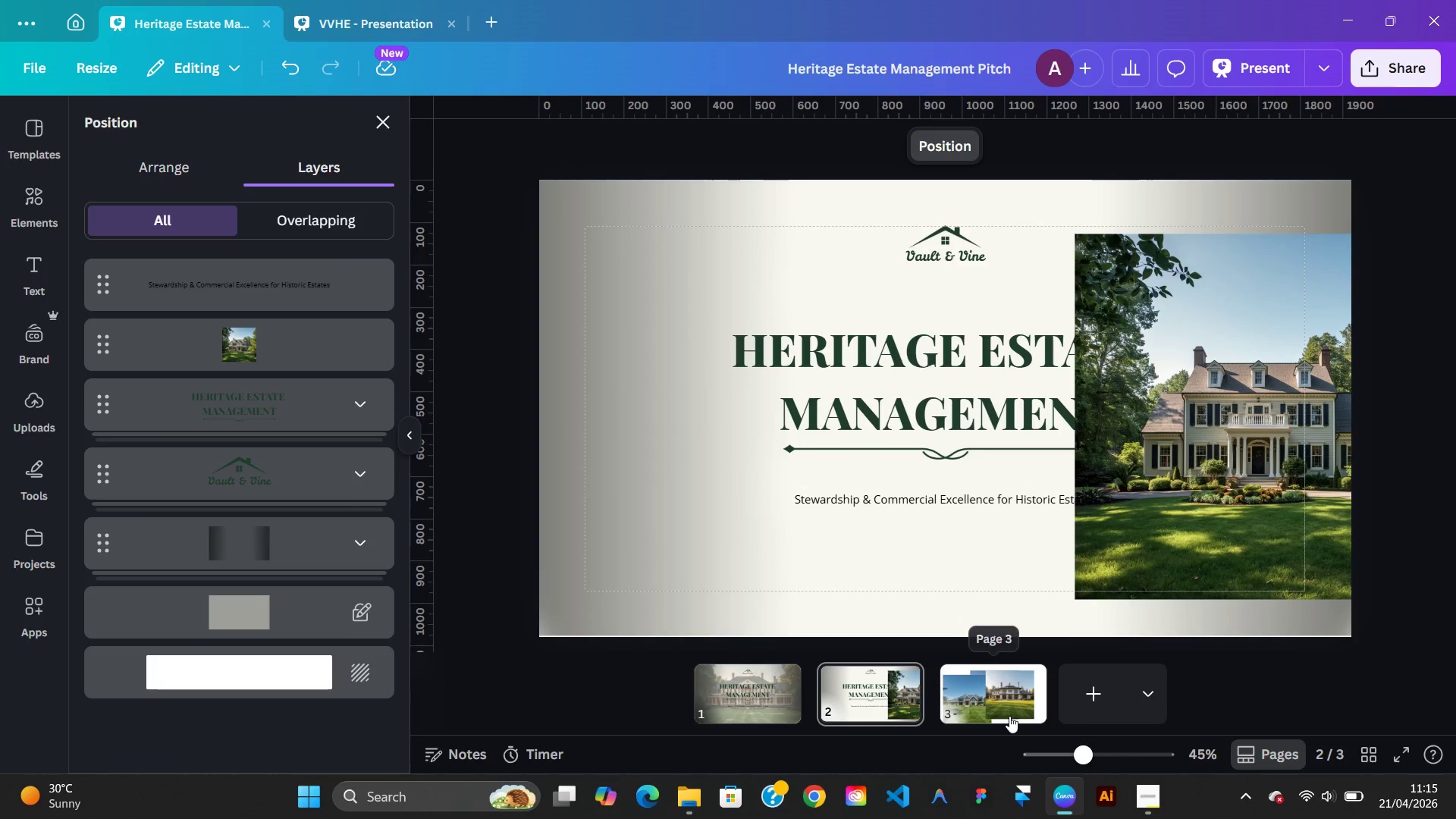 
left_click([1009, 714])
 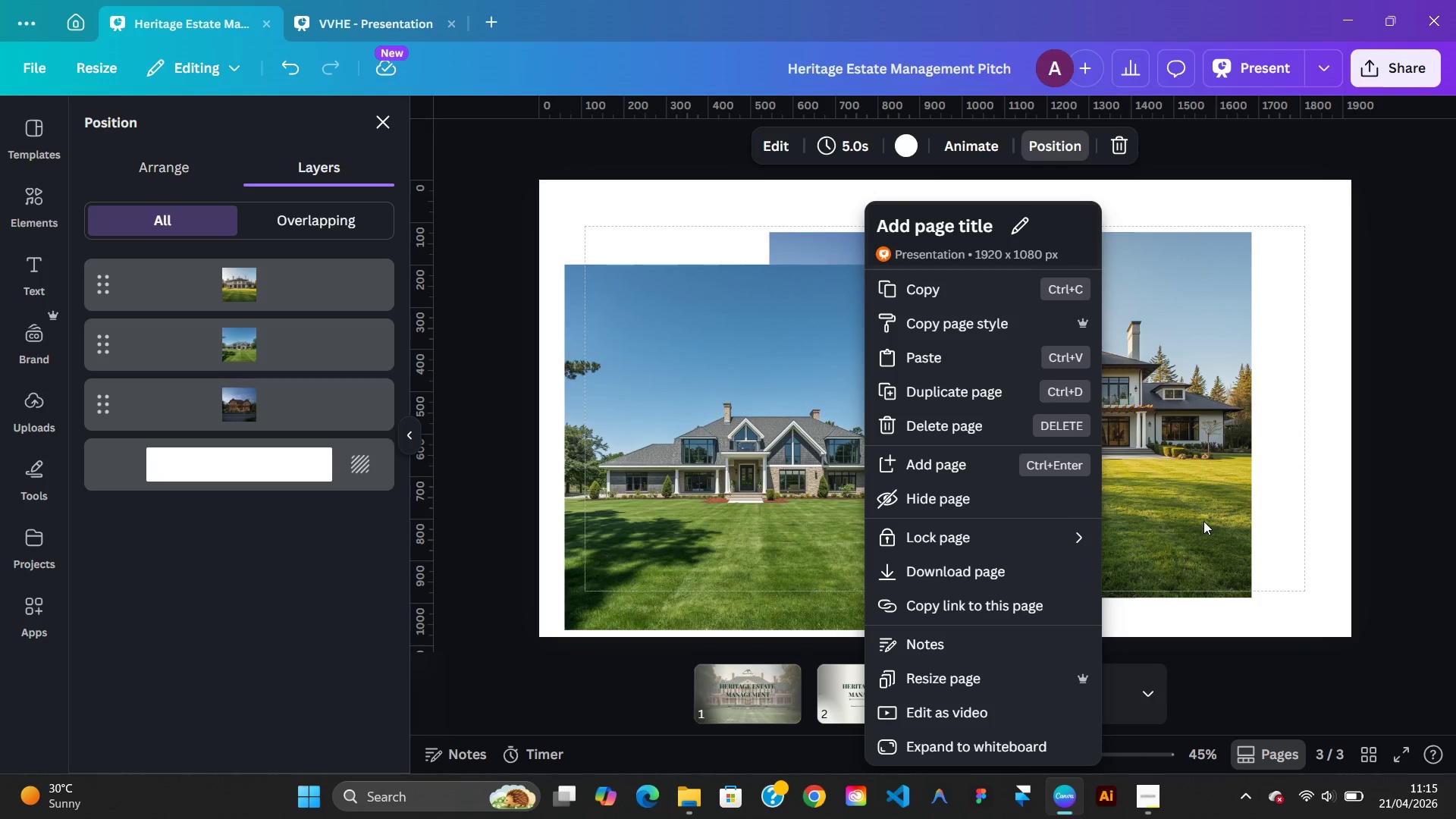 
left_click([738, 541])
 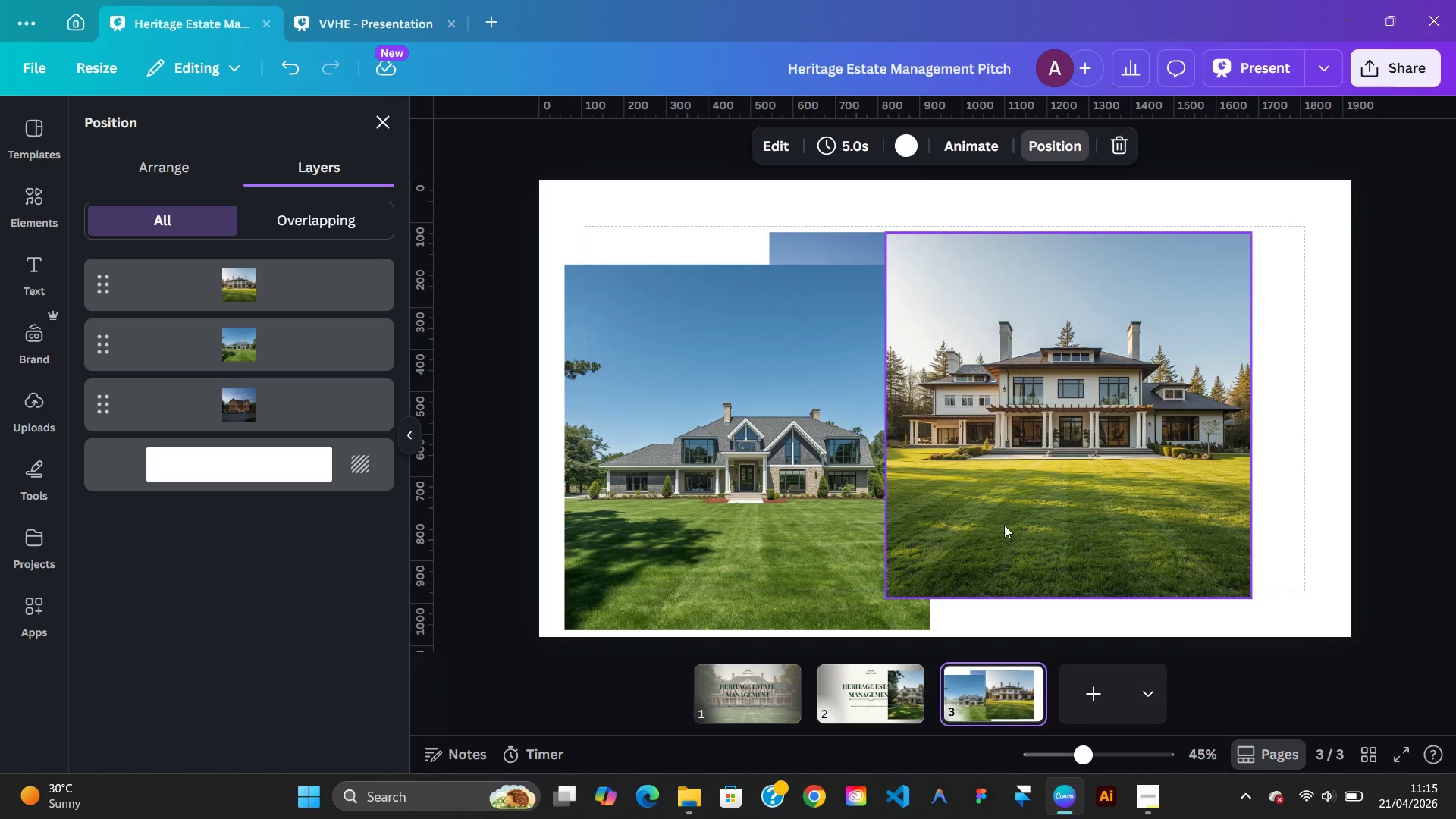 
left_click_drag(start_coordinate=[1007, 518], to_coordinate=[1011, 518])
 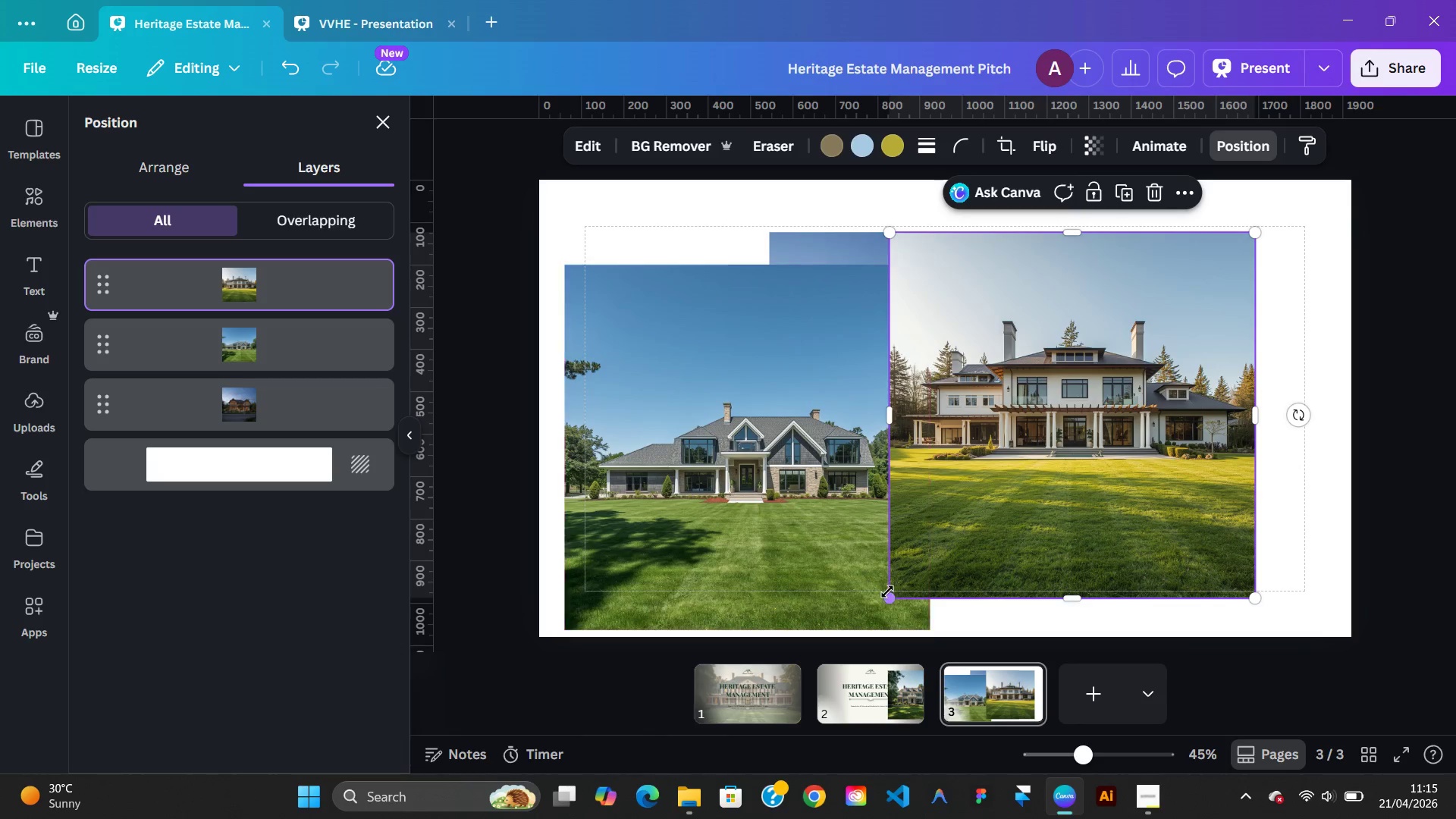 
left_click_drag(start_coordinate=[886, 596], to_coordinate=[1087, 447])
 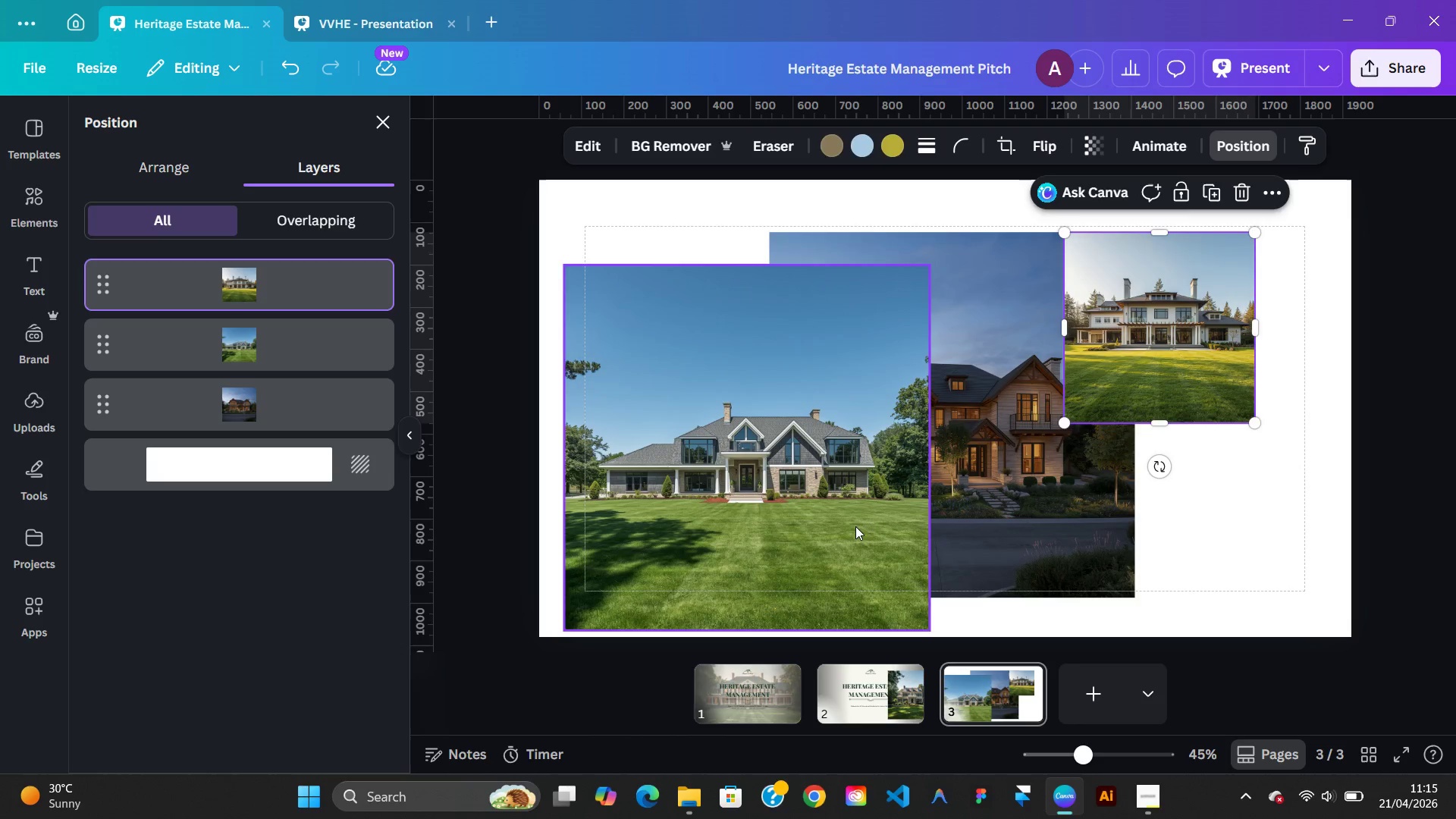 
left_click([855, 526])
 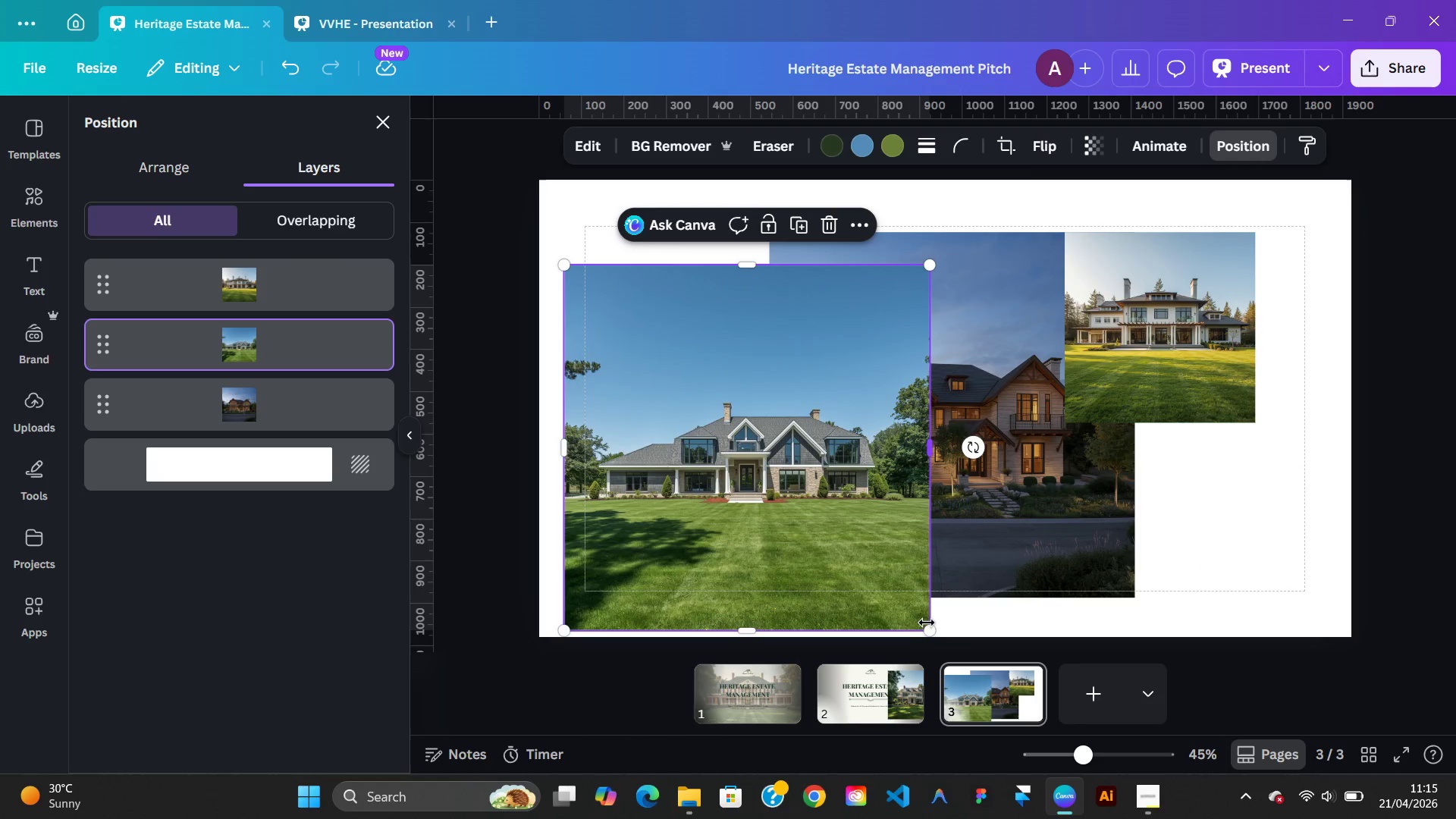 
left_click_drag(start_coordinate=[927, 629], to_coordinate=[758, 455])
 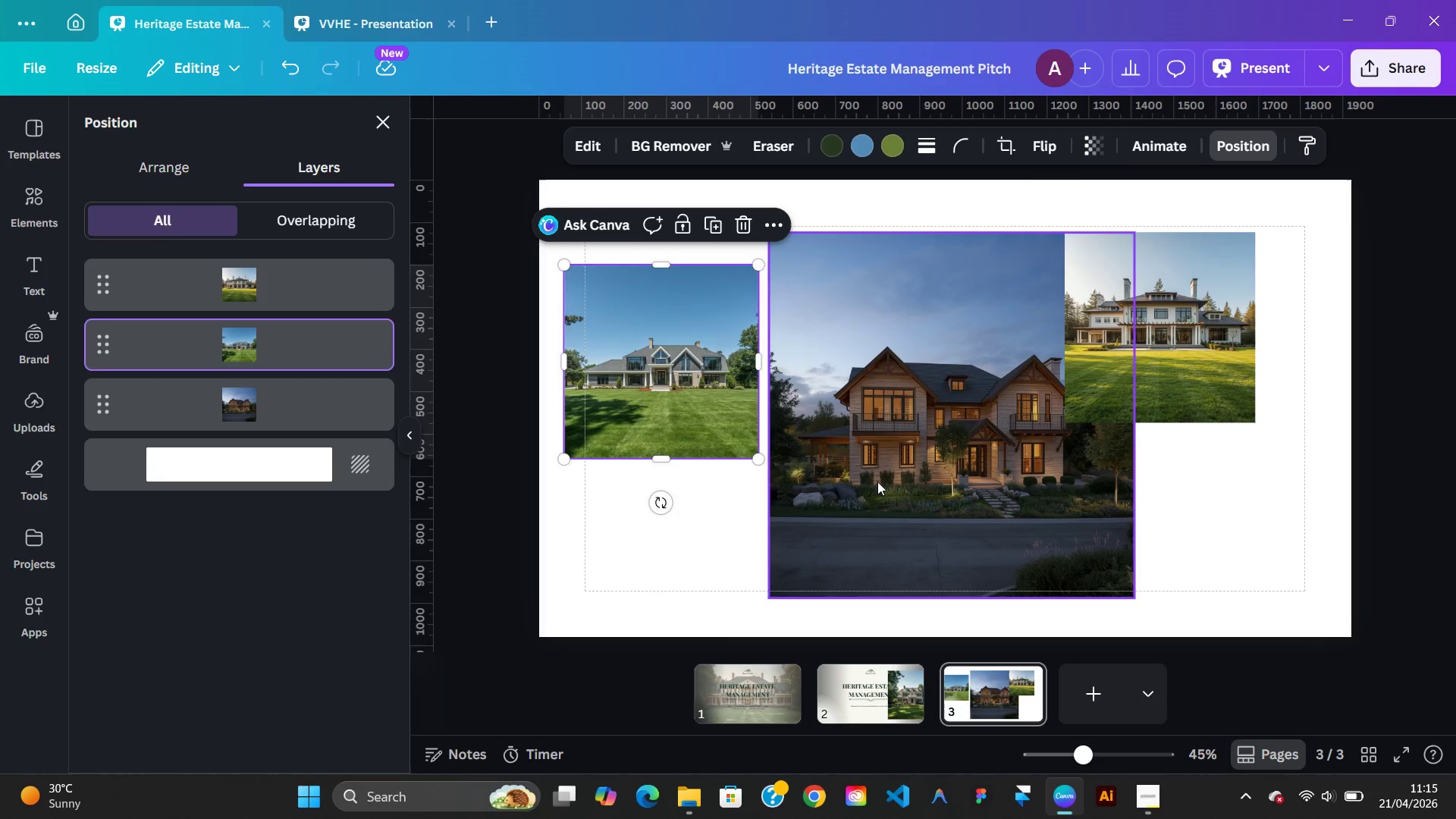 
left_click([878, 483])
 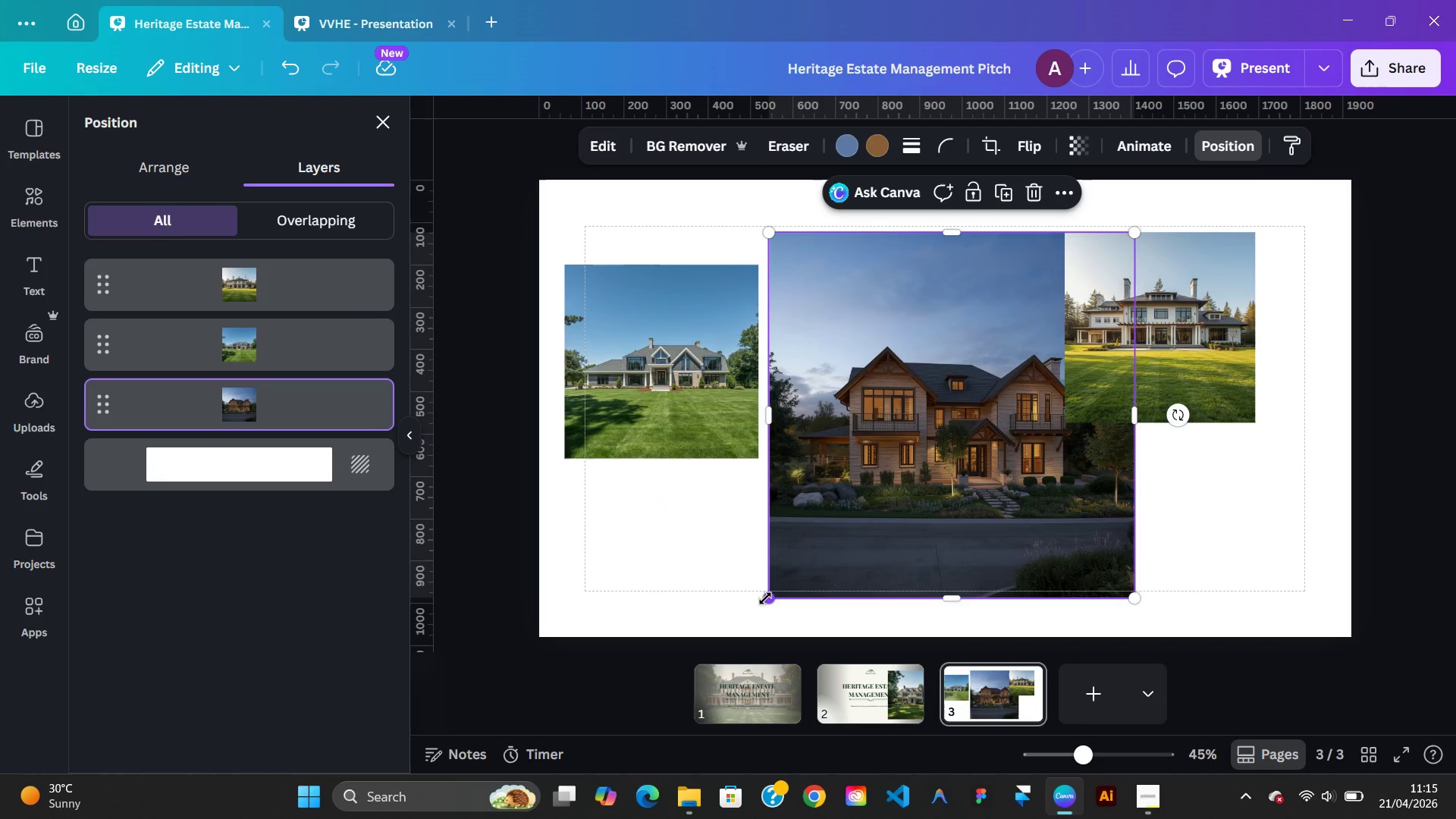 
left_click_drag(start_coordinate=[765, 598], to_coordinate=[1050, 457])
 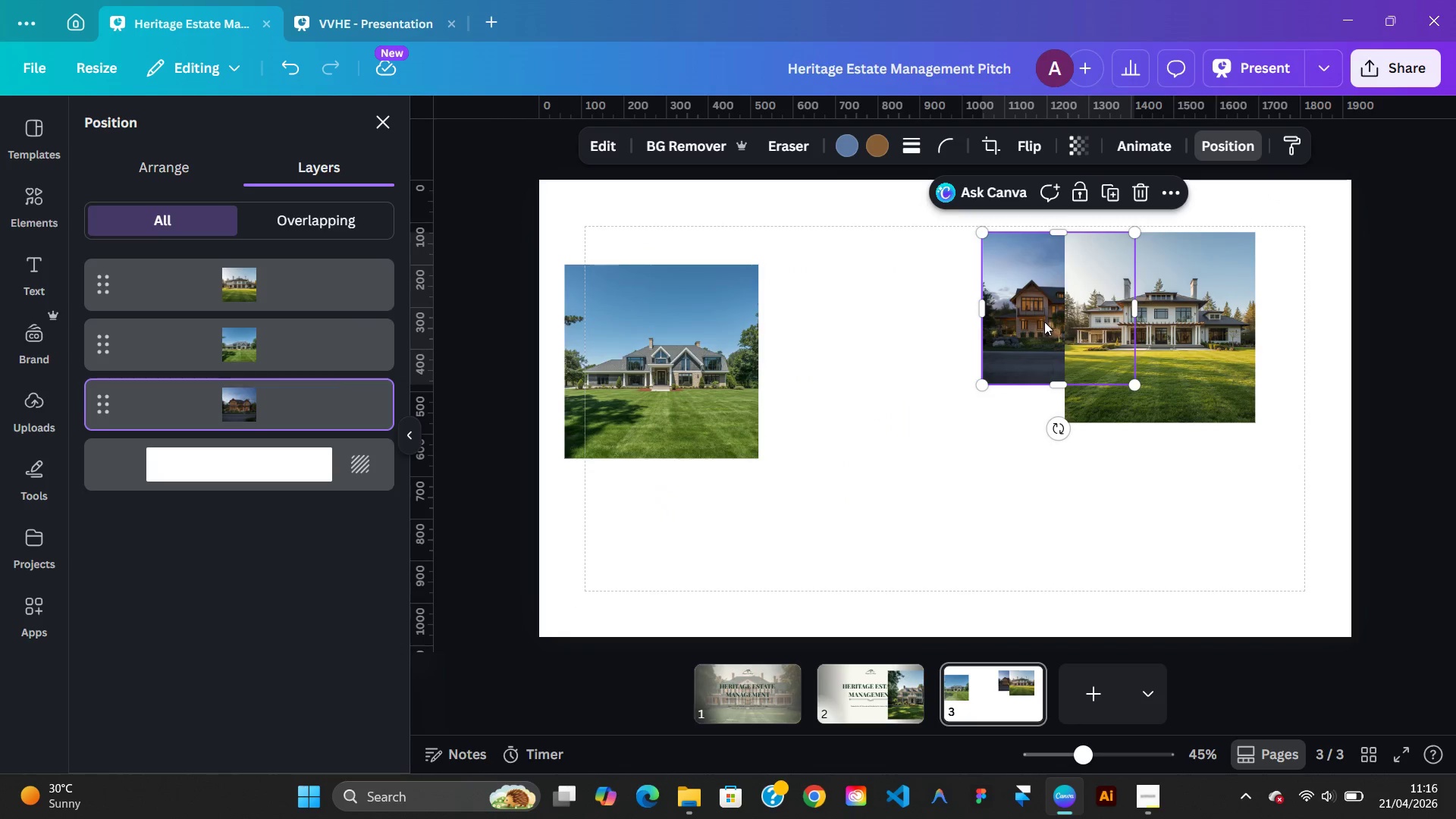 
left_click_drag(start_coordinate=[1044, 322], to_coordinate=[937, 307])
 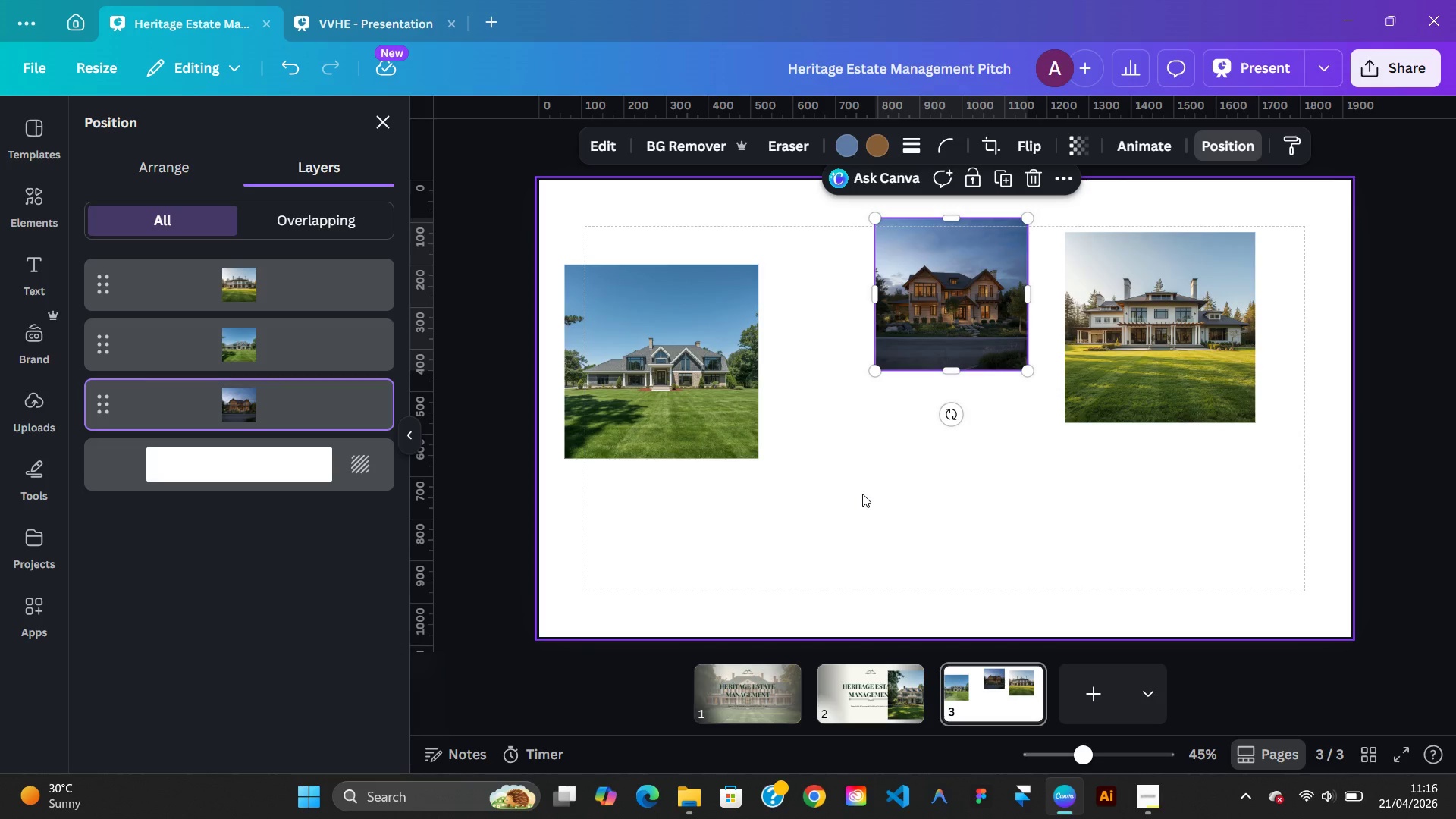 
key(Control+V)
 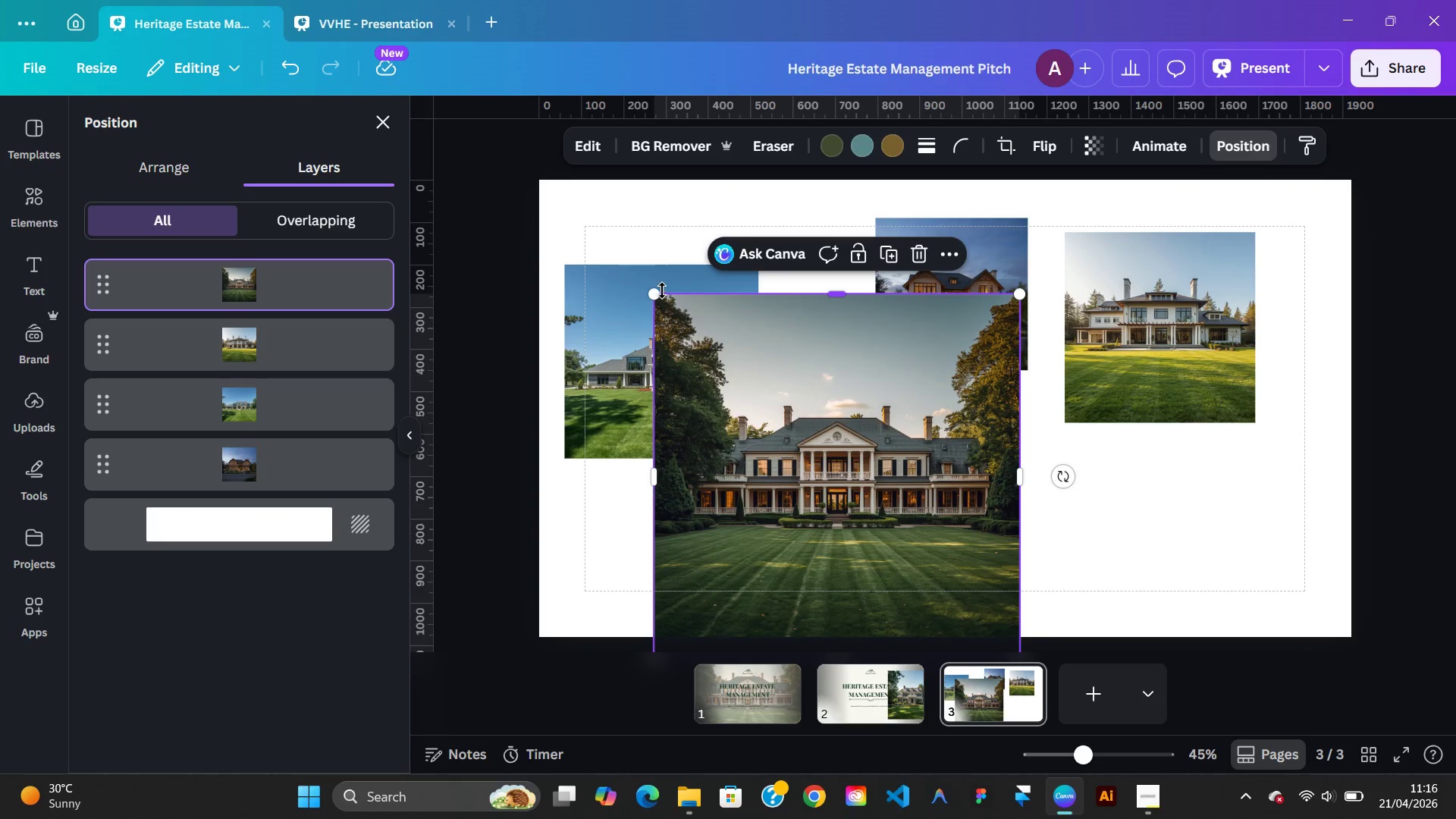 
left_click_drag(start_coordinate=[651, 300], to_coordinate=[828, 484])
 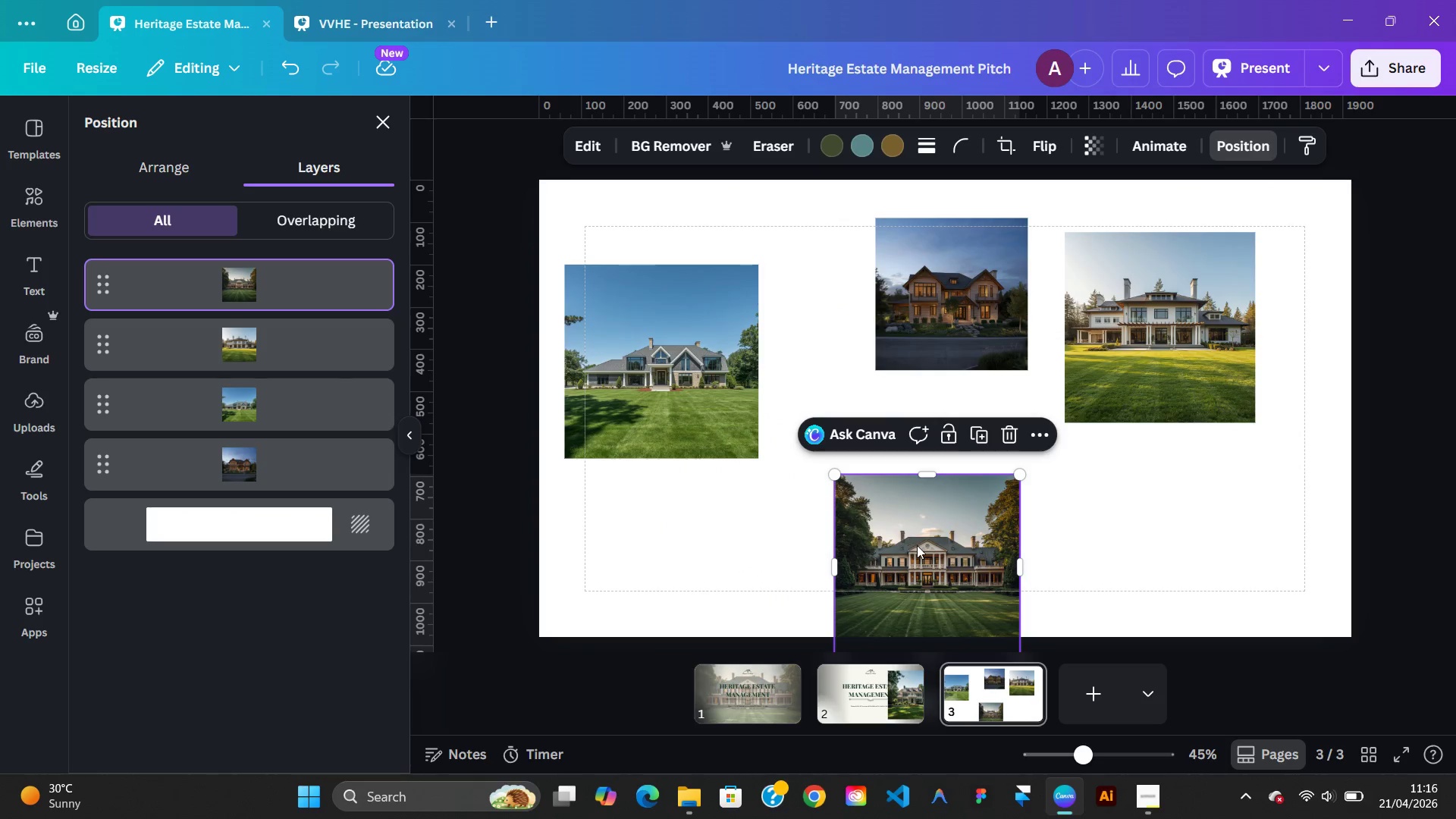 
left_click_drag(start_coordinate=[917, 546], to_coordinate=[872, 464])
 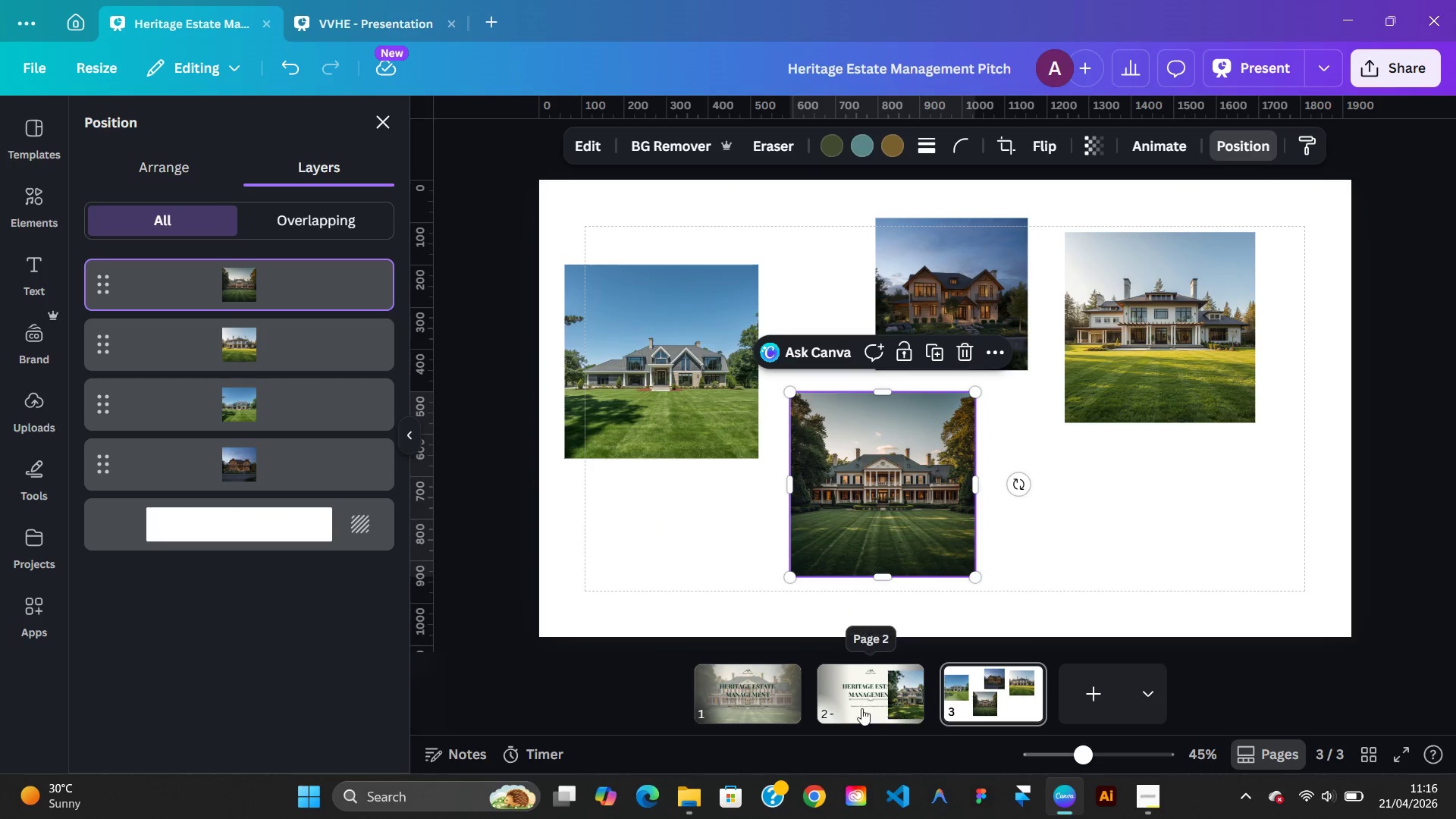 
left_click([861, 709])
 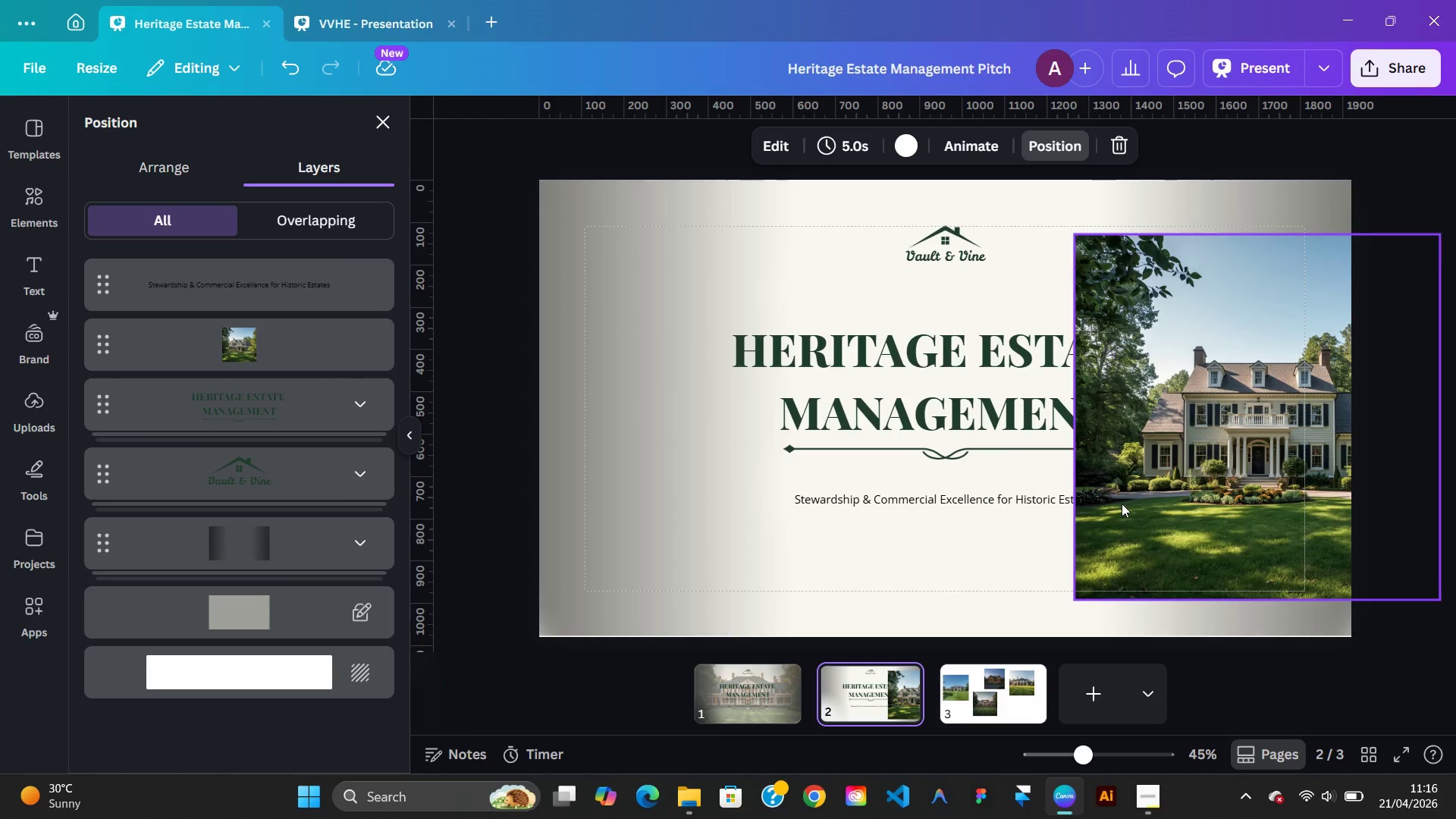 
left_click_drag(start_coordinate=[1122, 499], to_coordinate=[780, 510])
 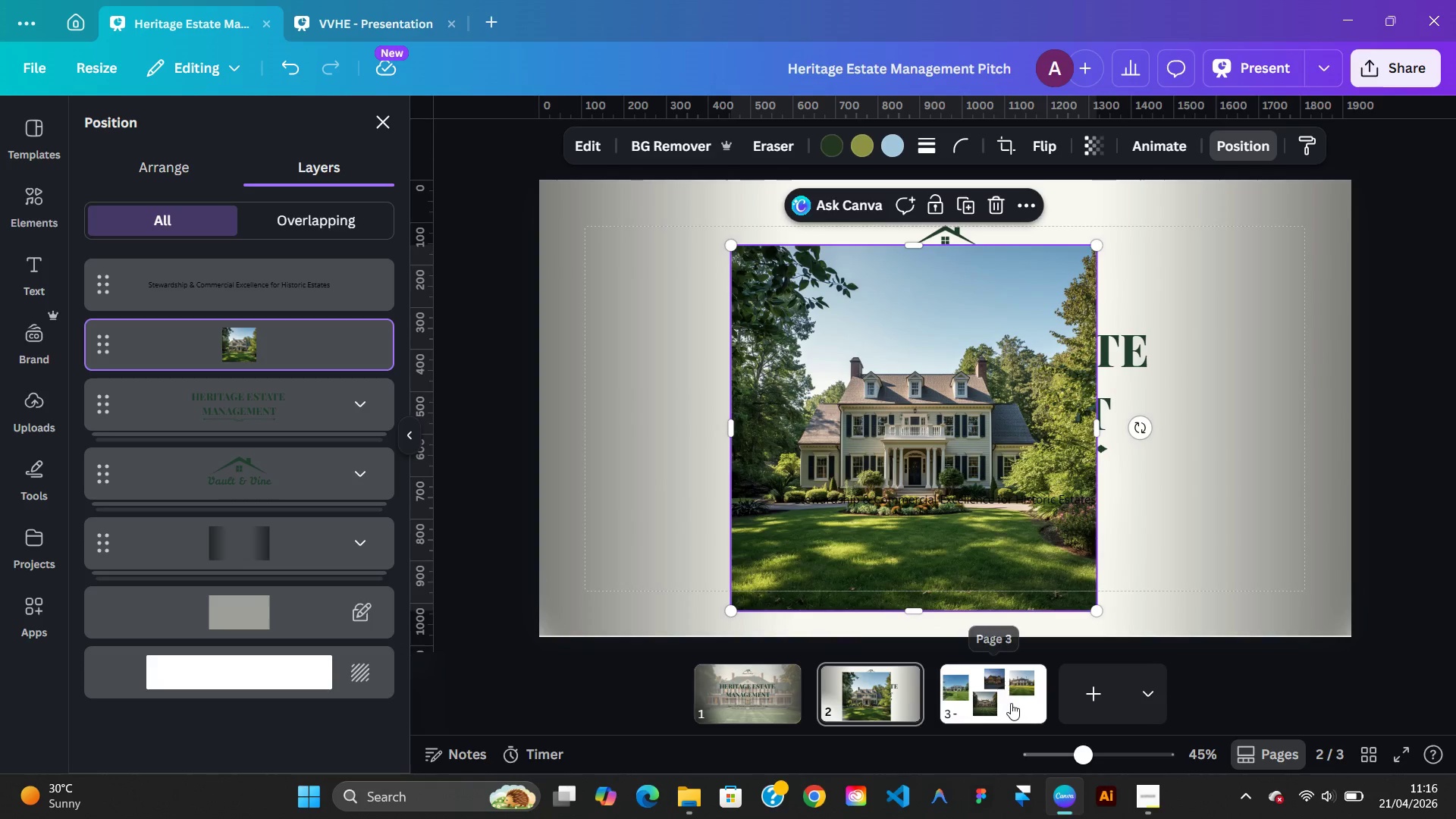 
left_click([1011, 703])
 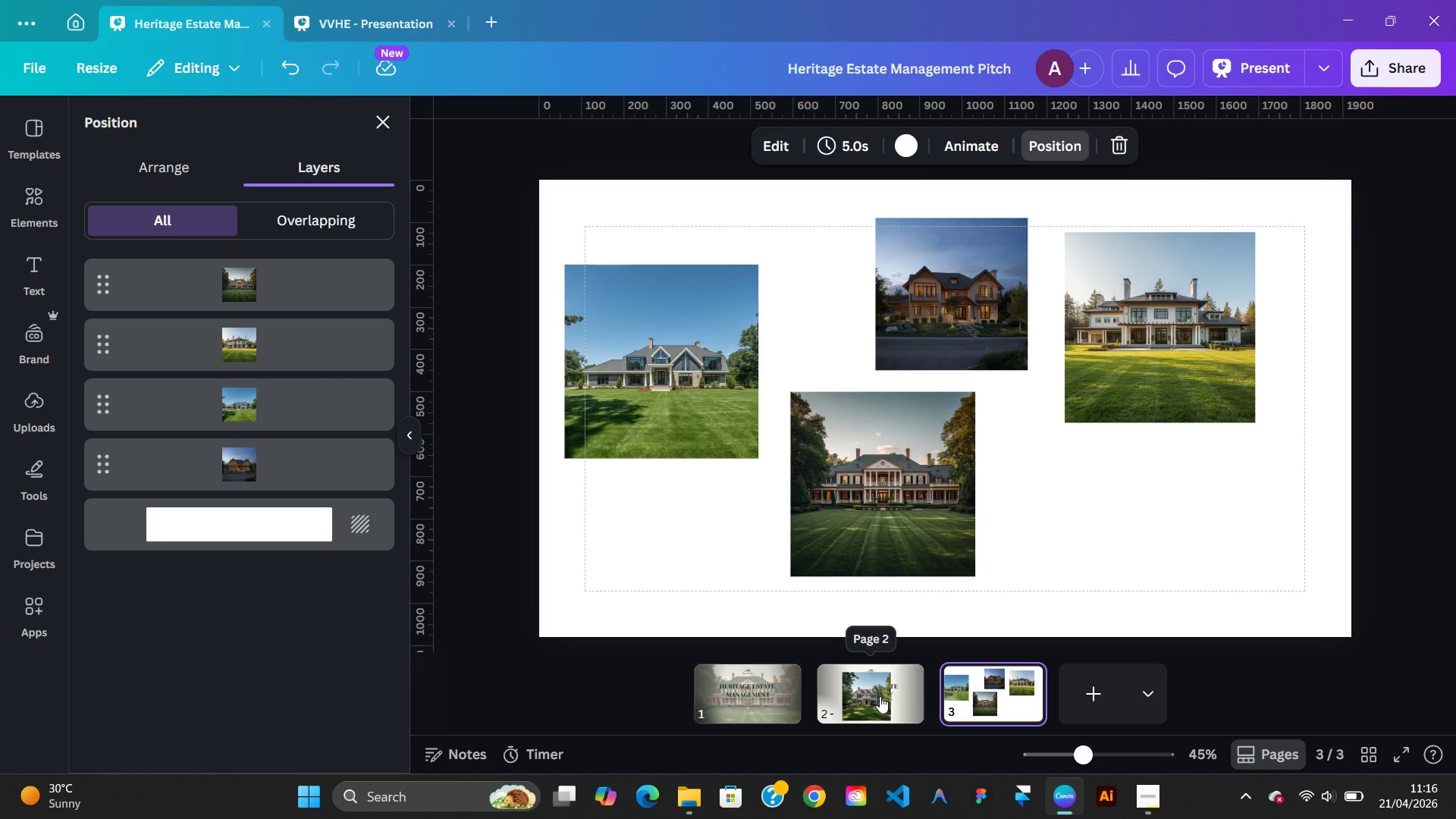 
left_click([880, 696])
 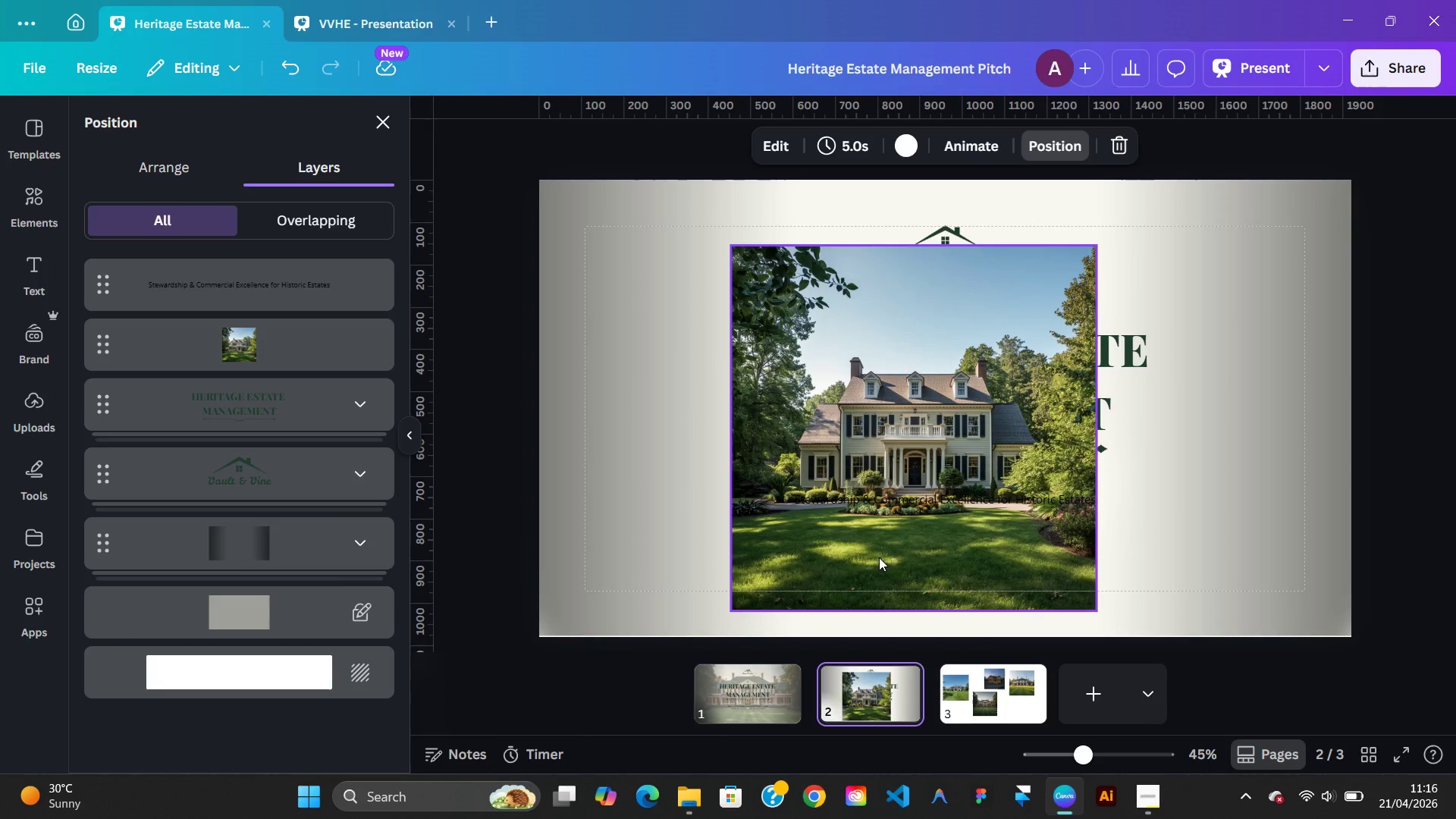 
right_click([879, 557])
 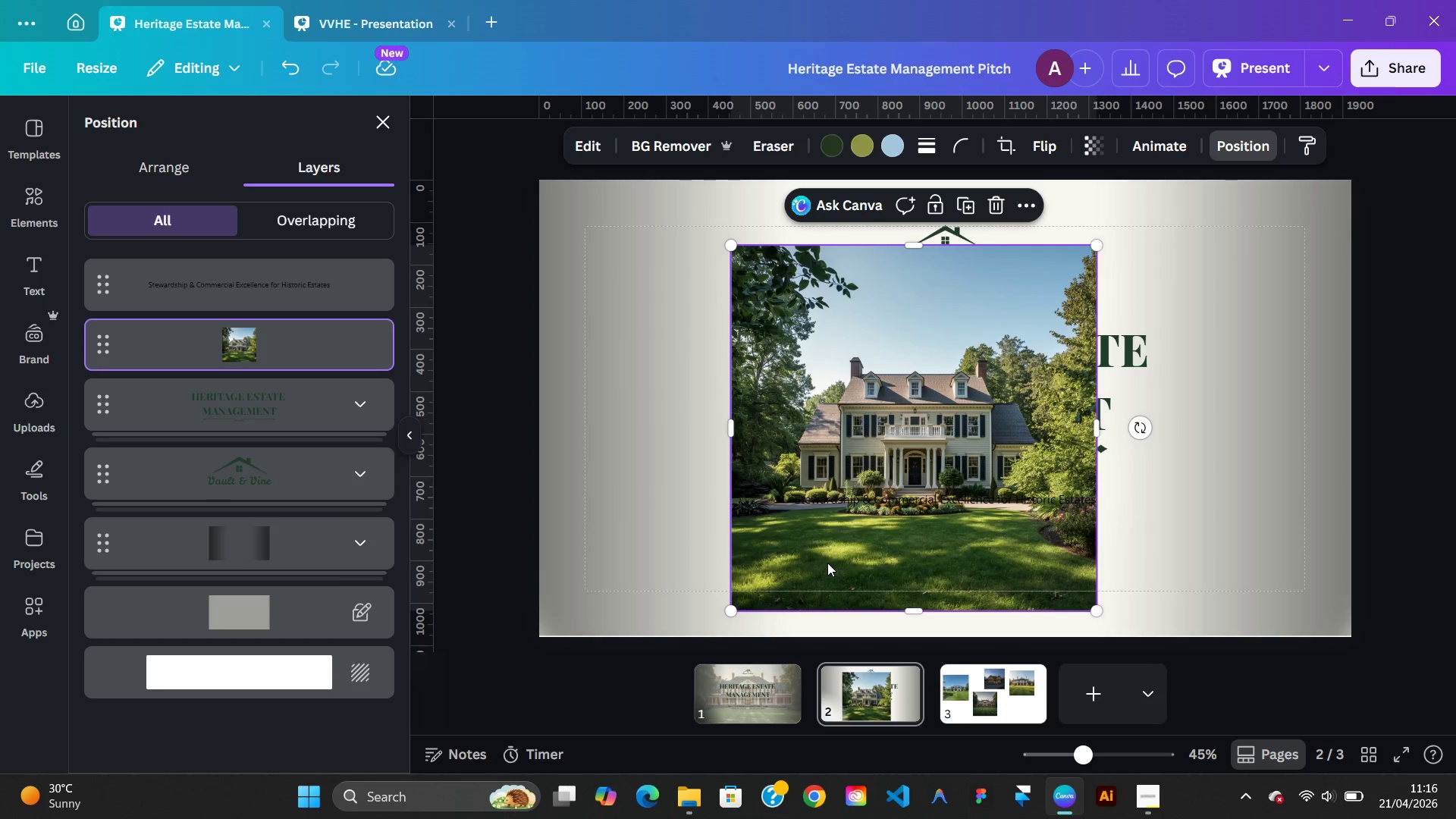 
key(Control+C)
 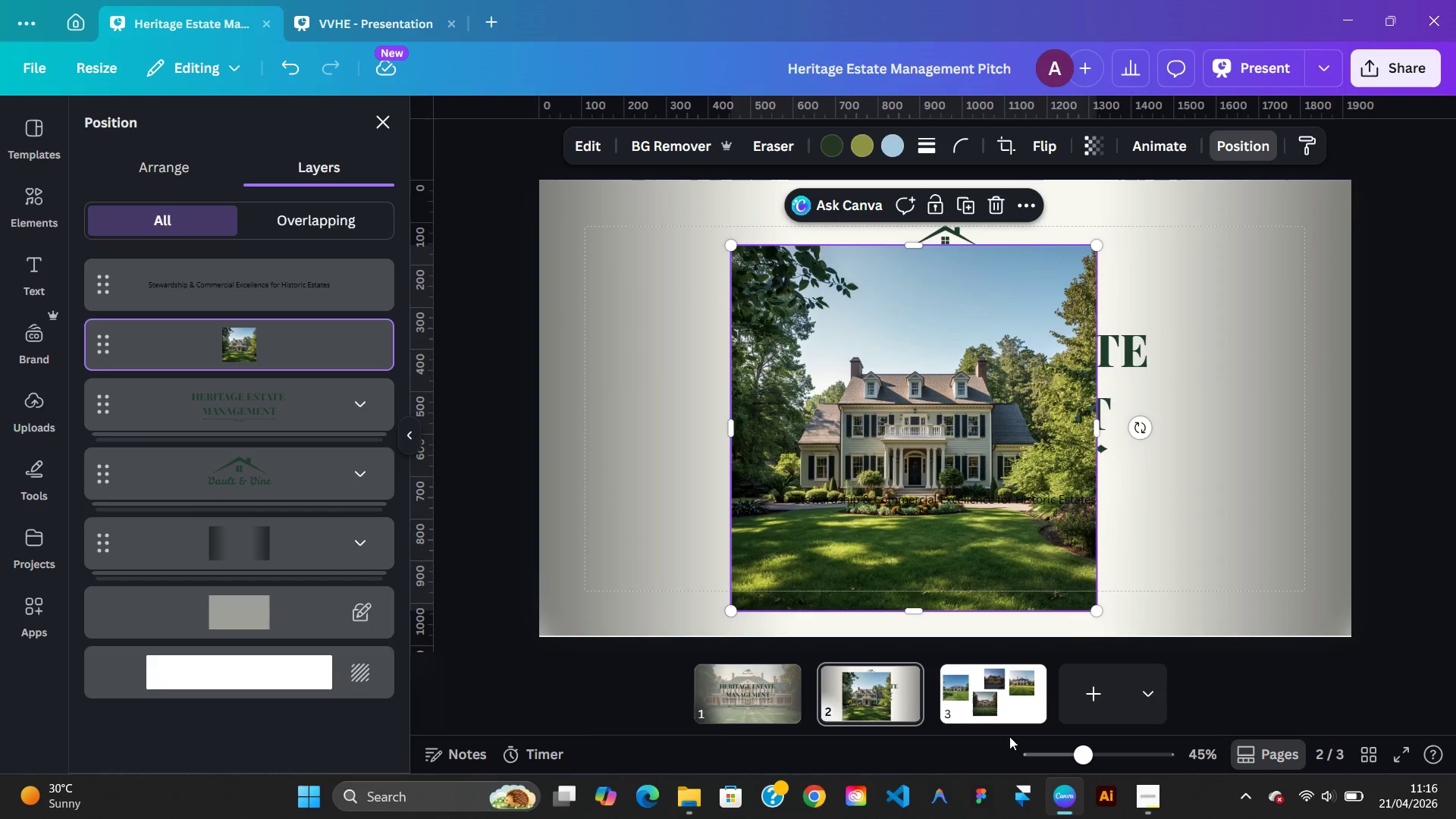 
left_click([1007, 711])
 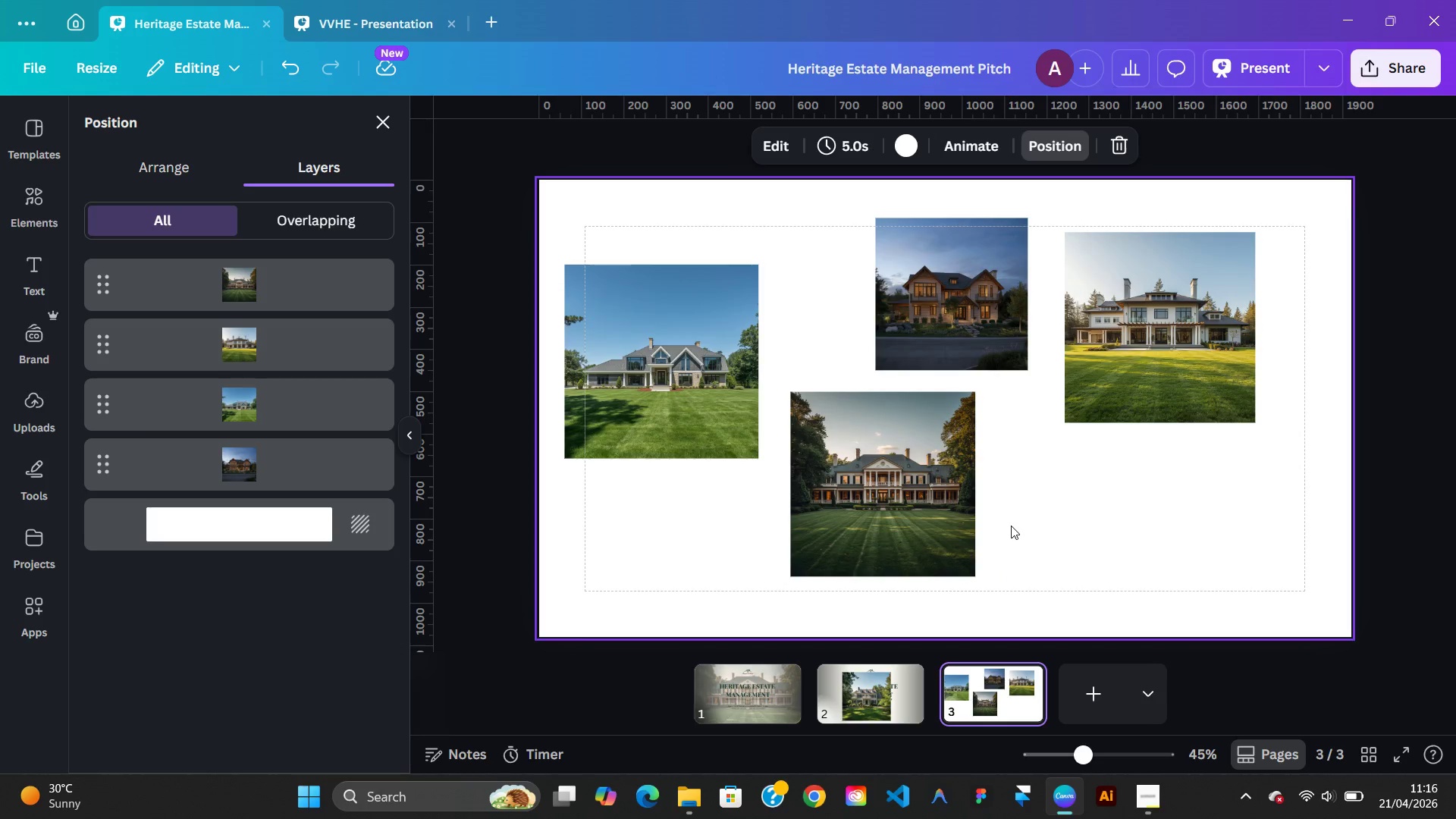 
right_click([1011, 526])
 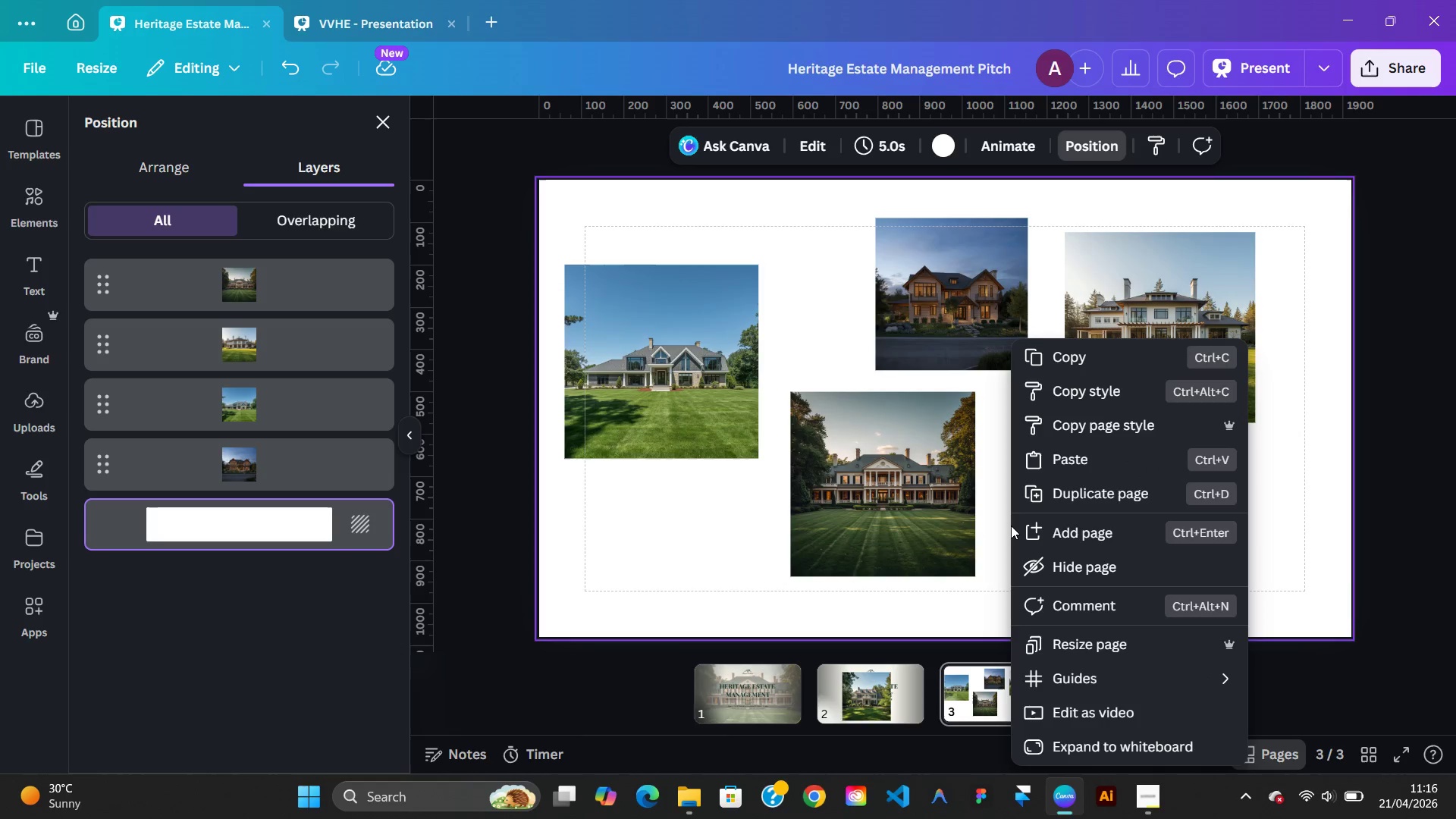 
key(Control+V)
 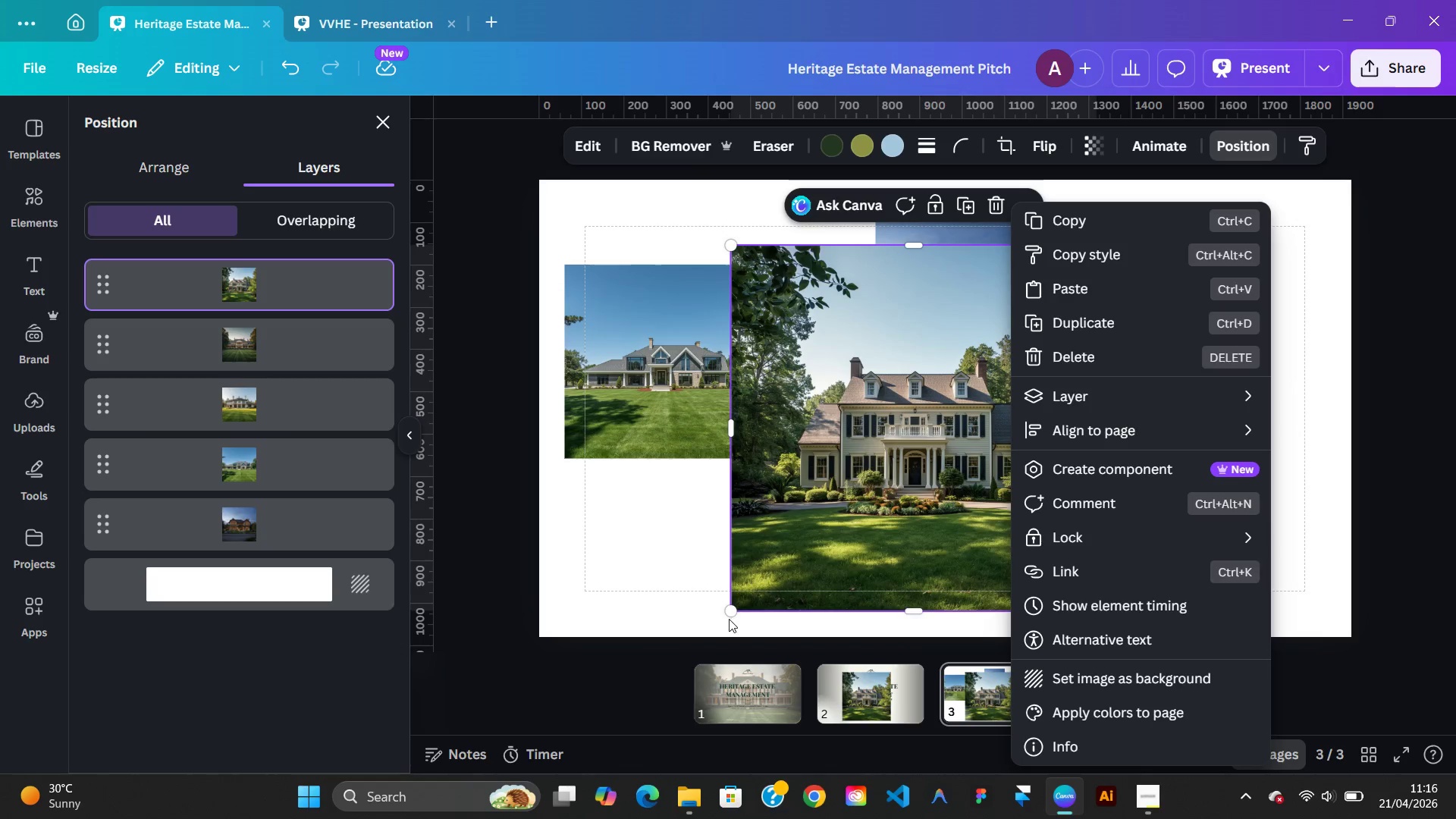 
left_click_drag(start_coordinate=[733, 609], to_coordinate=[813, 584])
 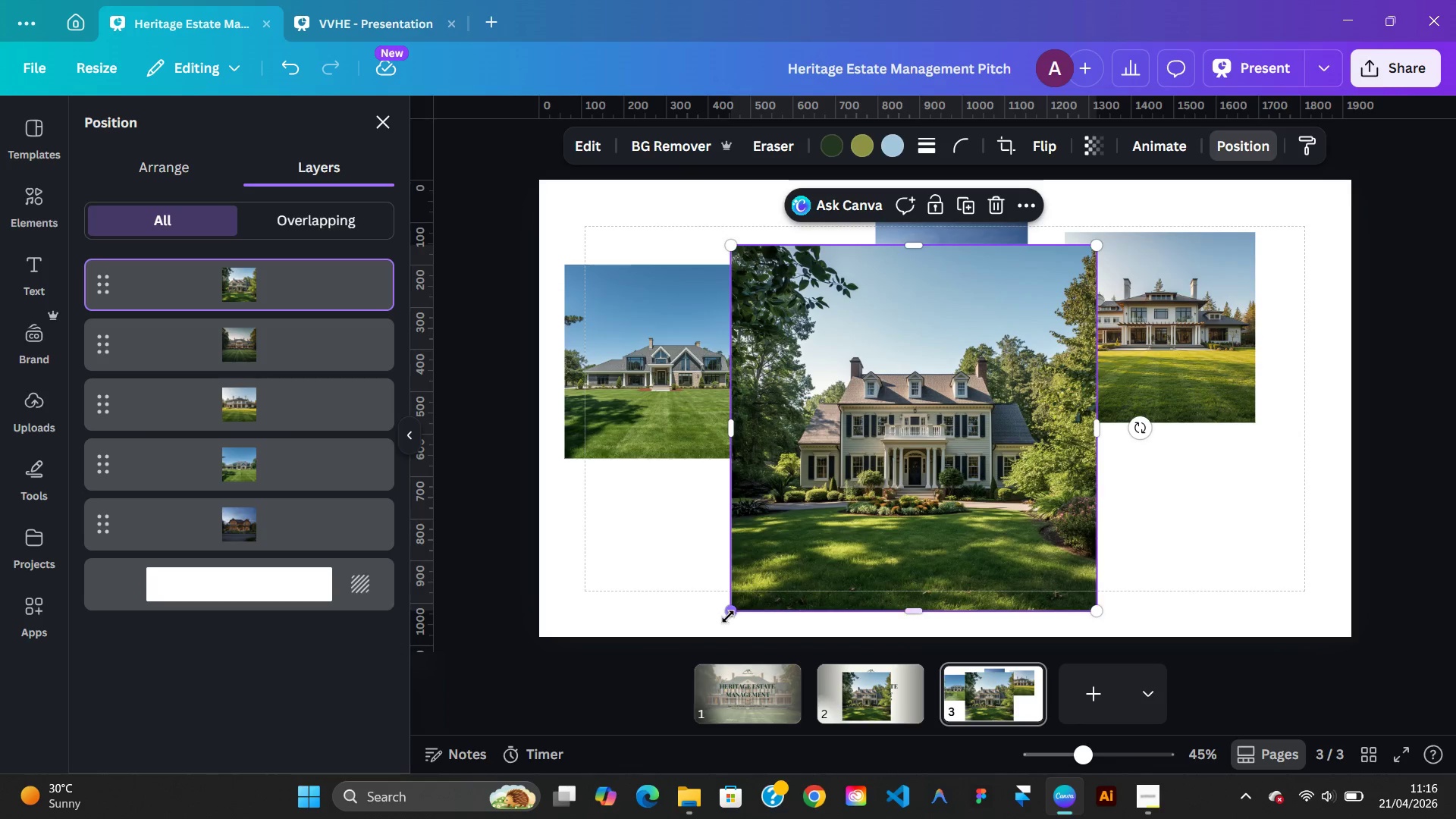 
left_click_drag(start_coordinate=[728, 617], to_coordinate=[1069, 527])
 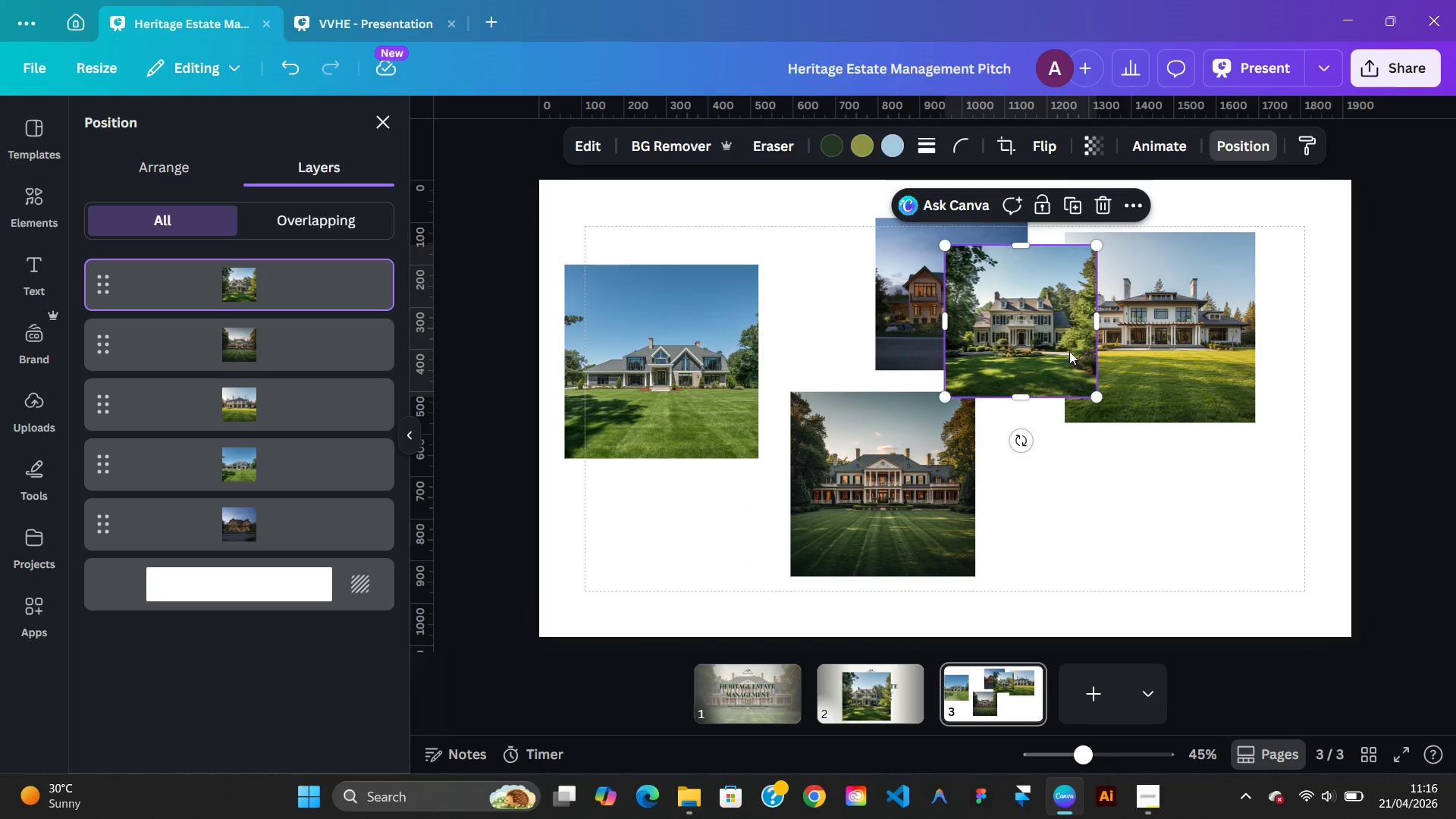 
left_click_drag(start_coordinate=[1072, 354], to_coordinate=[1208, 541])
 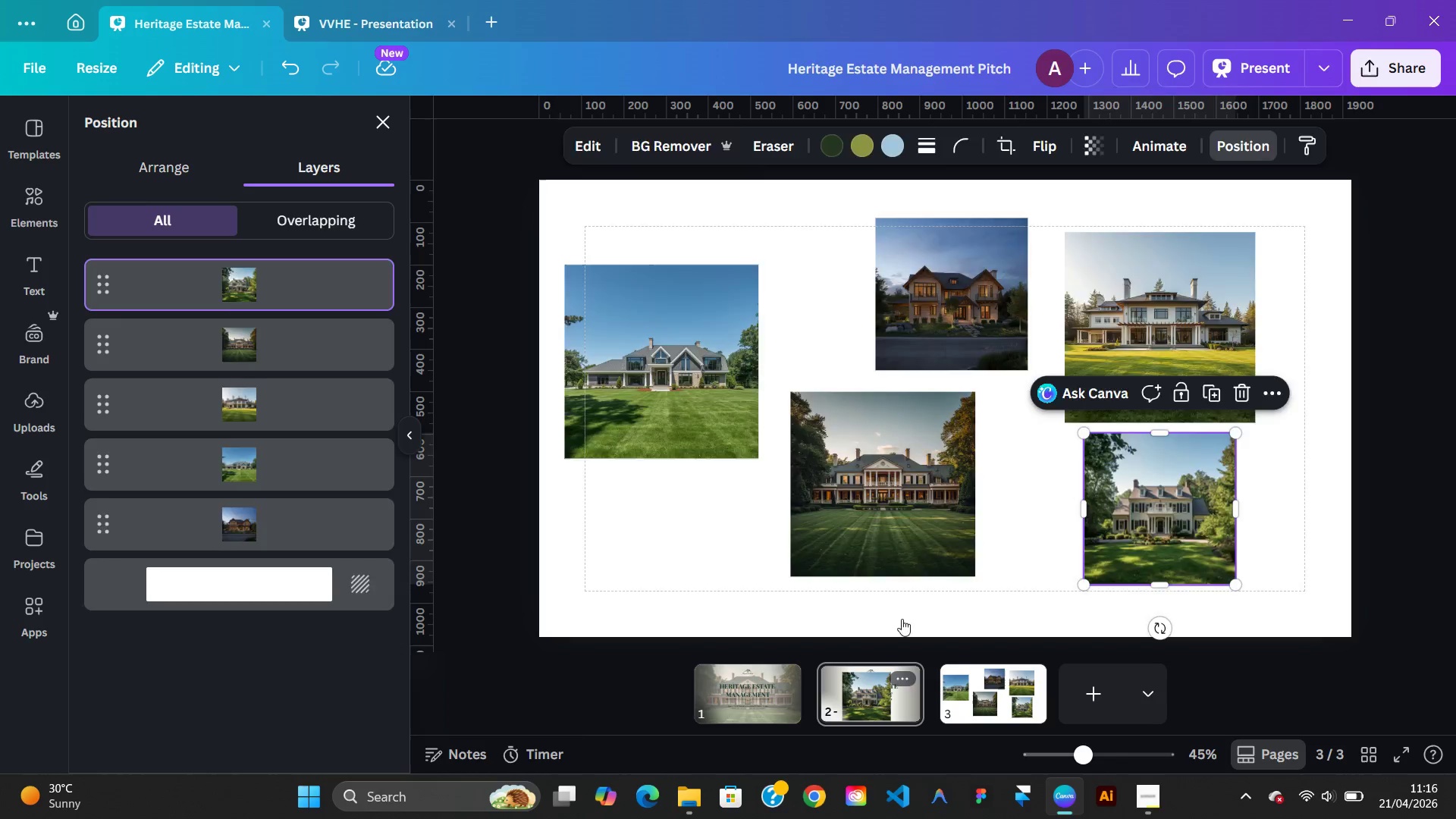 
right_click([954, 444])
 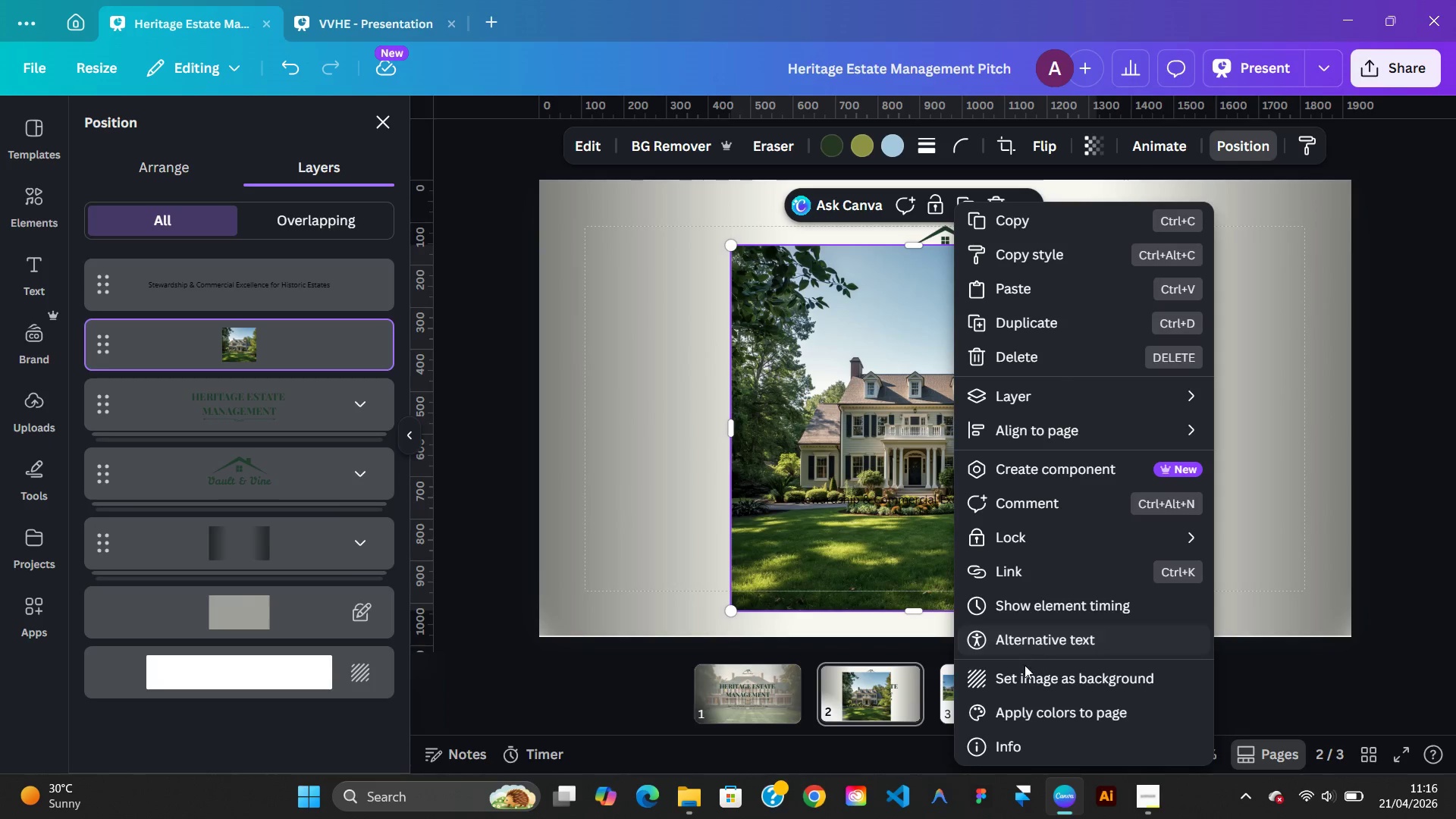 
left_click([1027, 678])
 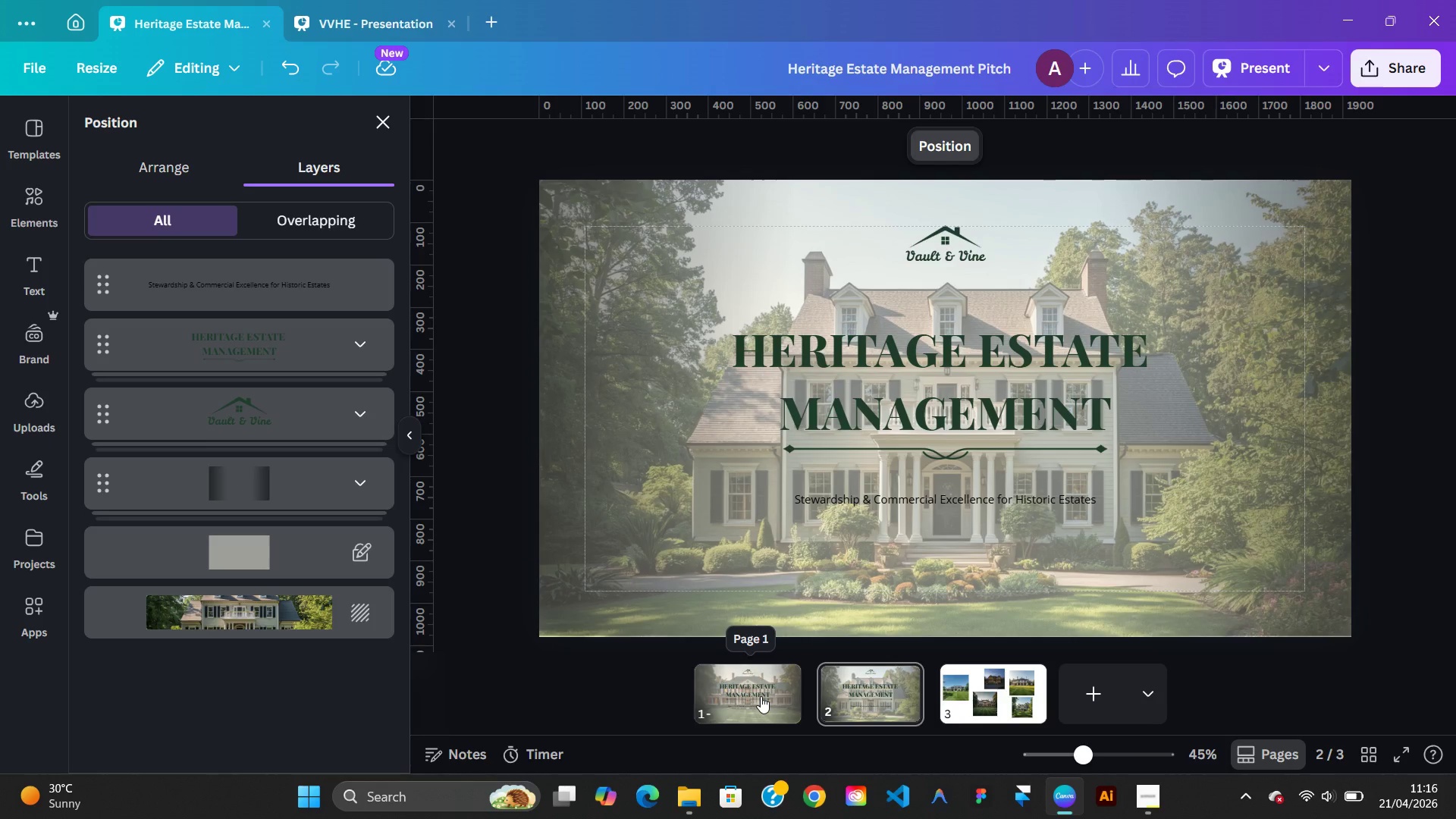 
left_click([759, 695])
 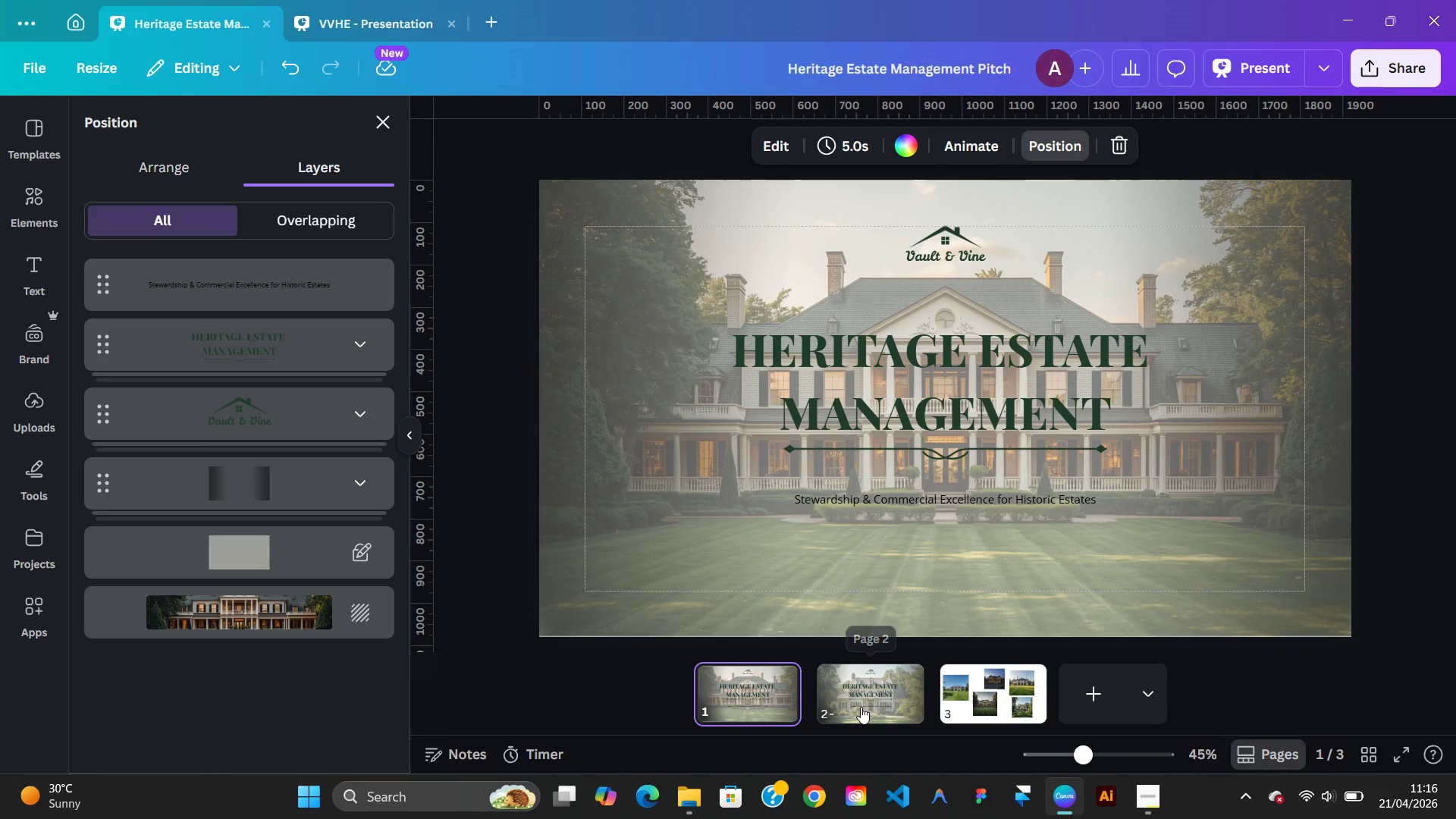 
left_click([861, 707])
 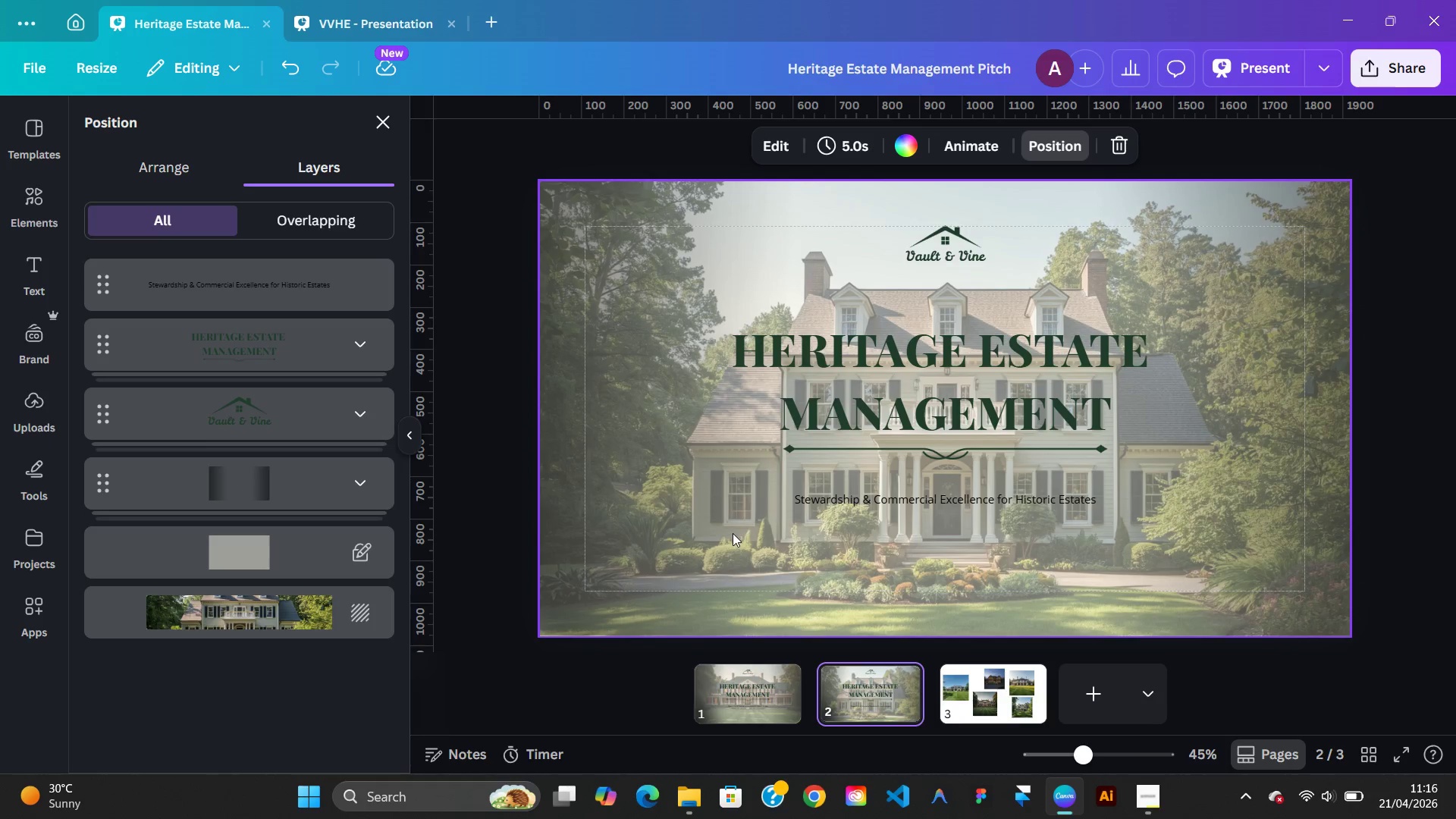 
left_click([733, 532])
 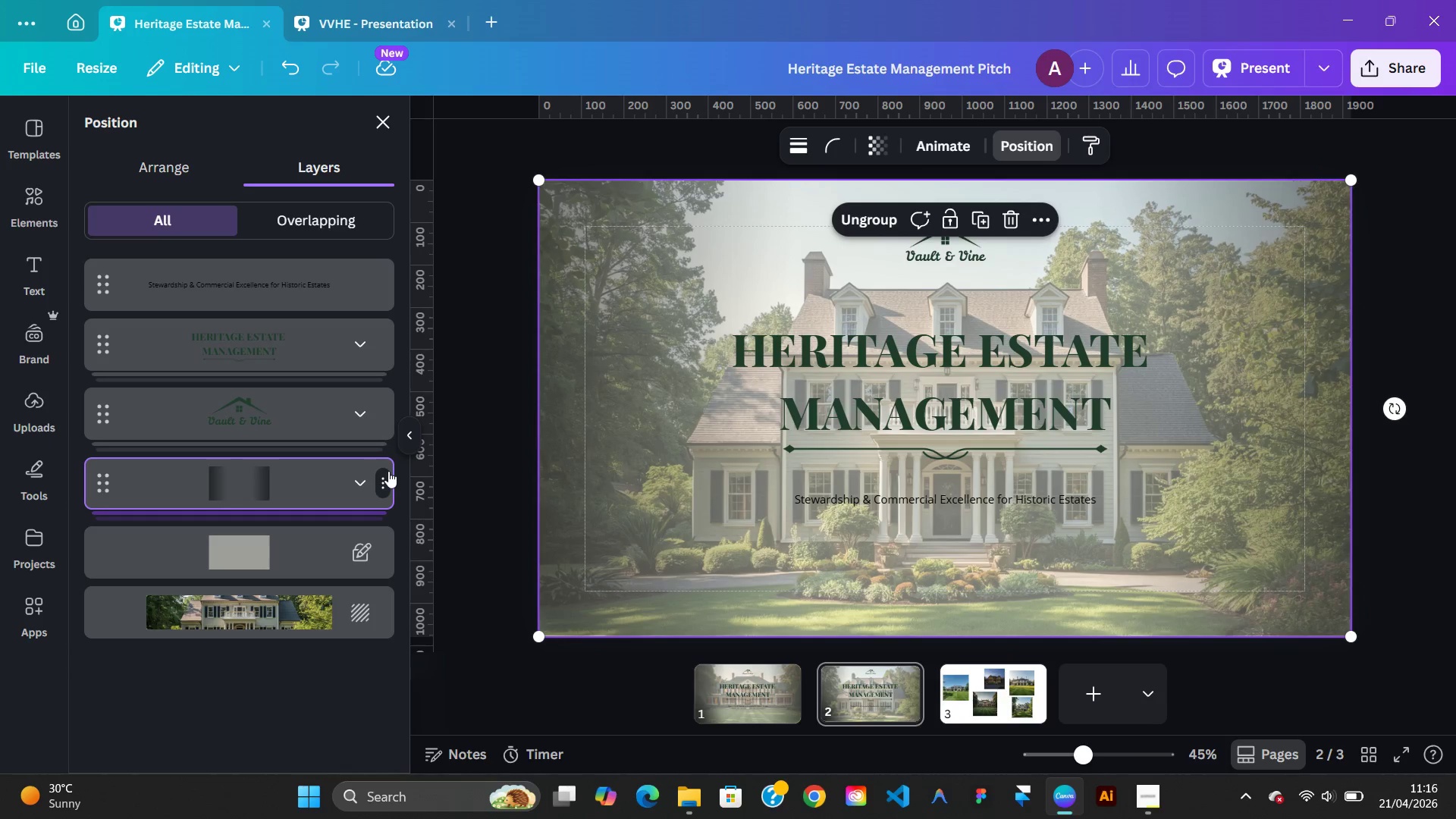 
key(Delete)
 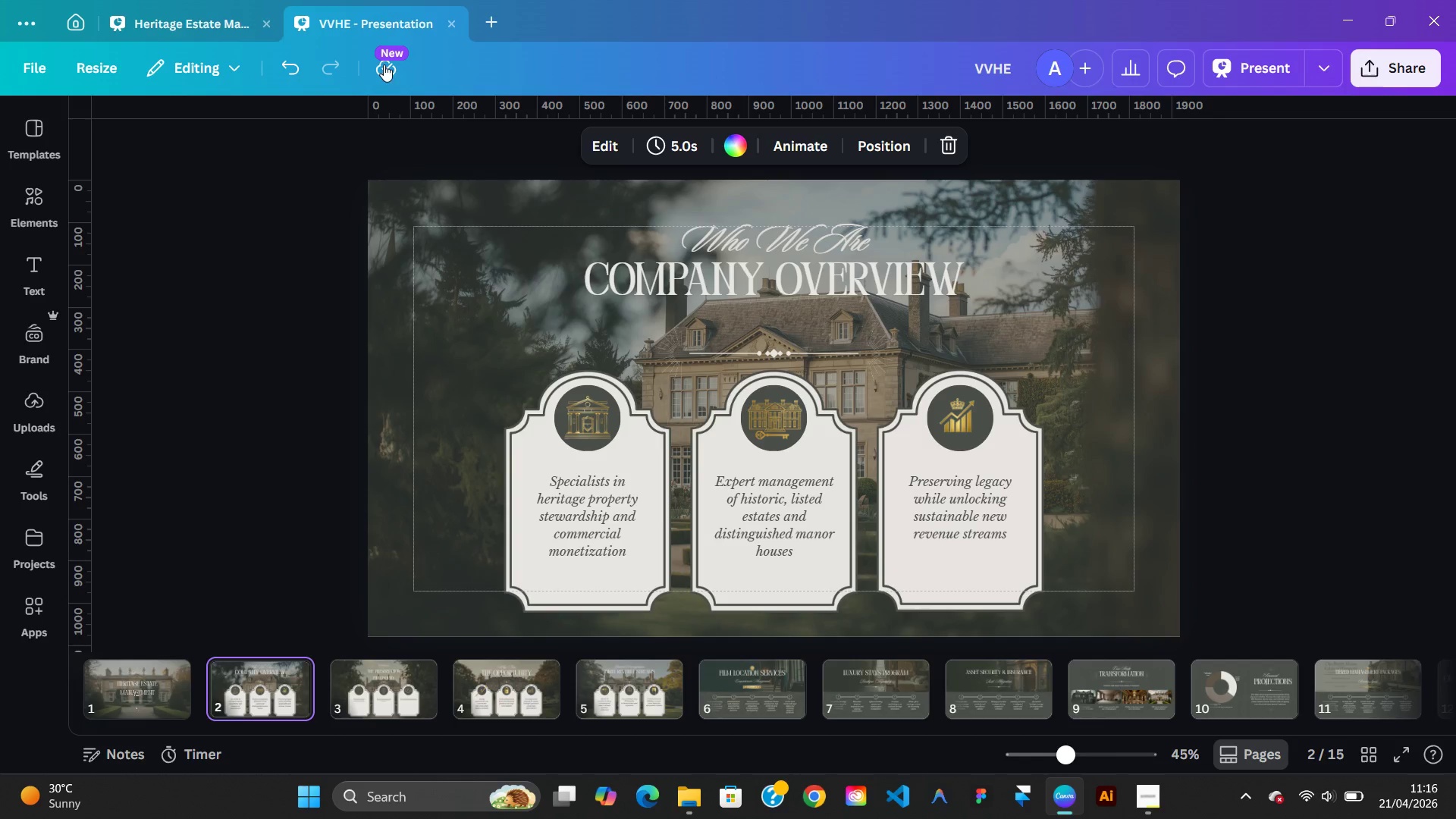 
wait(13.2)
 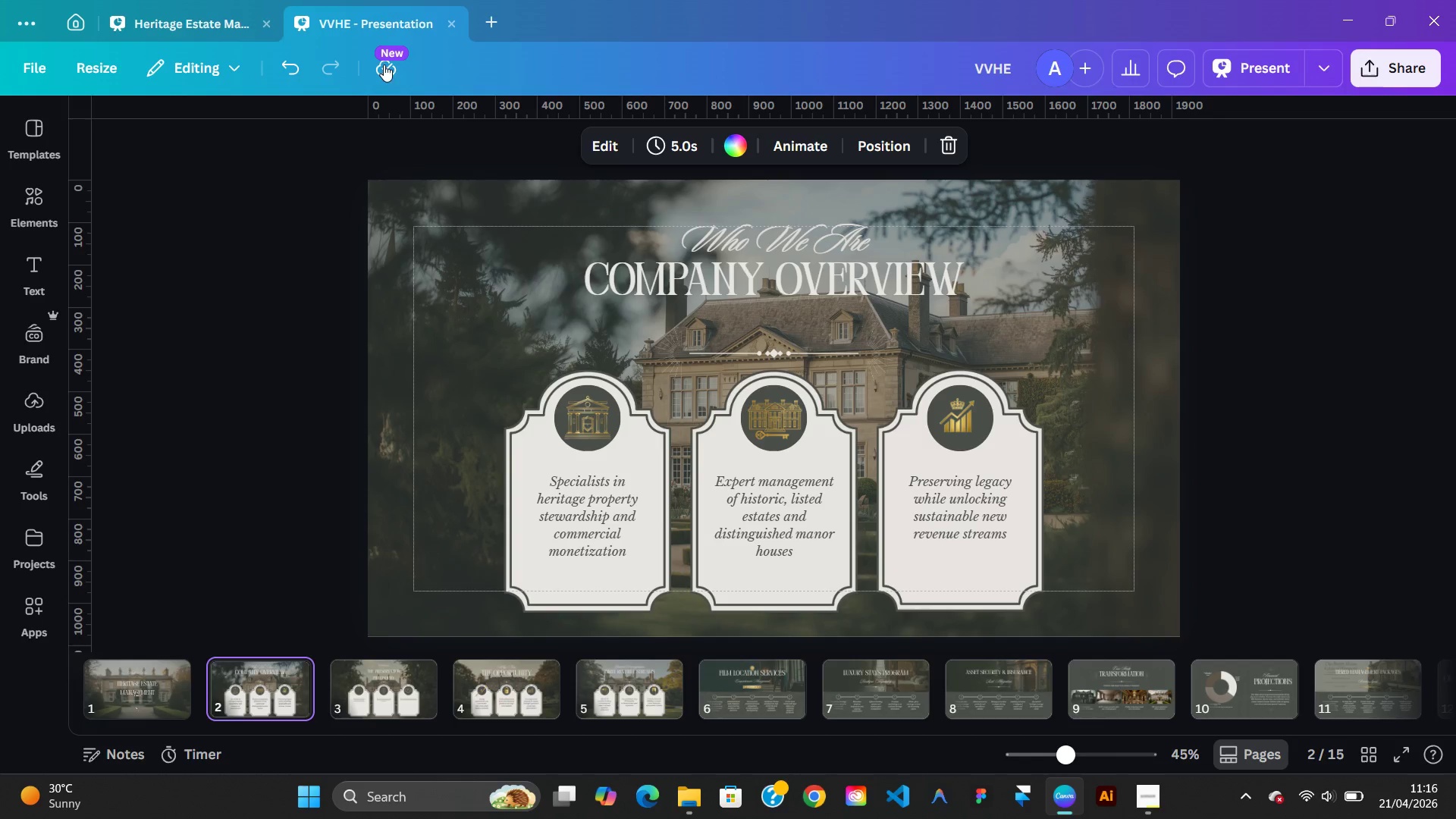 
mouse_move([600, 678])
 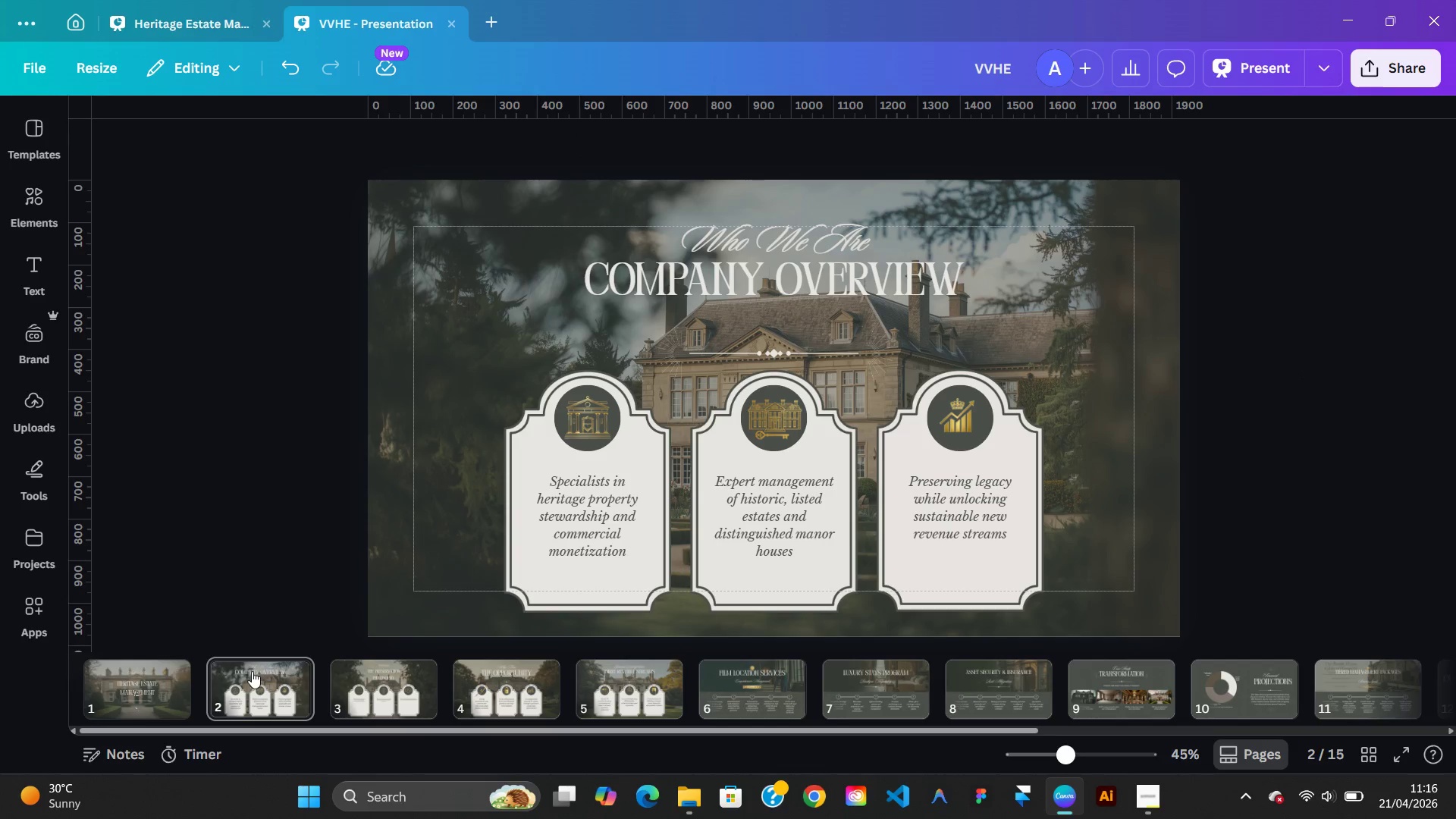 
left_click([252, 672])
 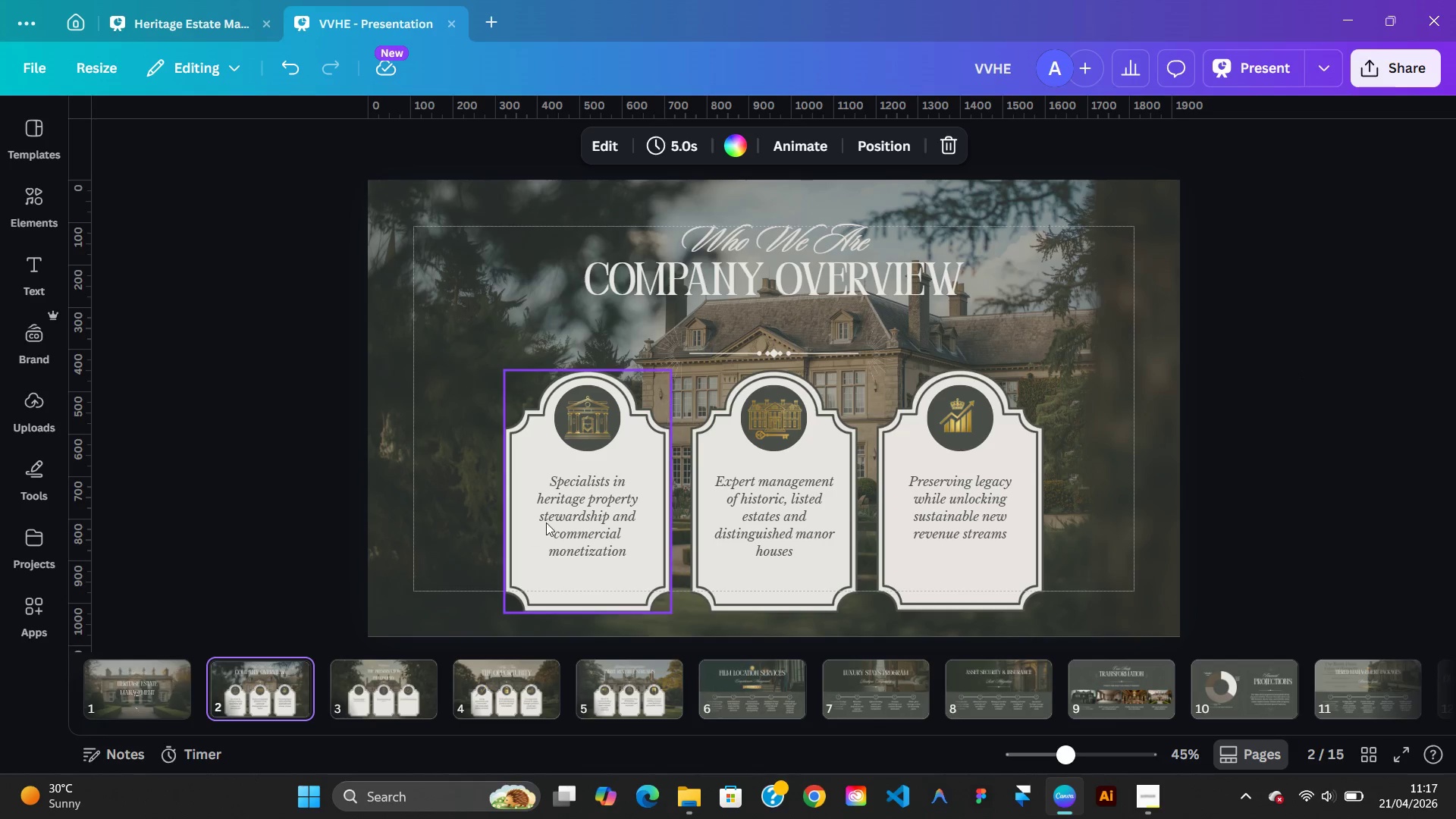 
left_click([557, 519])
 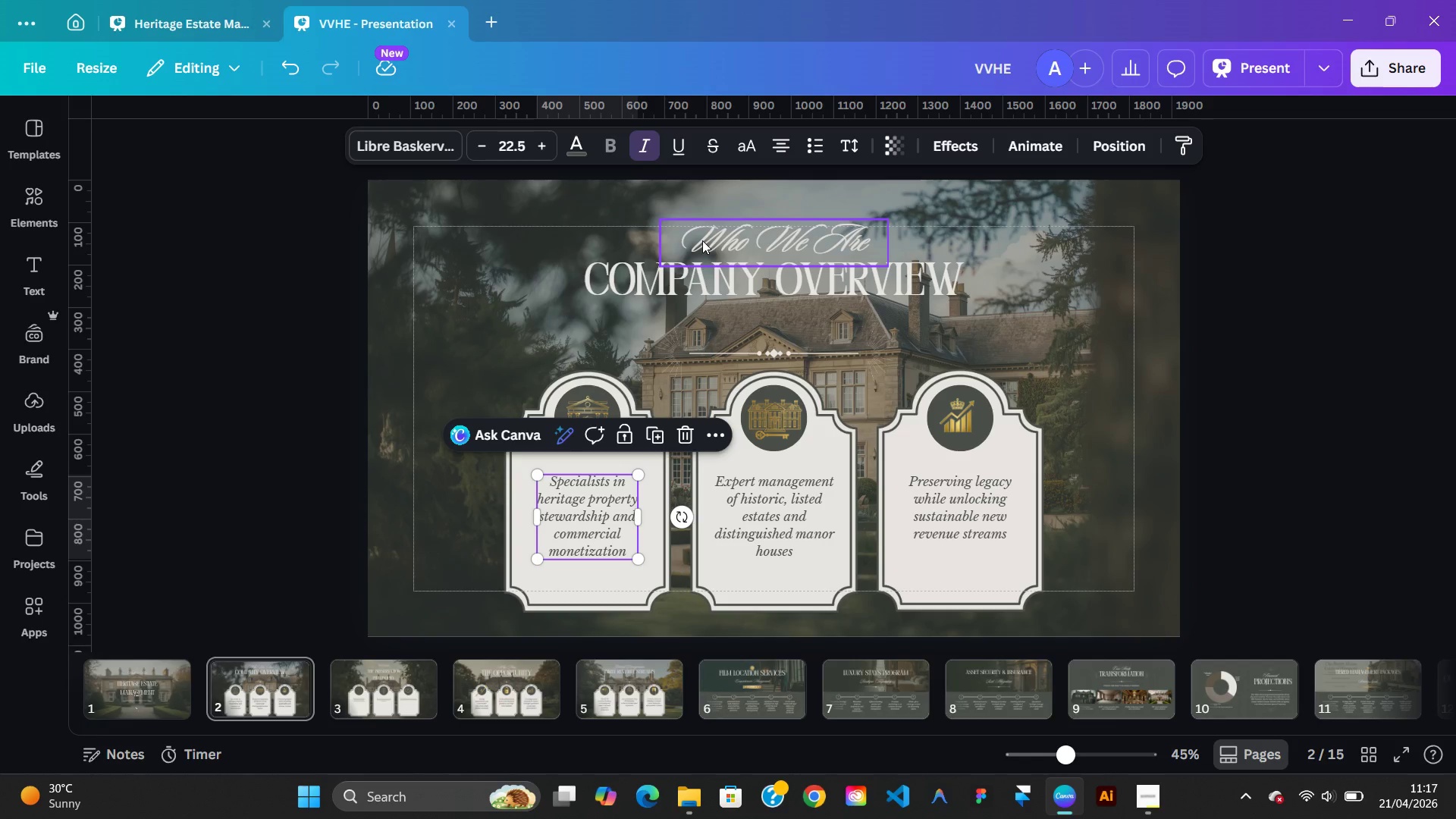 
left_click([702, 241])
 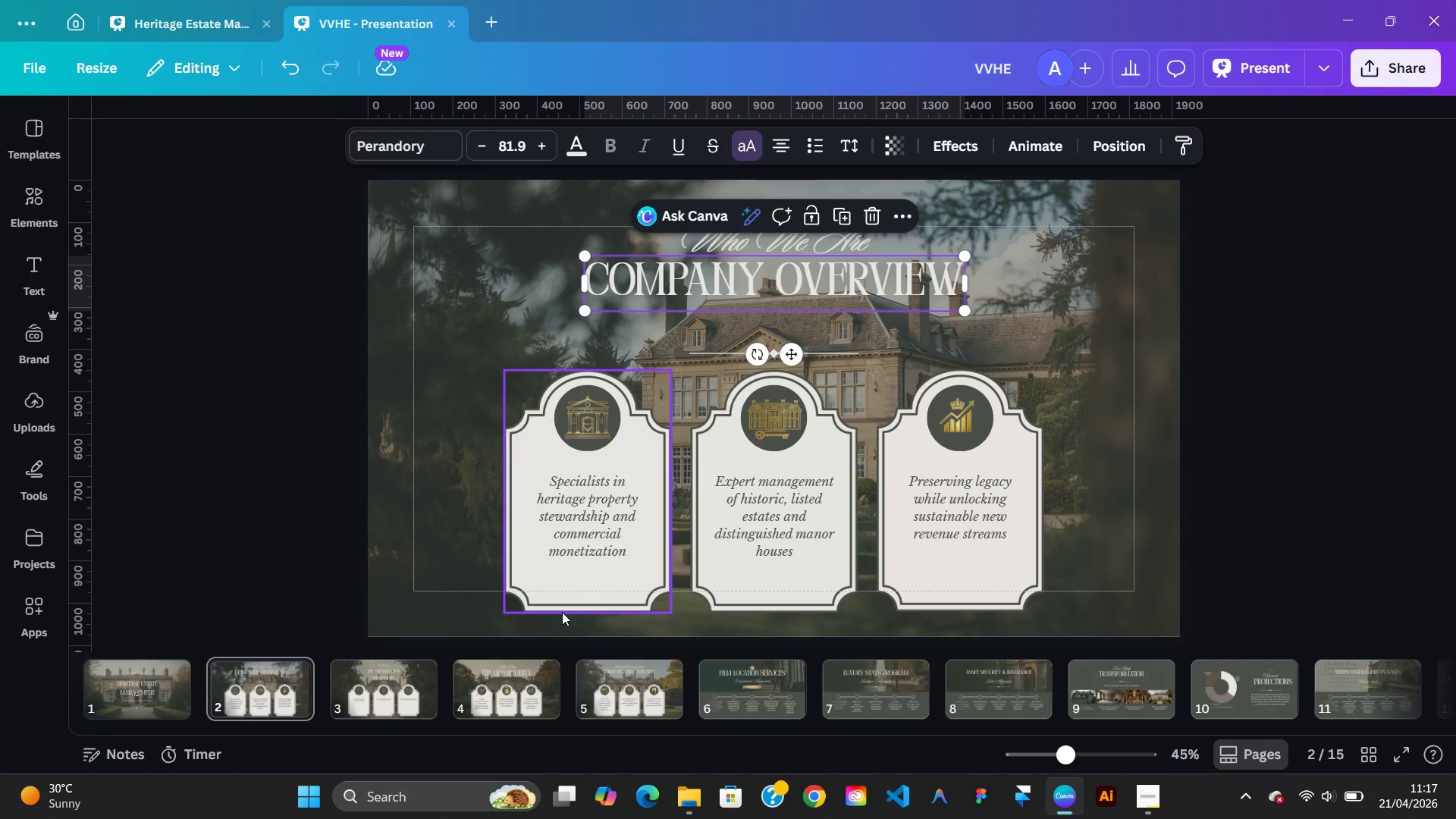 
left_click([143, 693])
 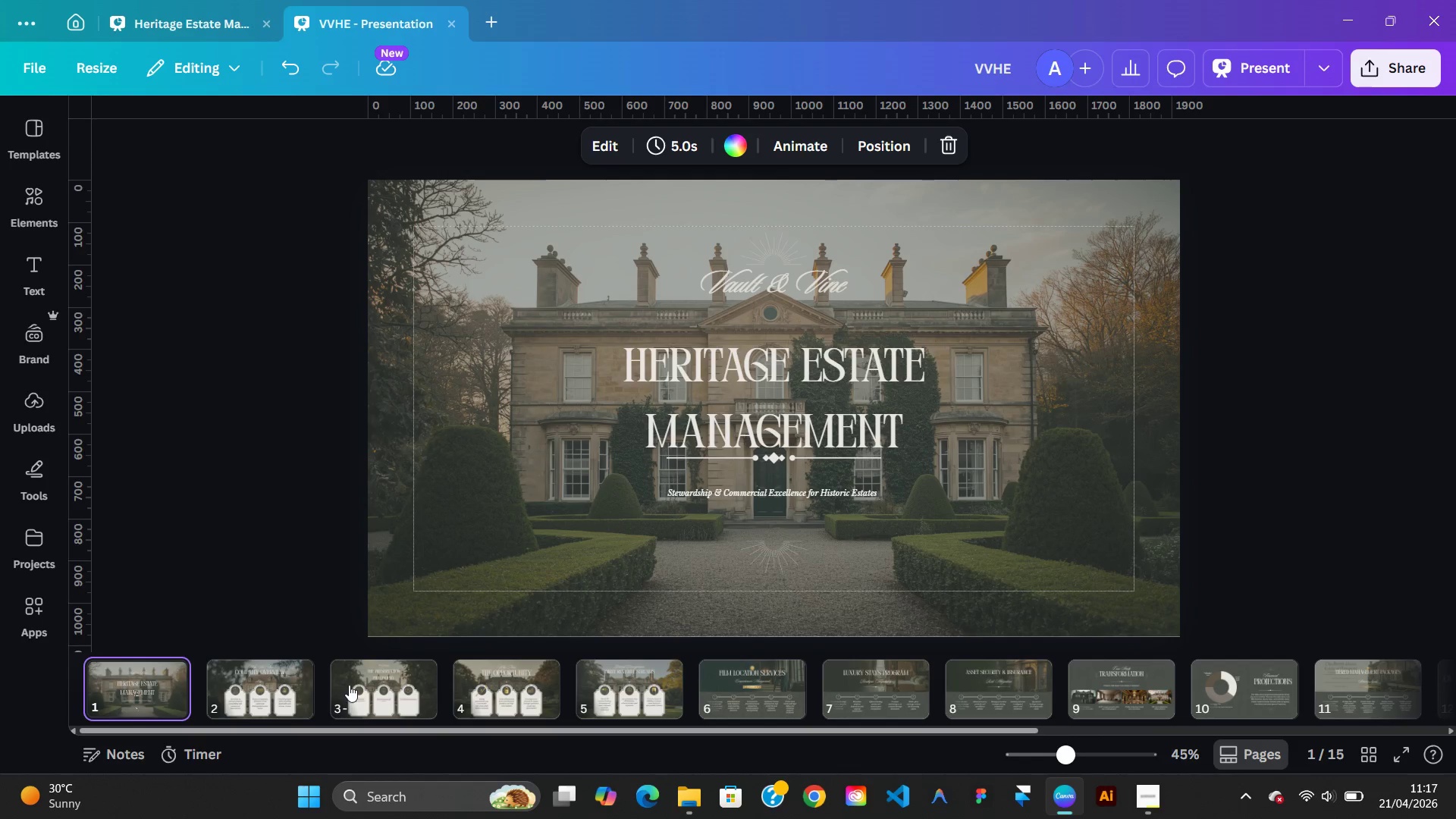 
left_click([278, 701])
 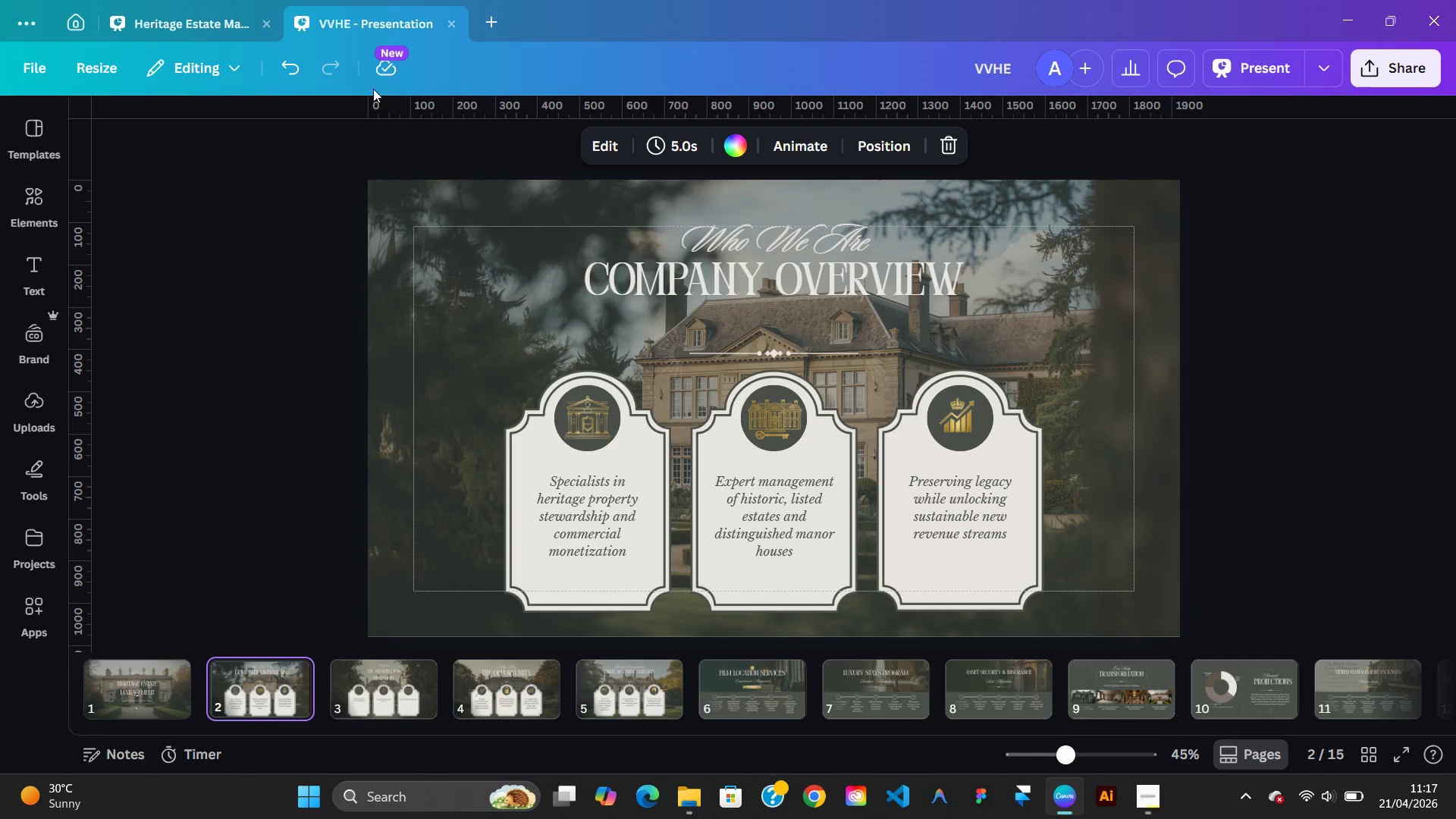 
left_click([162, 33])
 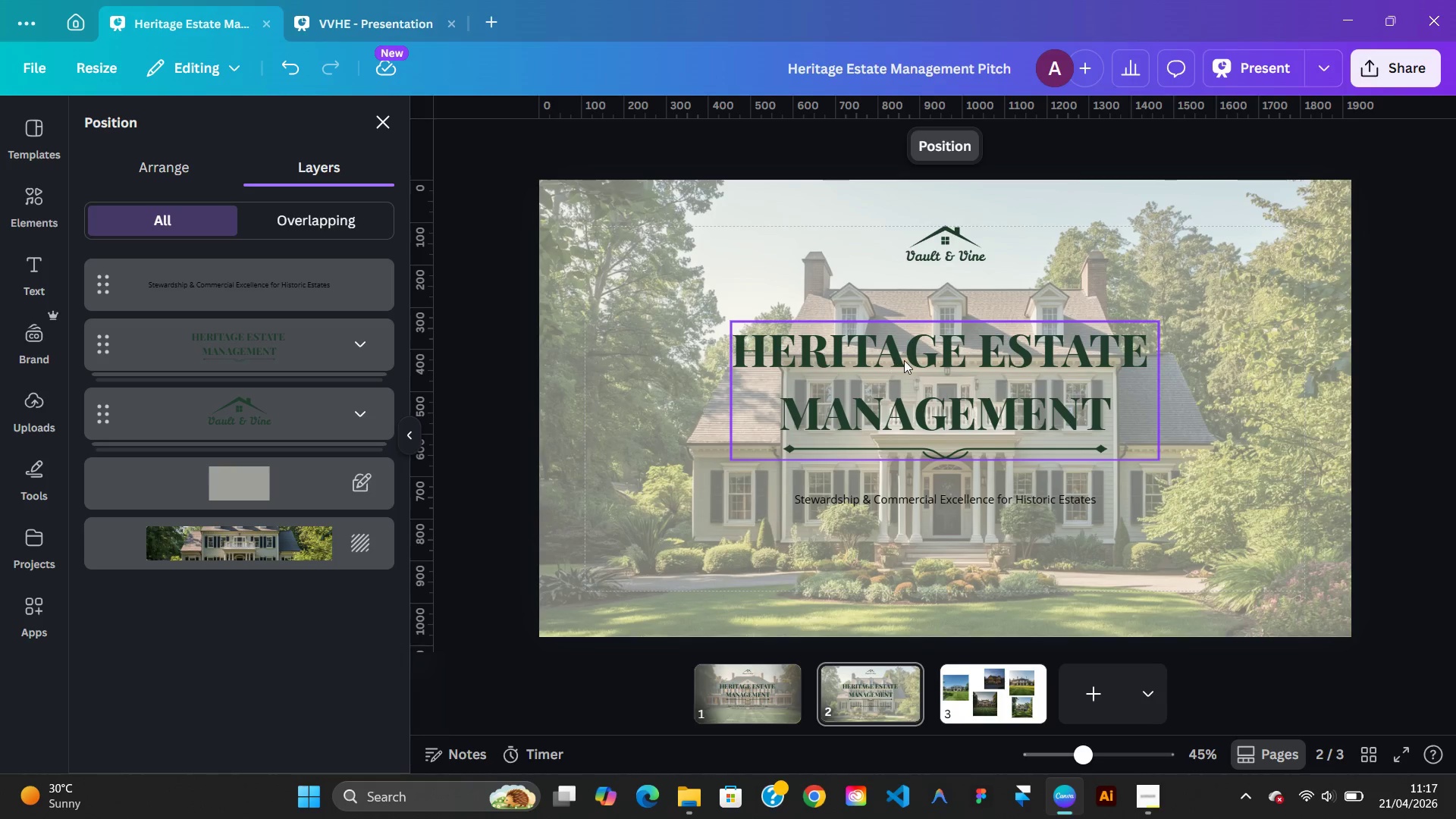 
left_click([904, 360])
 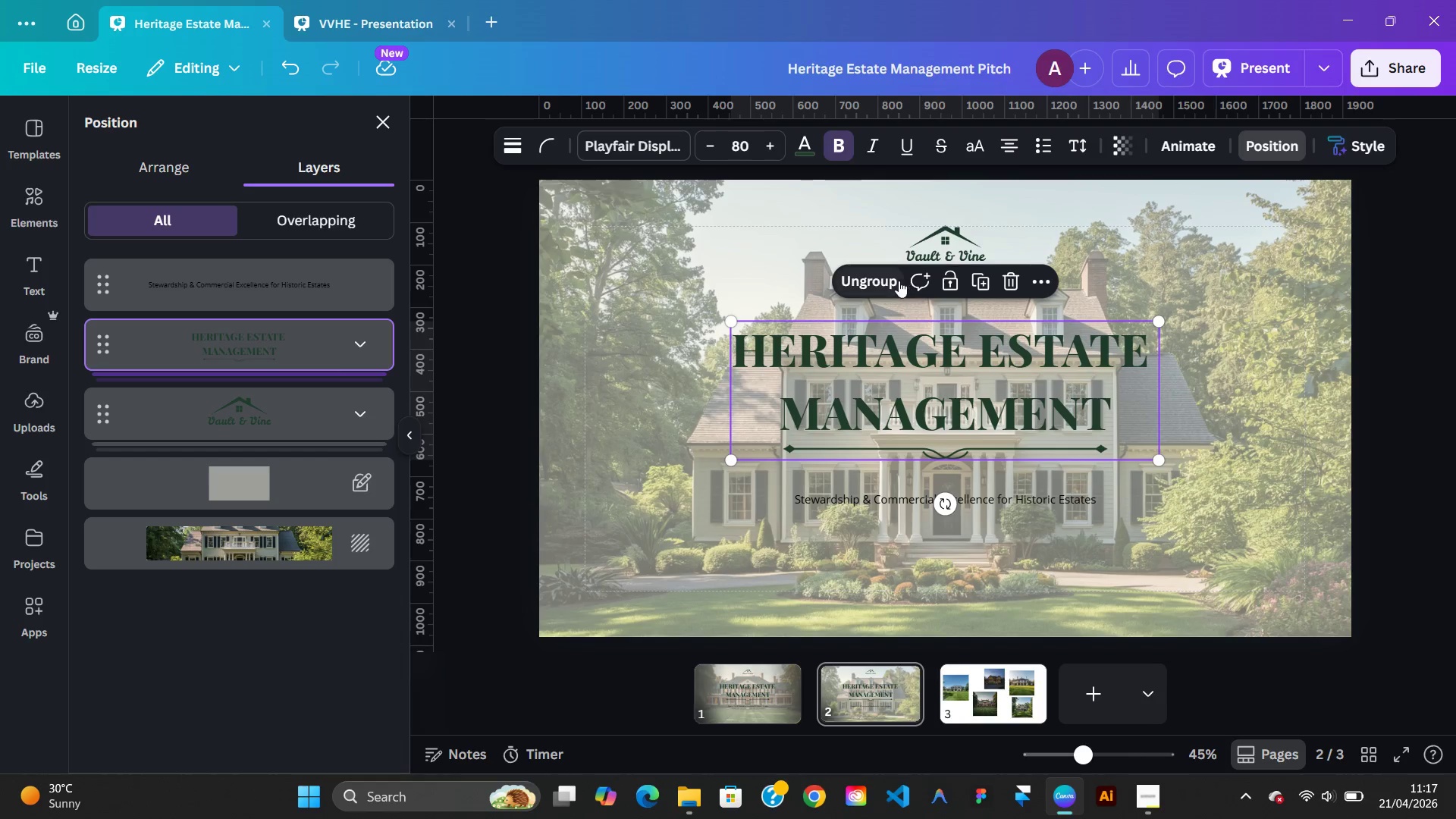 
left_click([883, 283])
 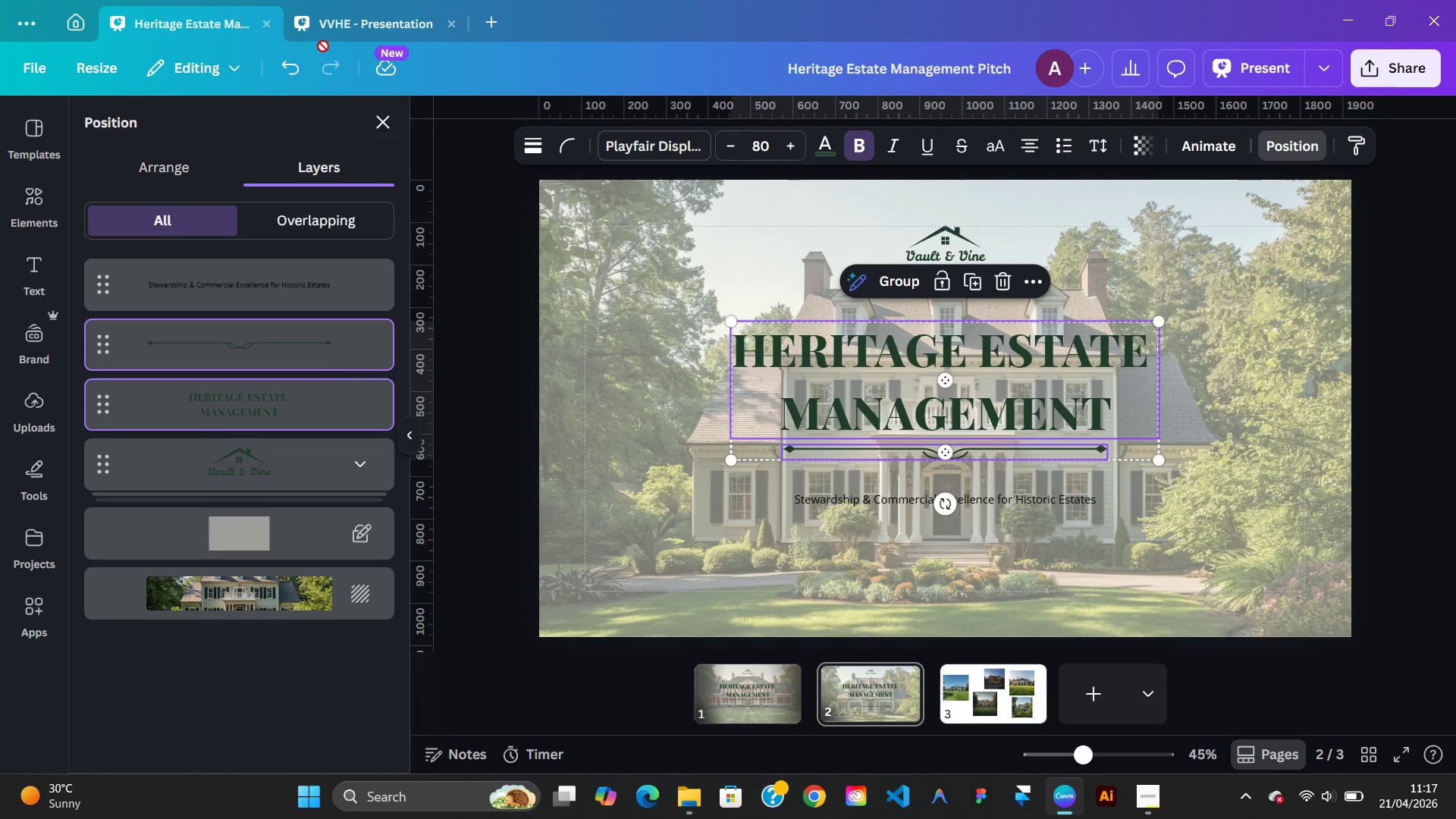 
left_click([331, 23])
 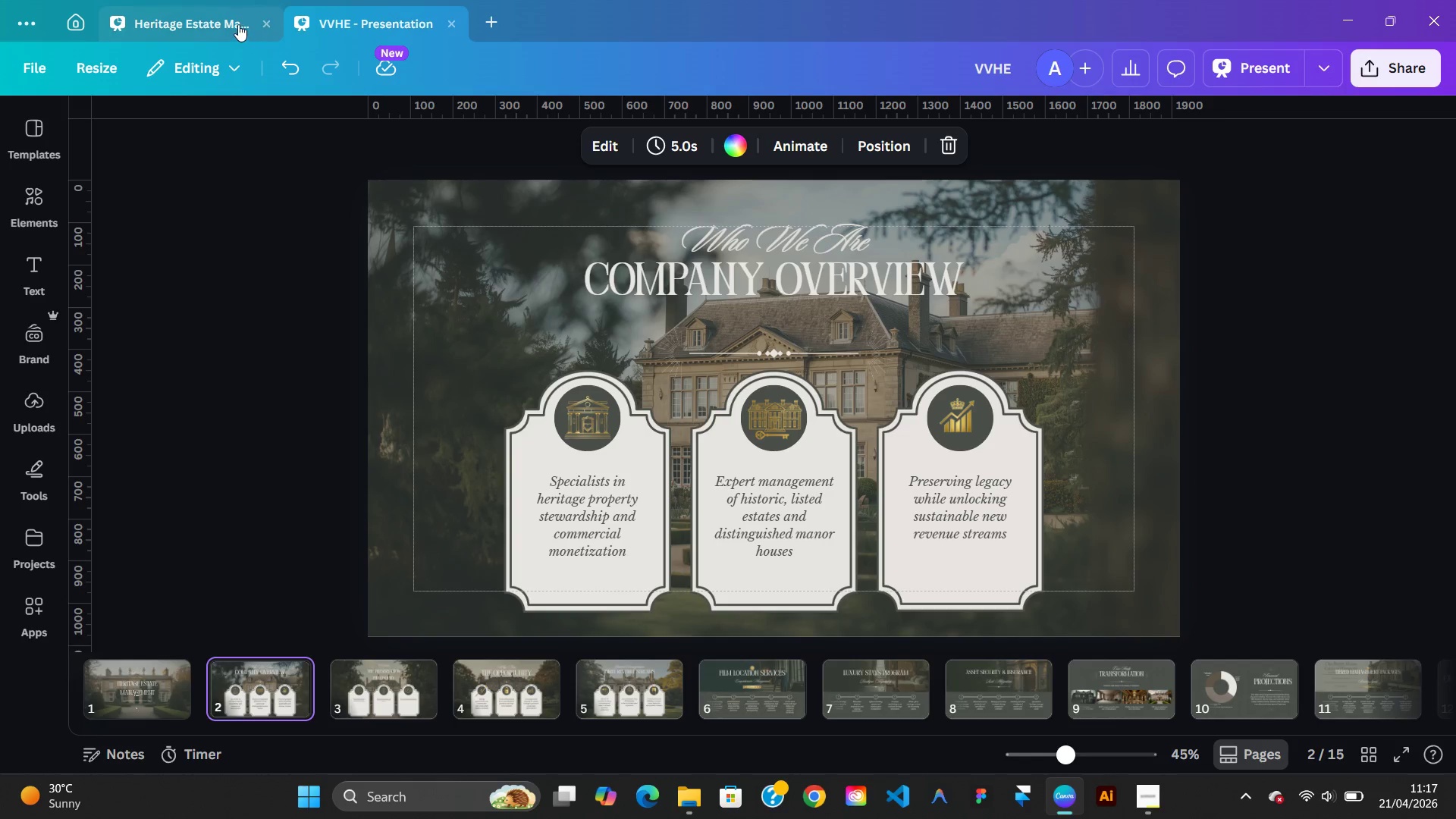 
left_click([231, 24])
 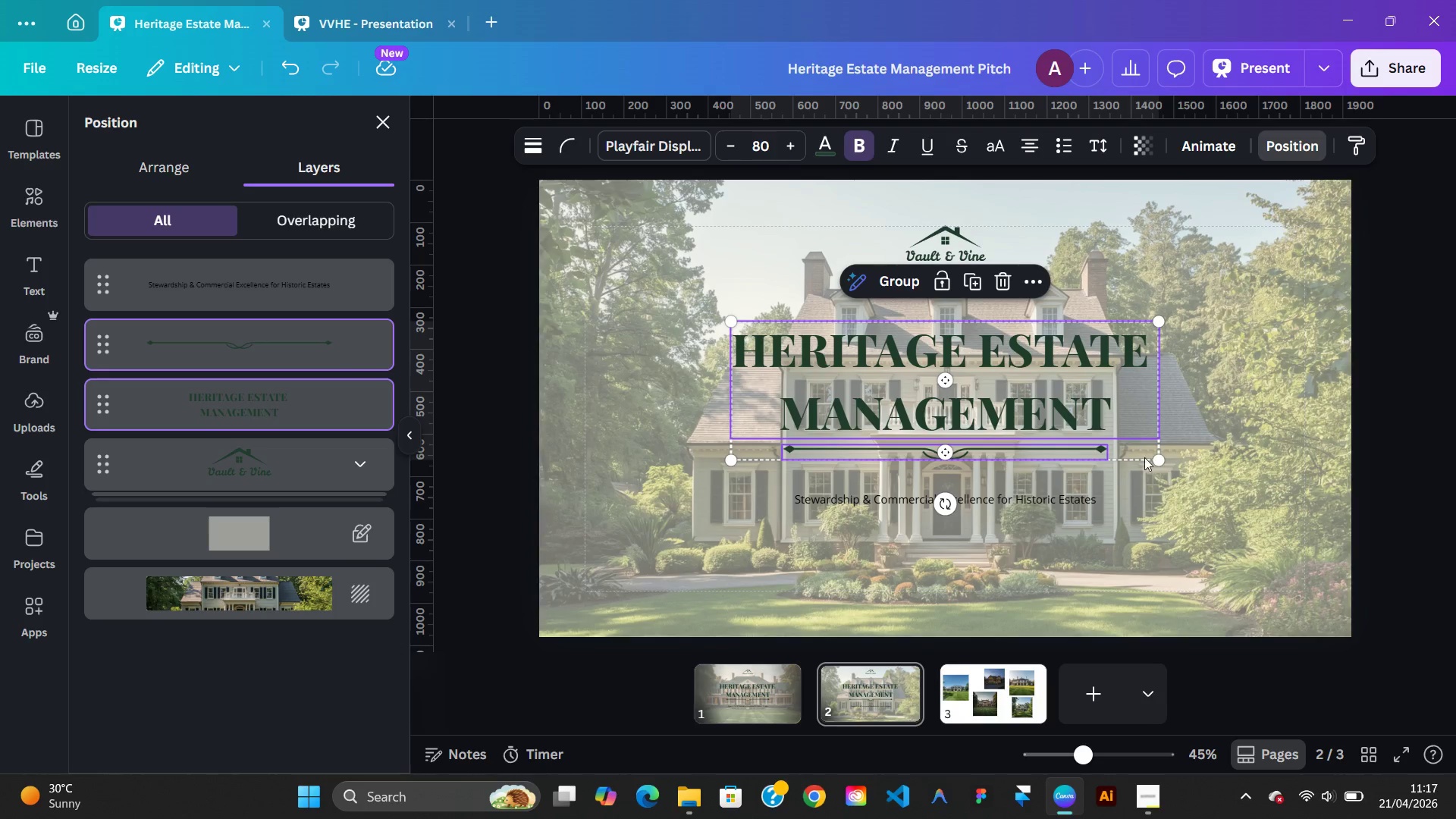 
left_click([1158, 497])
 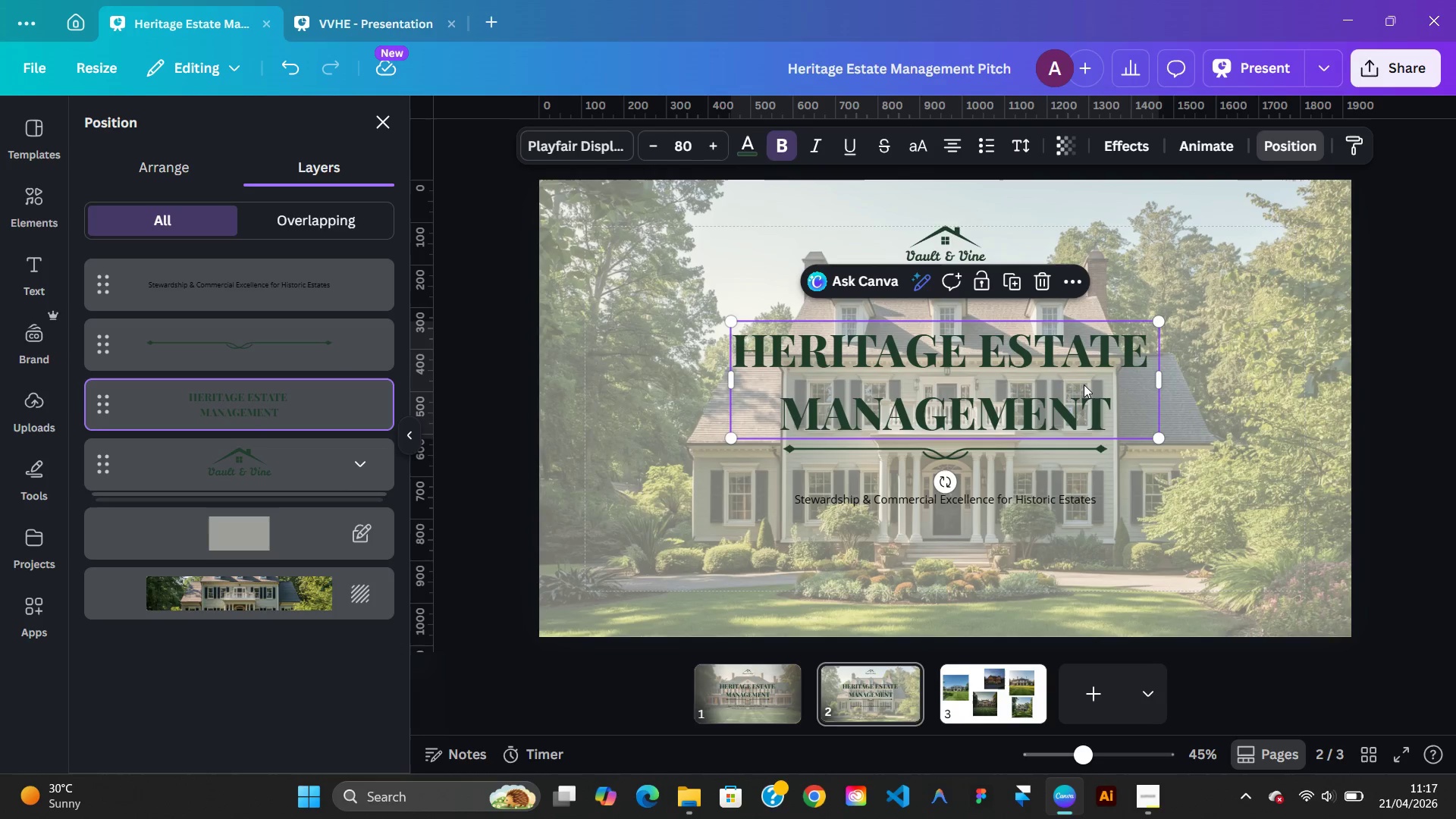 
double_click([1084, 384])
 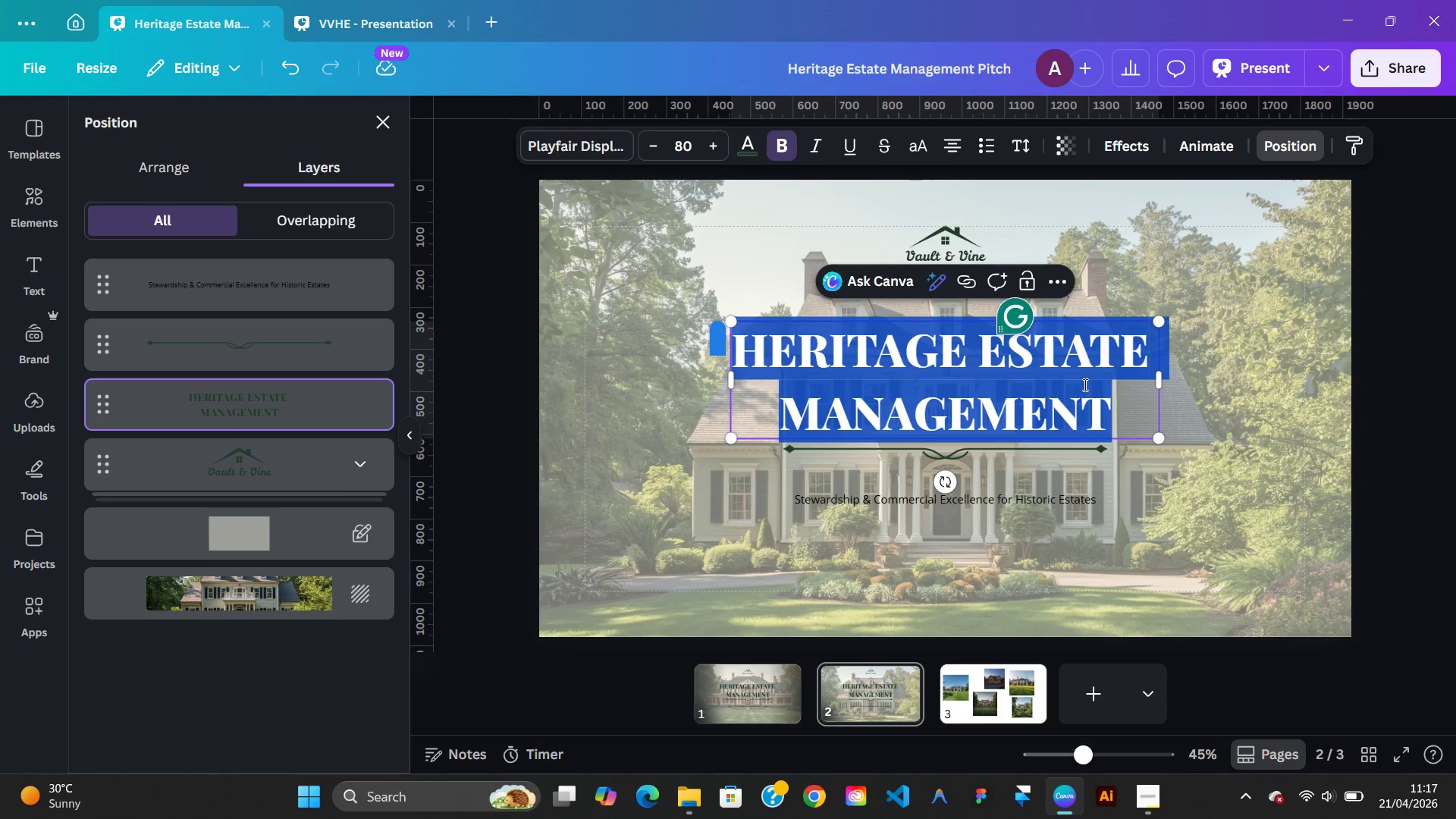 
left_click([334, 12])
 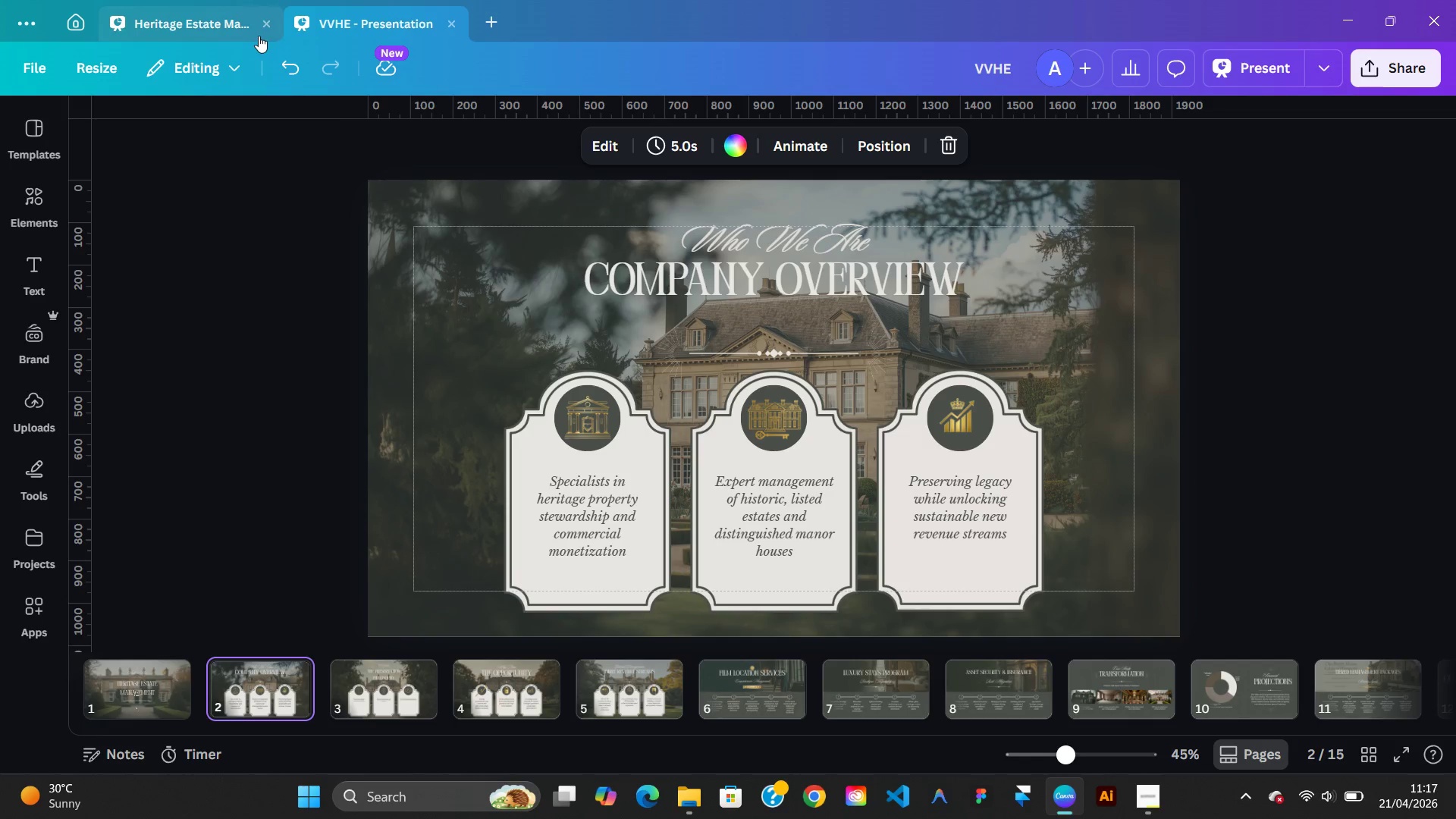 
mouse_move([214, 34])
 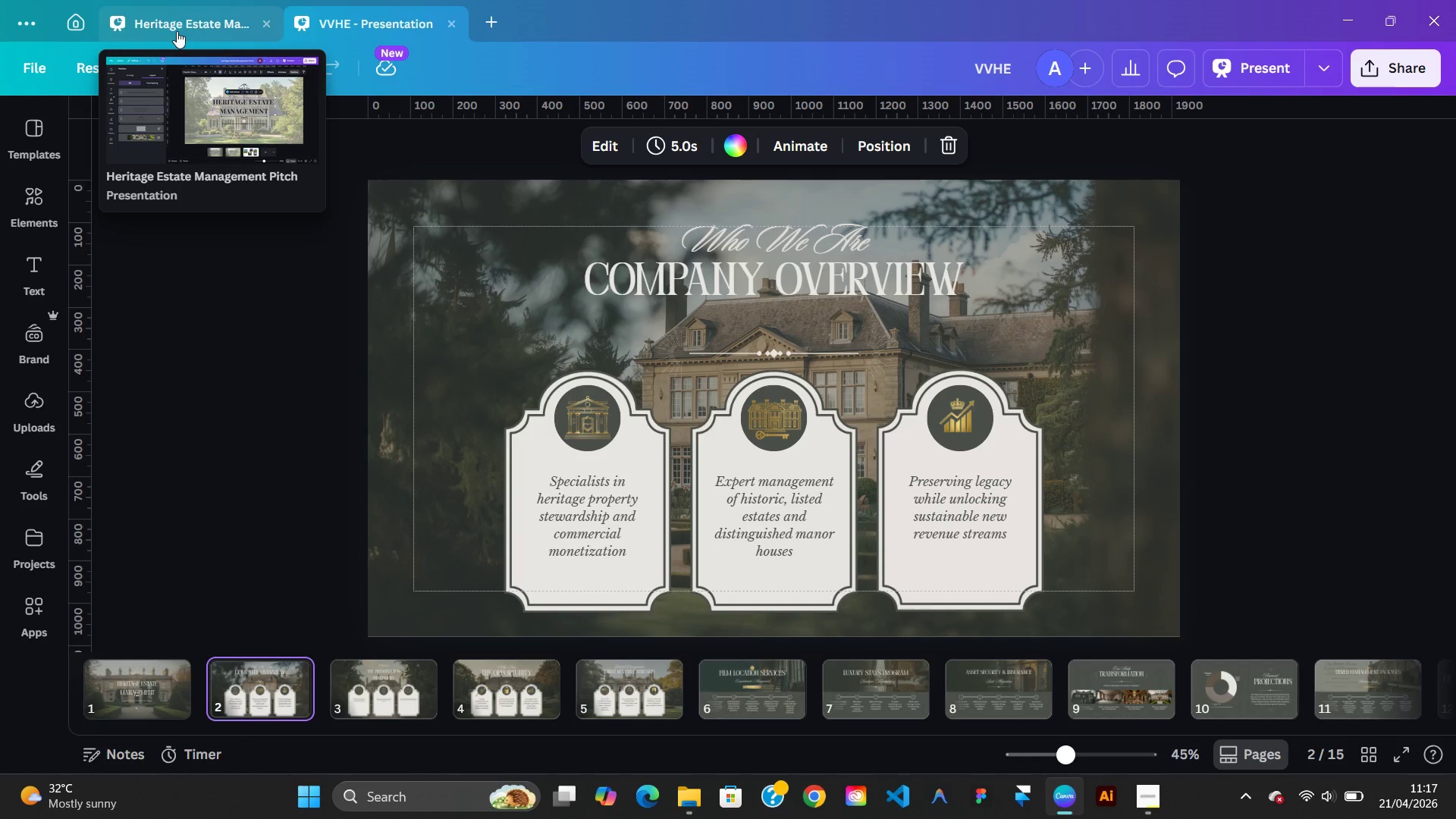 
left_click([177, 31])
 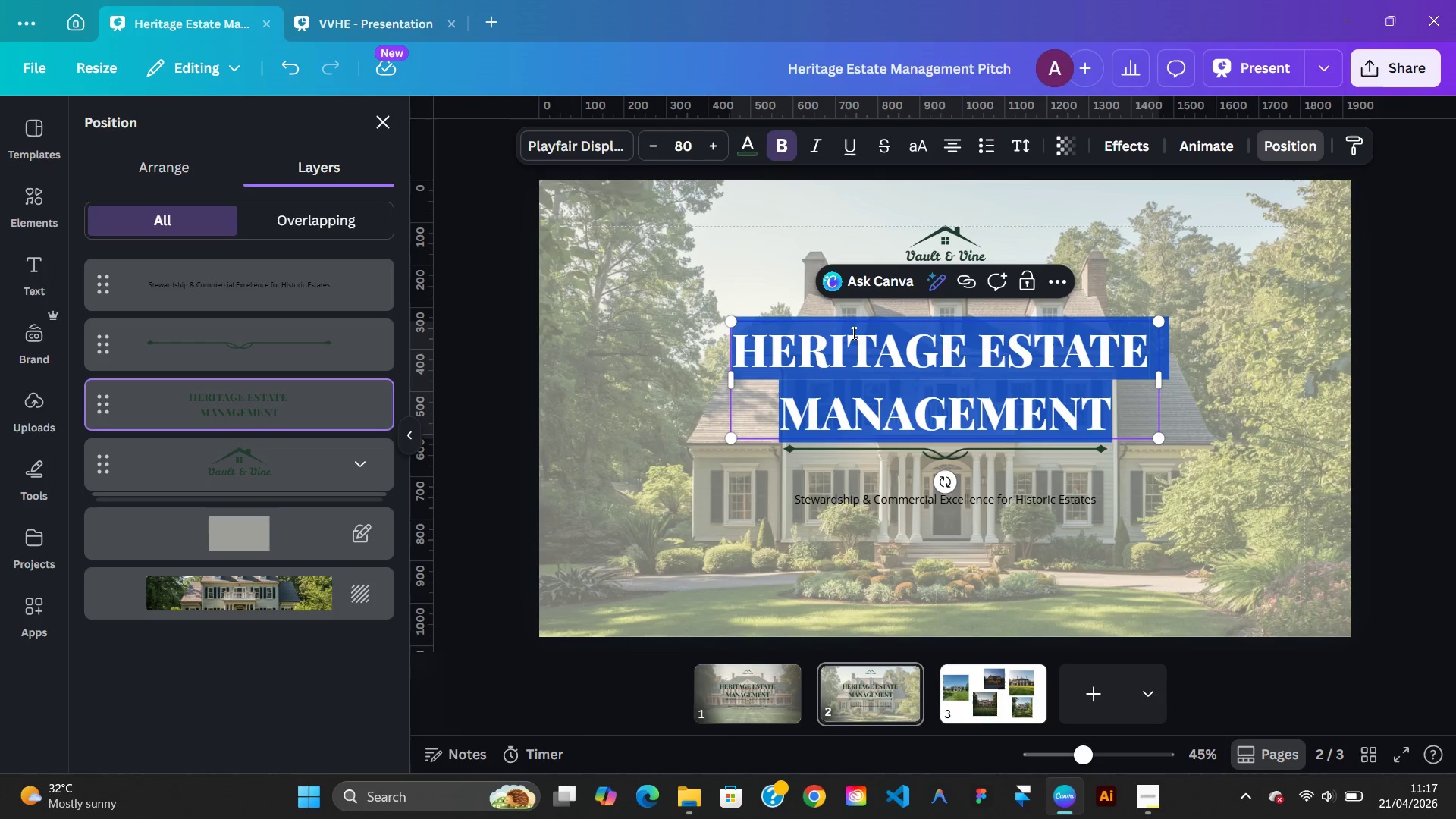 
type(CPMPANY)
key(Backspace)
key(Backspace)
key(Backspace)
key(Backspace)
key(Backspace)
key(Backspace)
type(OMPANY)
 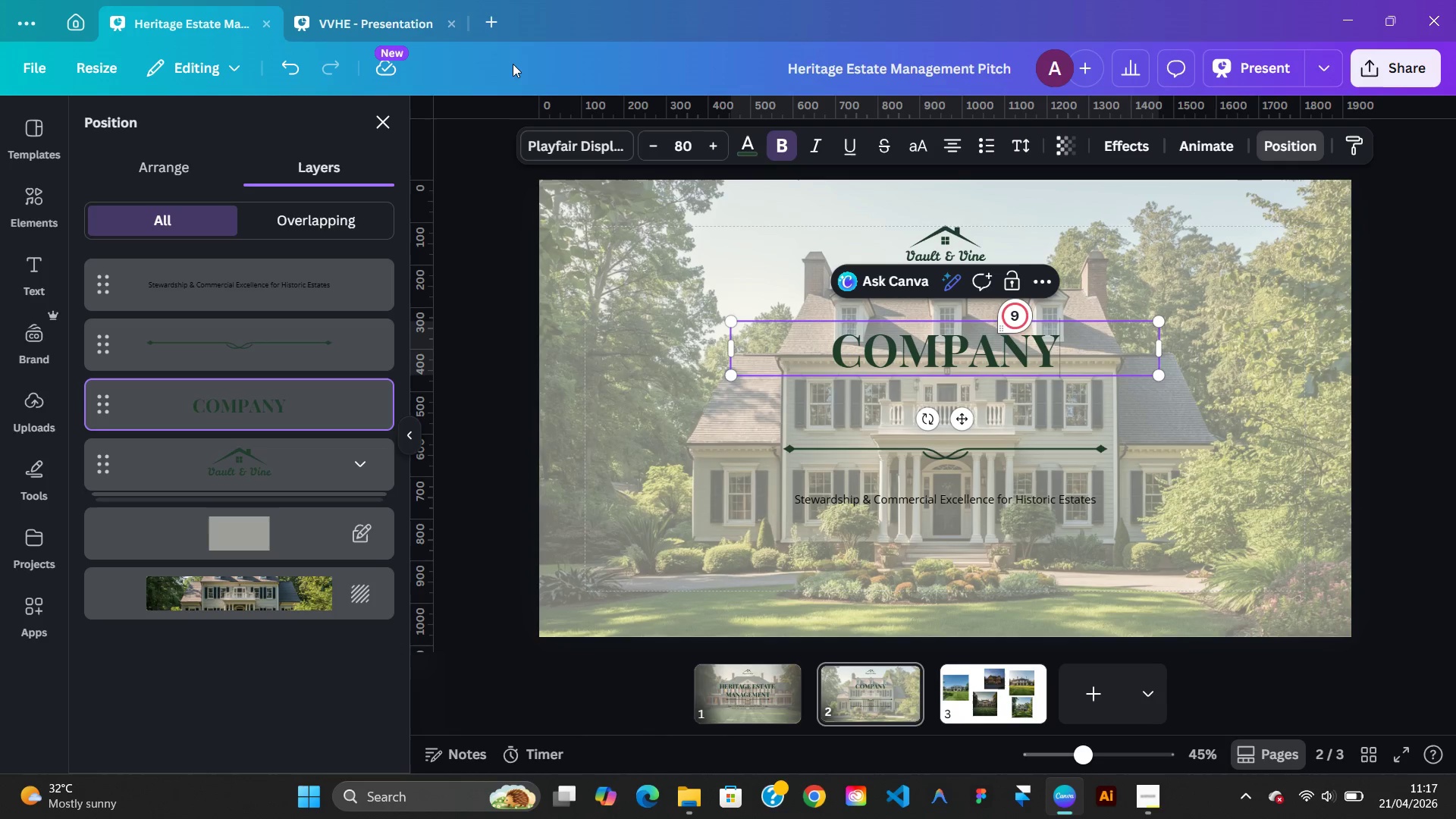 
left_click([405, 36])
 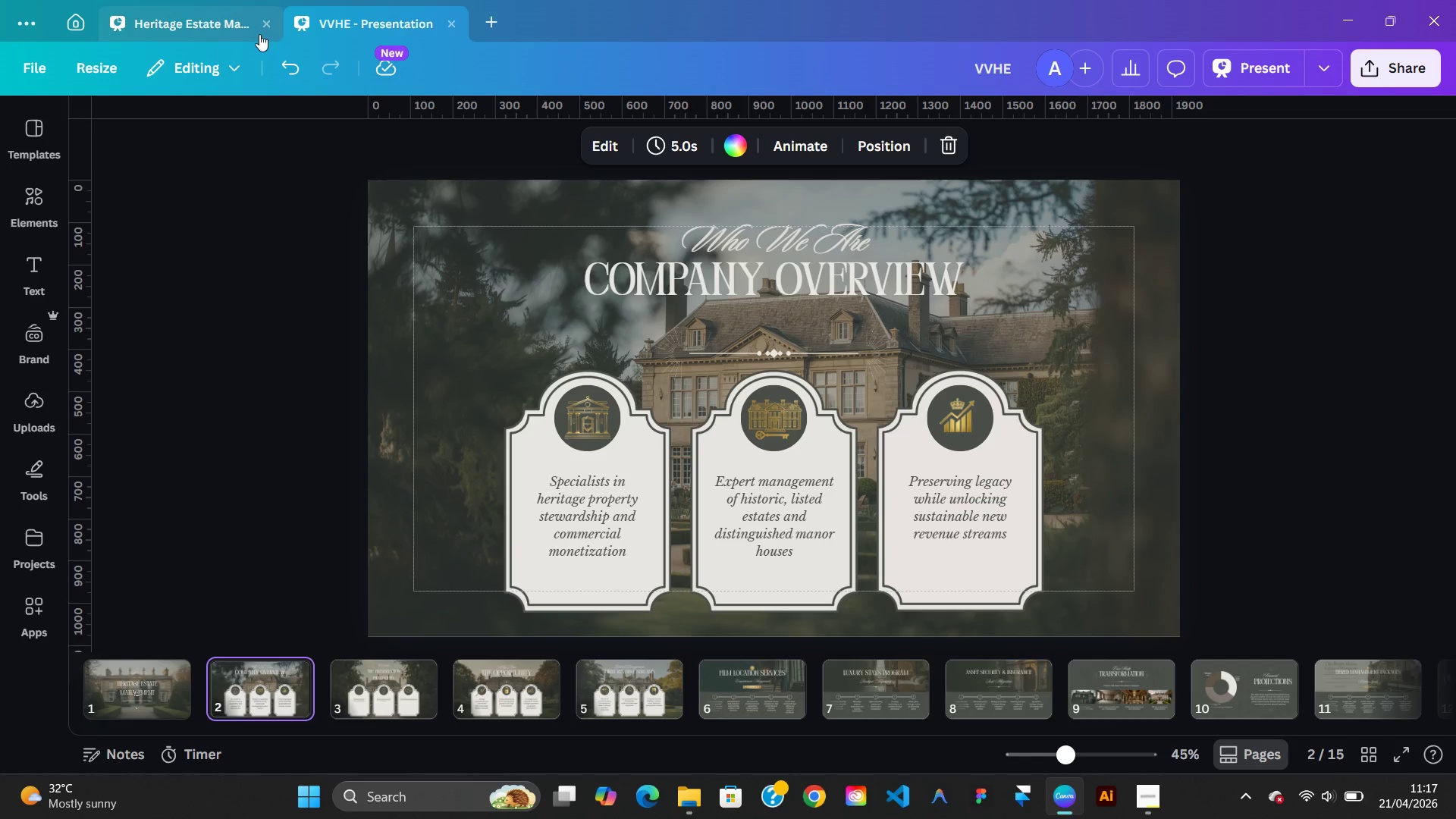 
left_click([245, 33])
 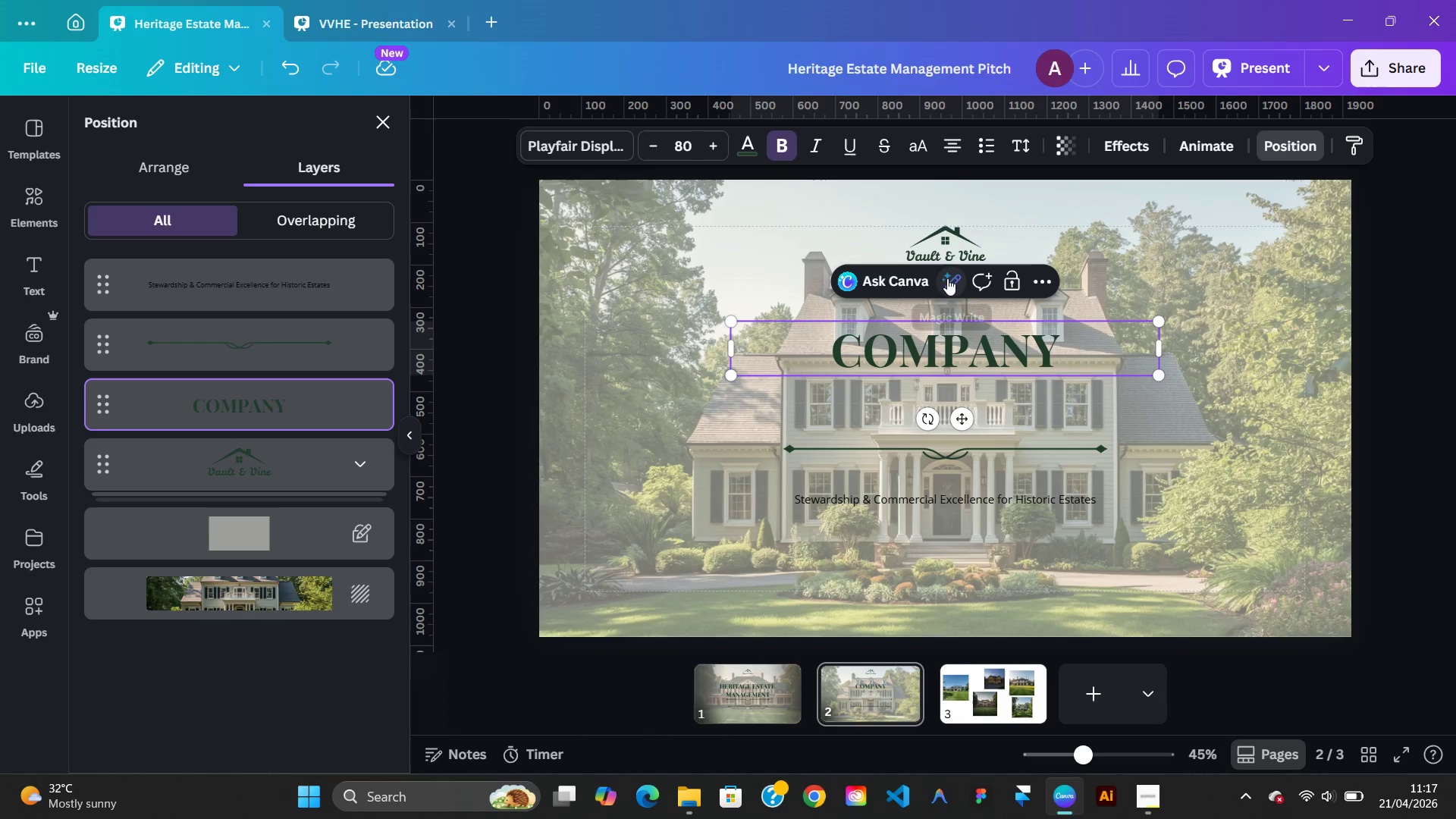 
type( OVERVIEW)
 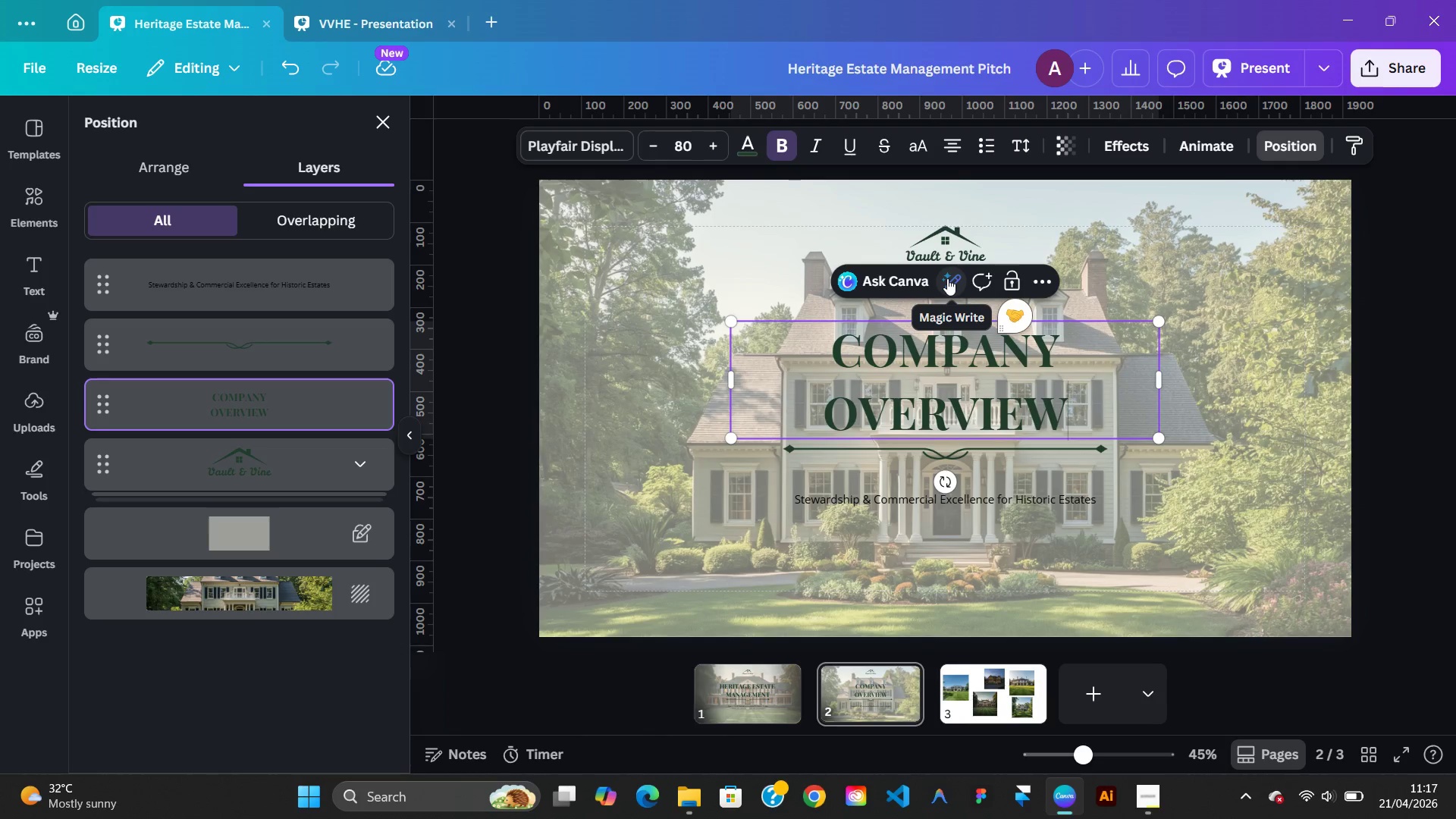 
left_click([353, 33])
 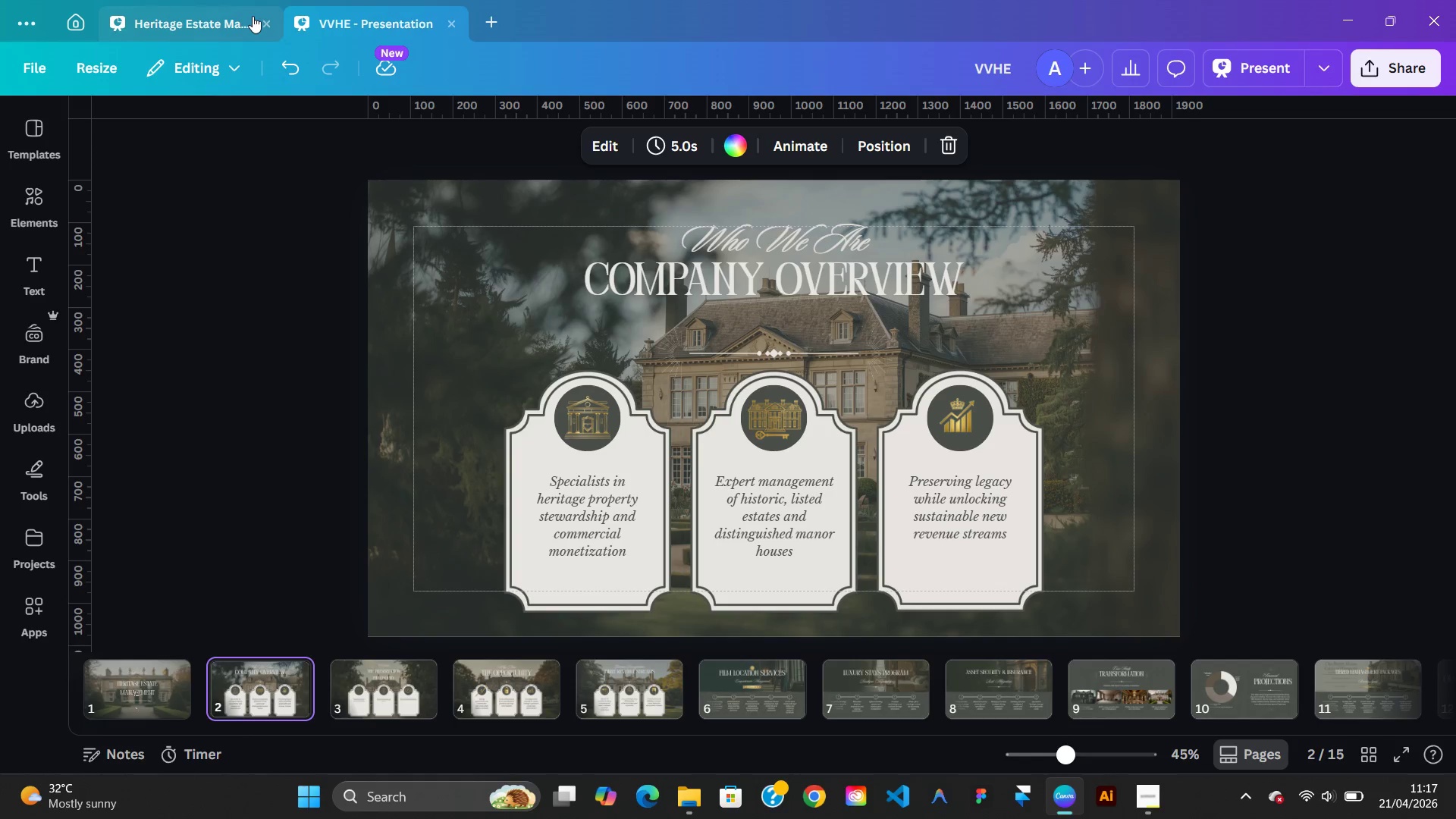 
left_click([251, 19])
 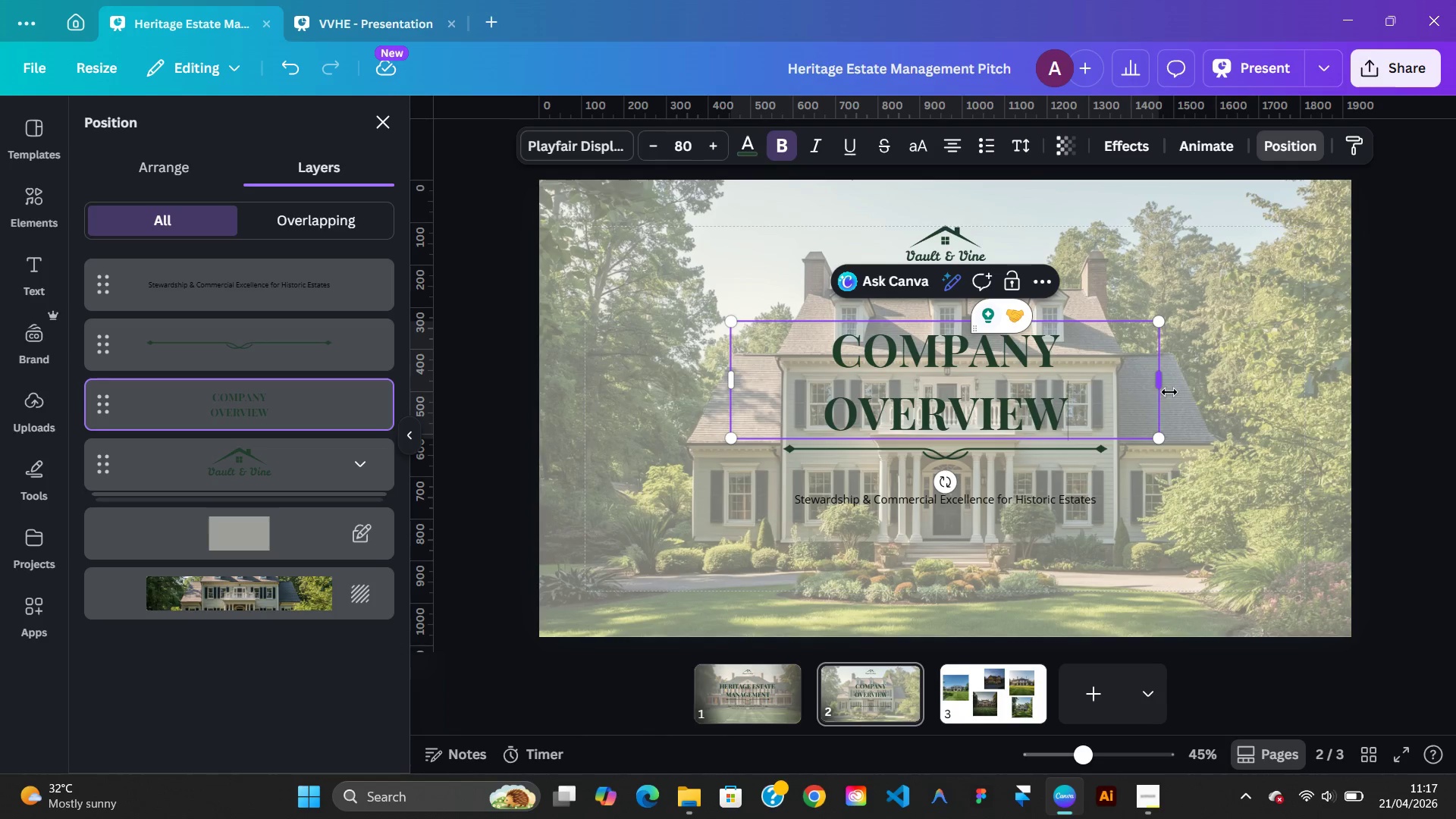 
left_click_drag(start_coordinate=[1178, 391], to_coordinate=[1295, 388])
 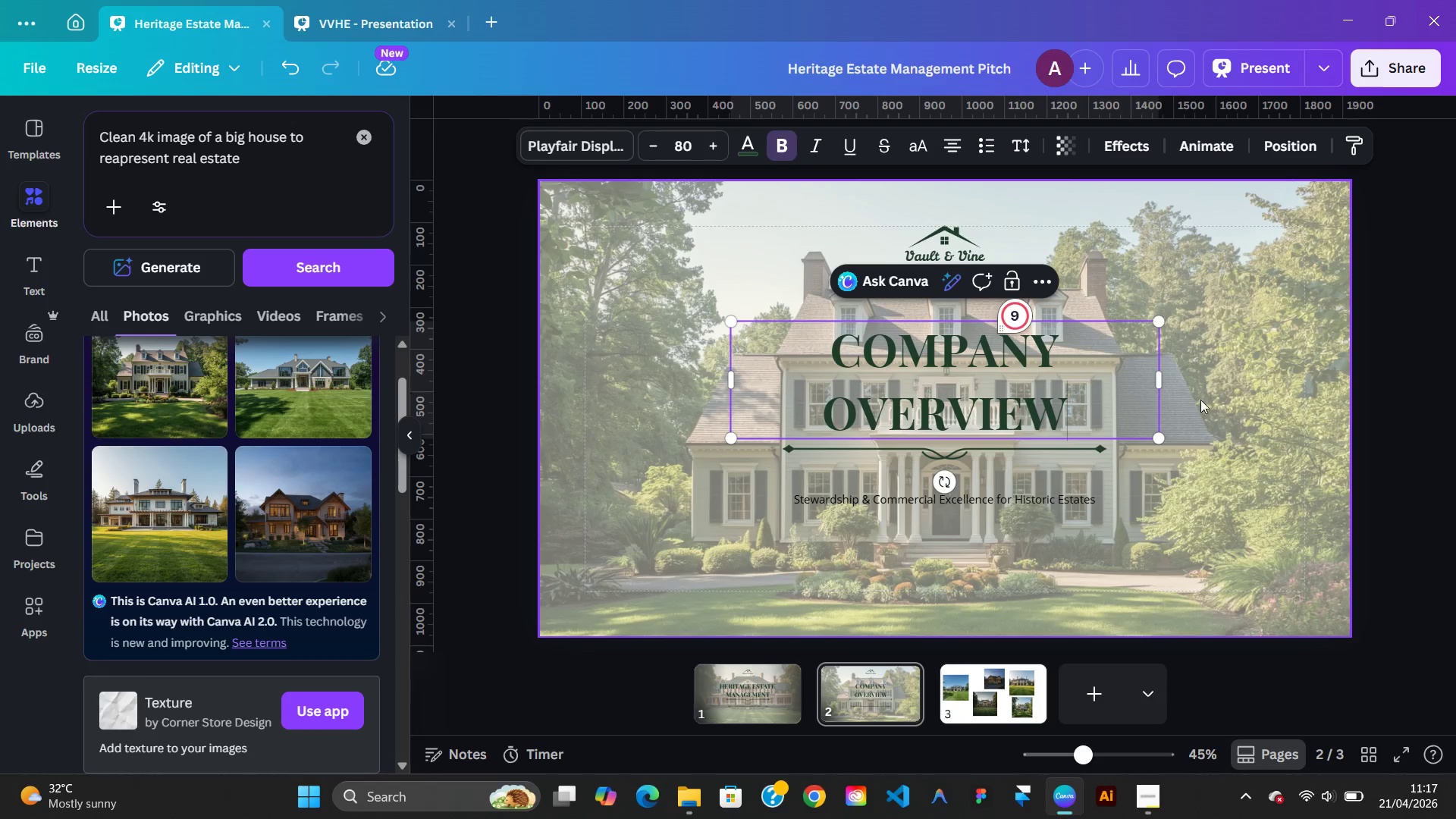 
key(Control+Z)
 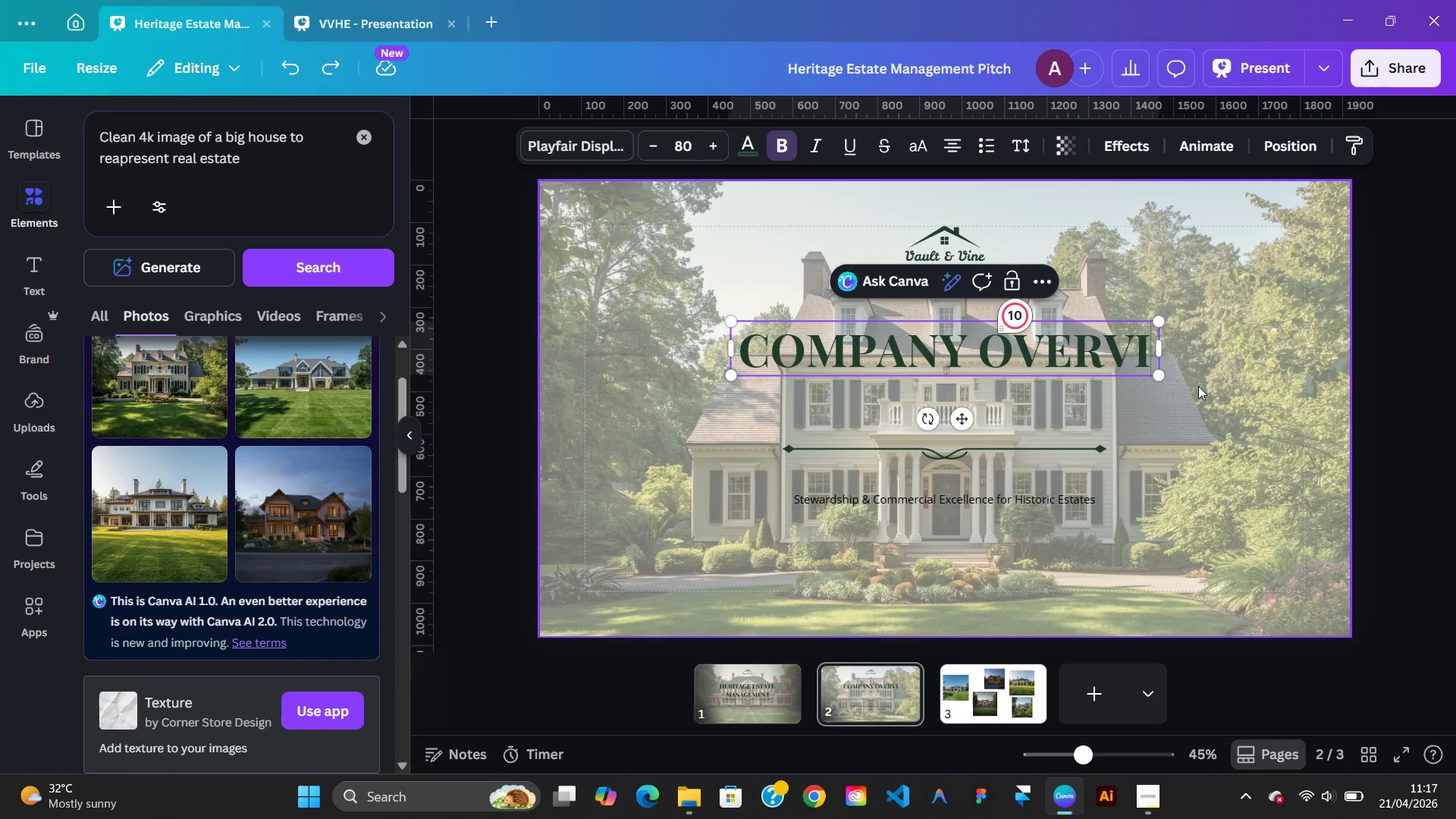 
key(Control+Y)
 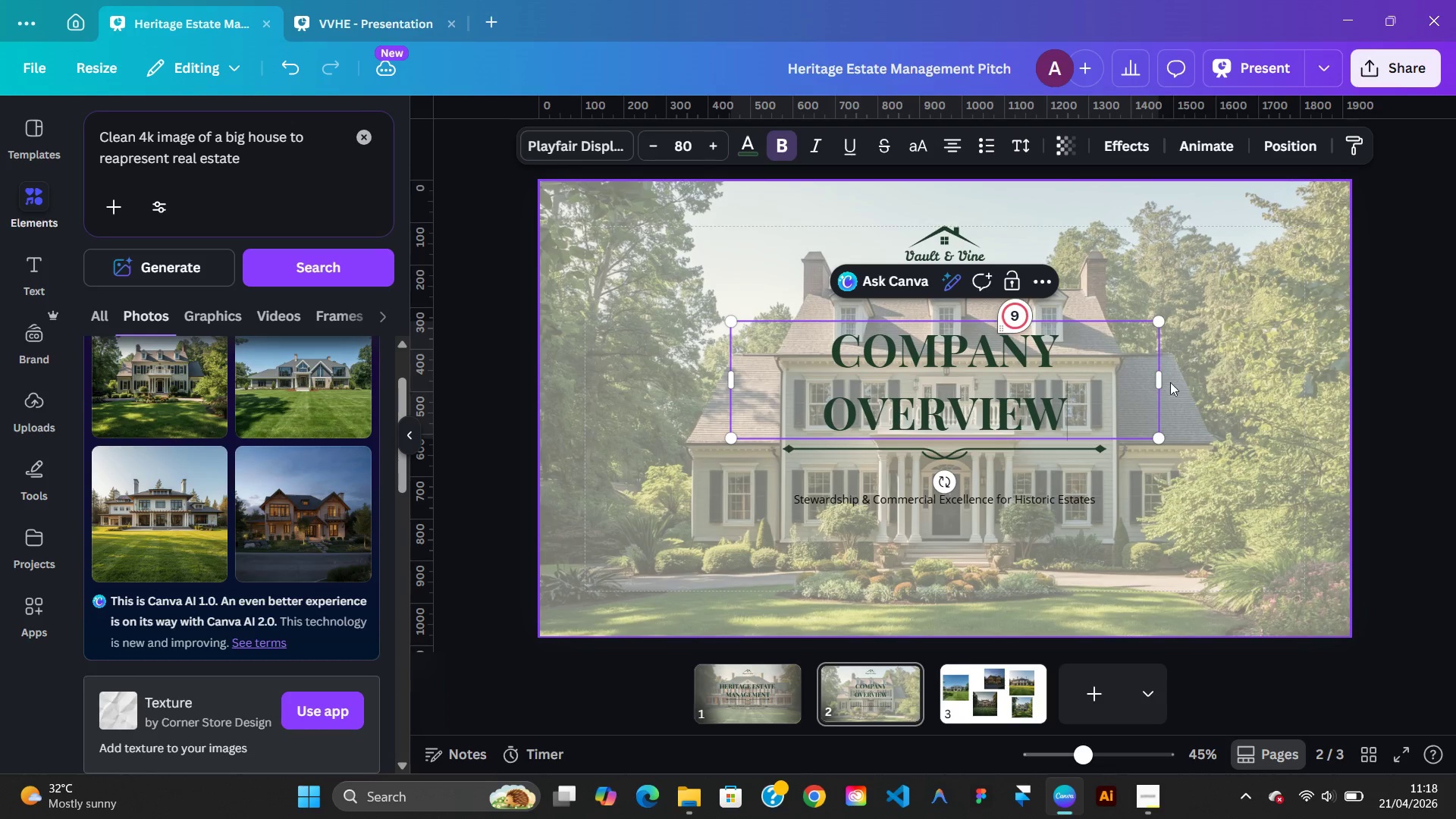 
left_click_drag(start_coordinate=[1161, 383], to_coordinate=[1263, 383])
 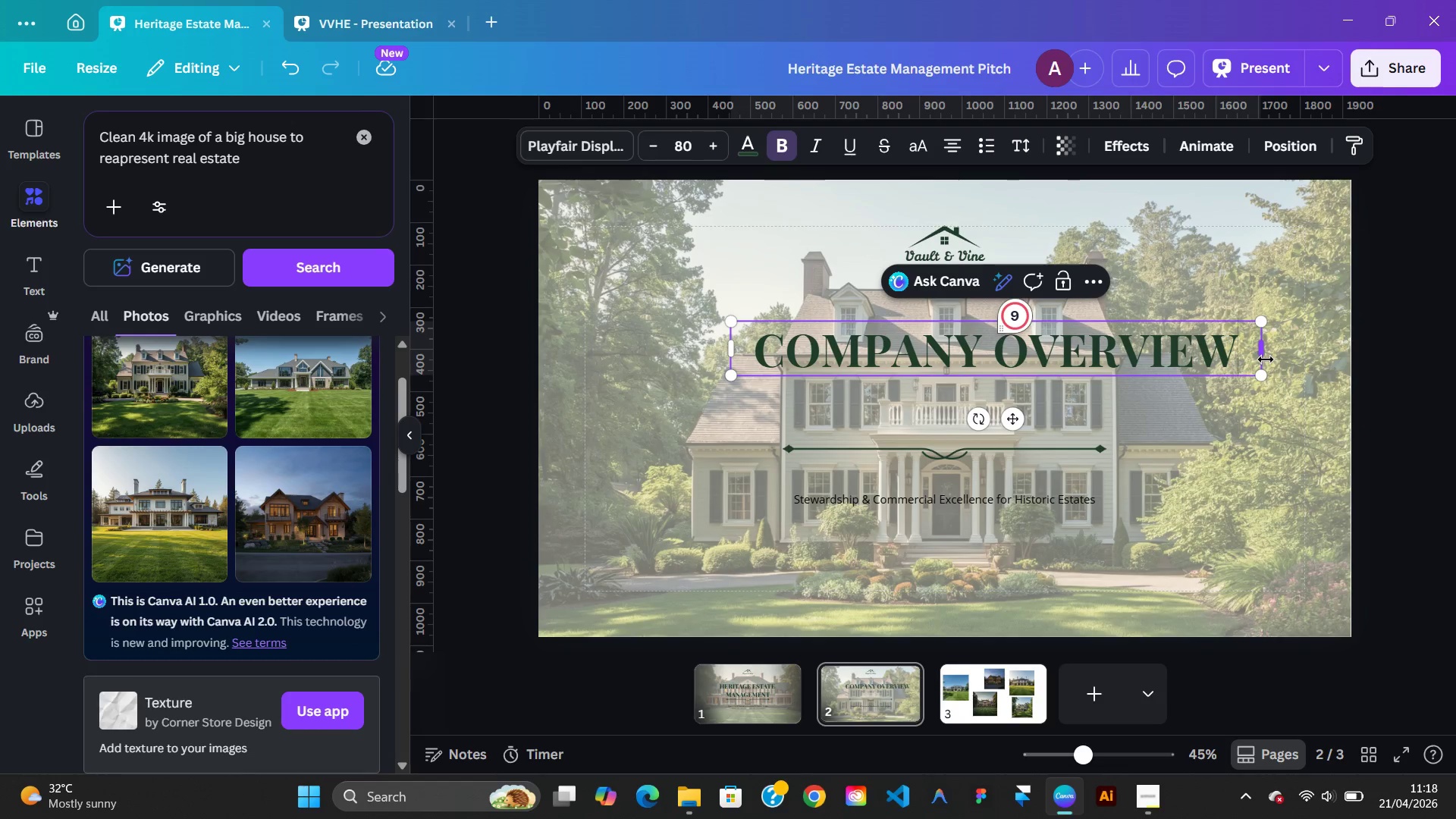 
left_click_drag(start_coordinate=[1266, 357], to_coordinate=[1221, 365])
 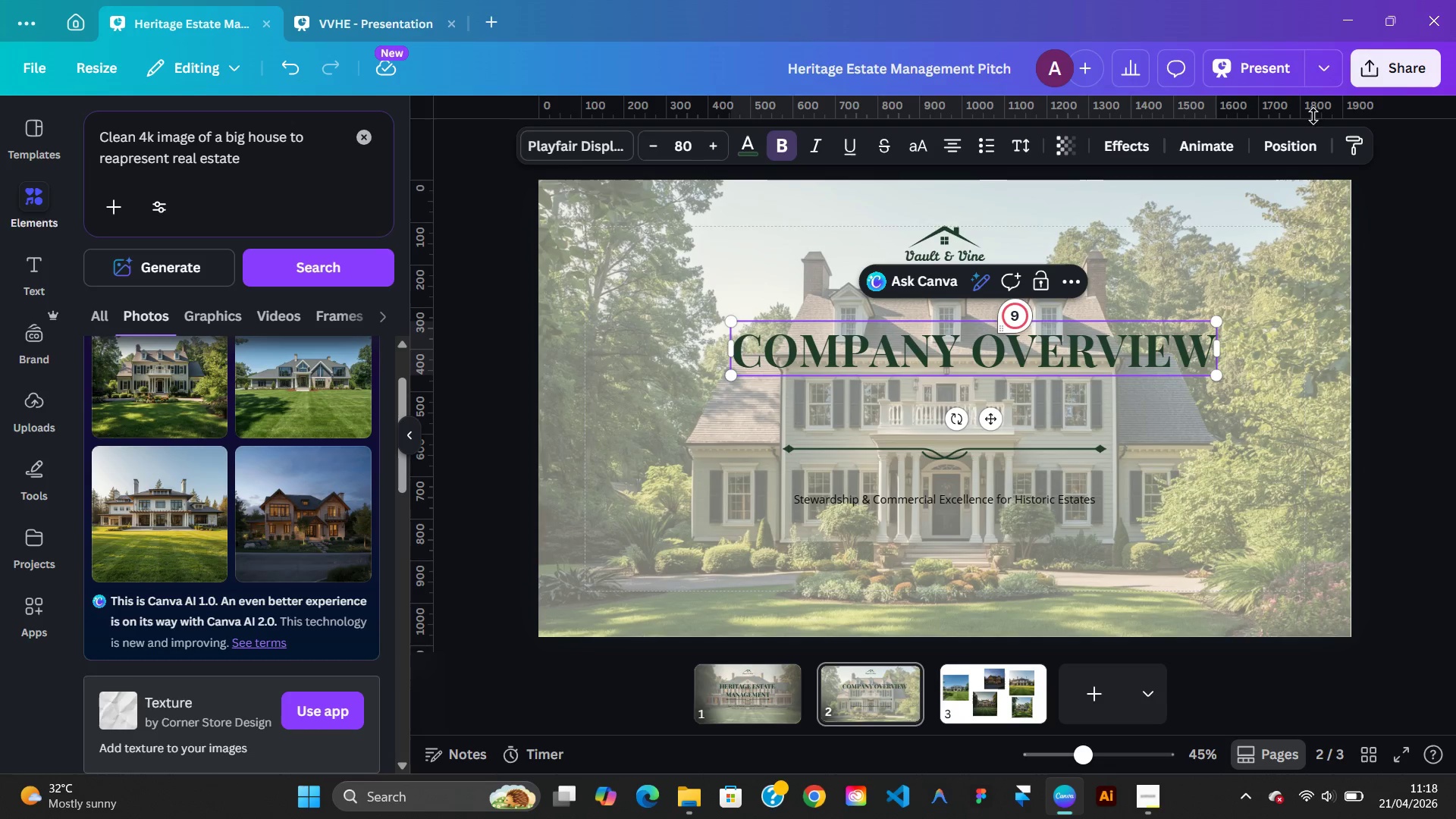 
left_click([1299, 149])
 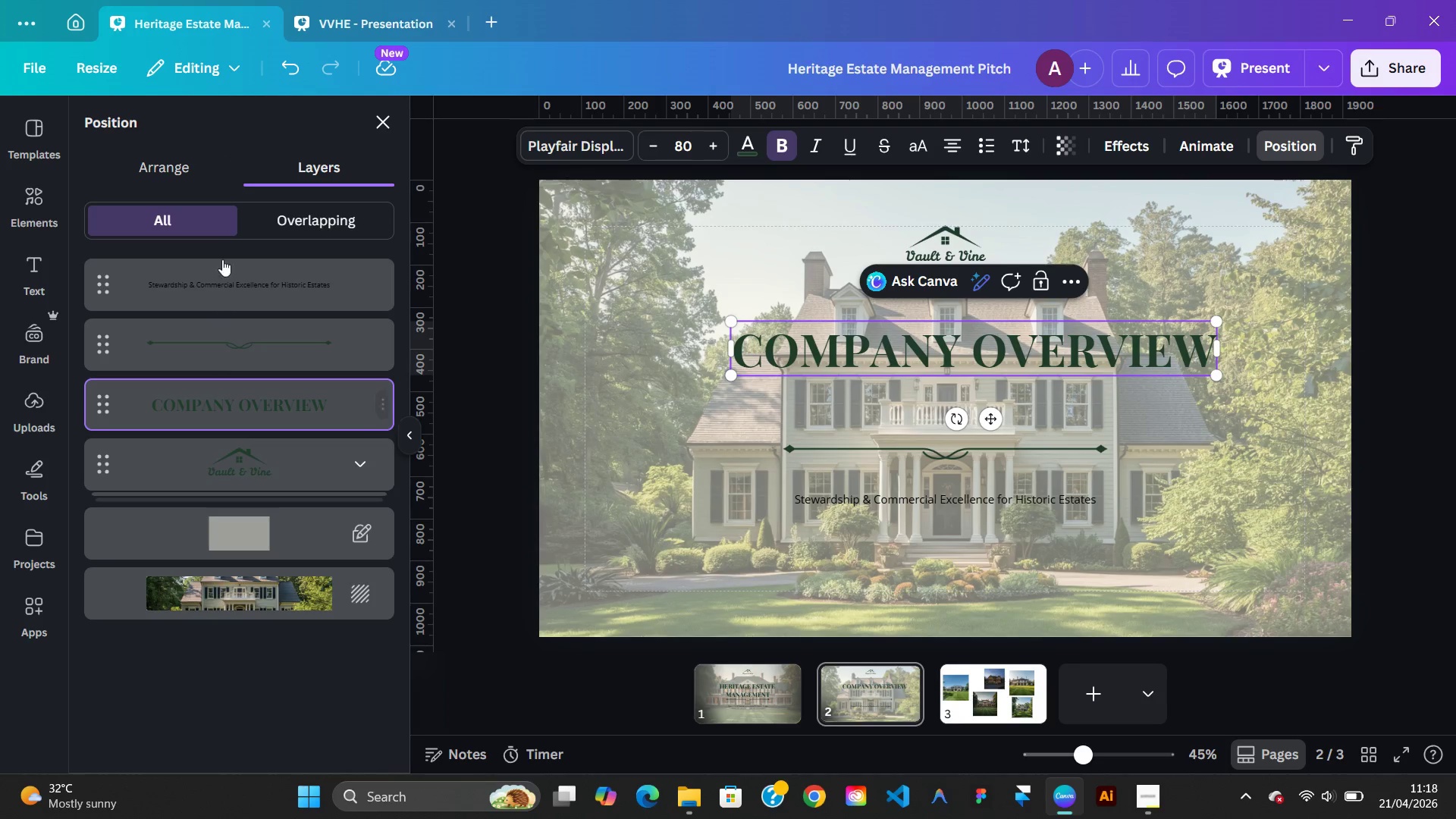 
left_click([215, 168])
 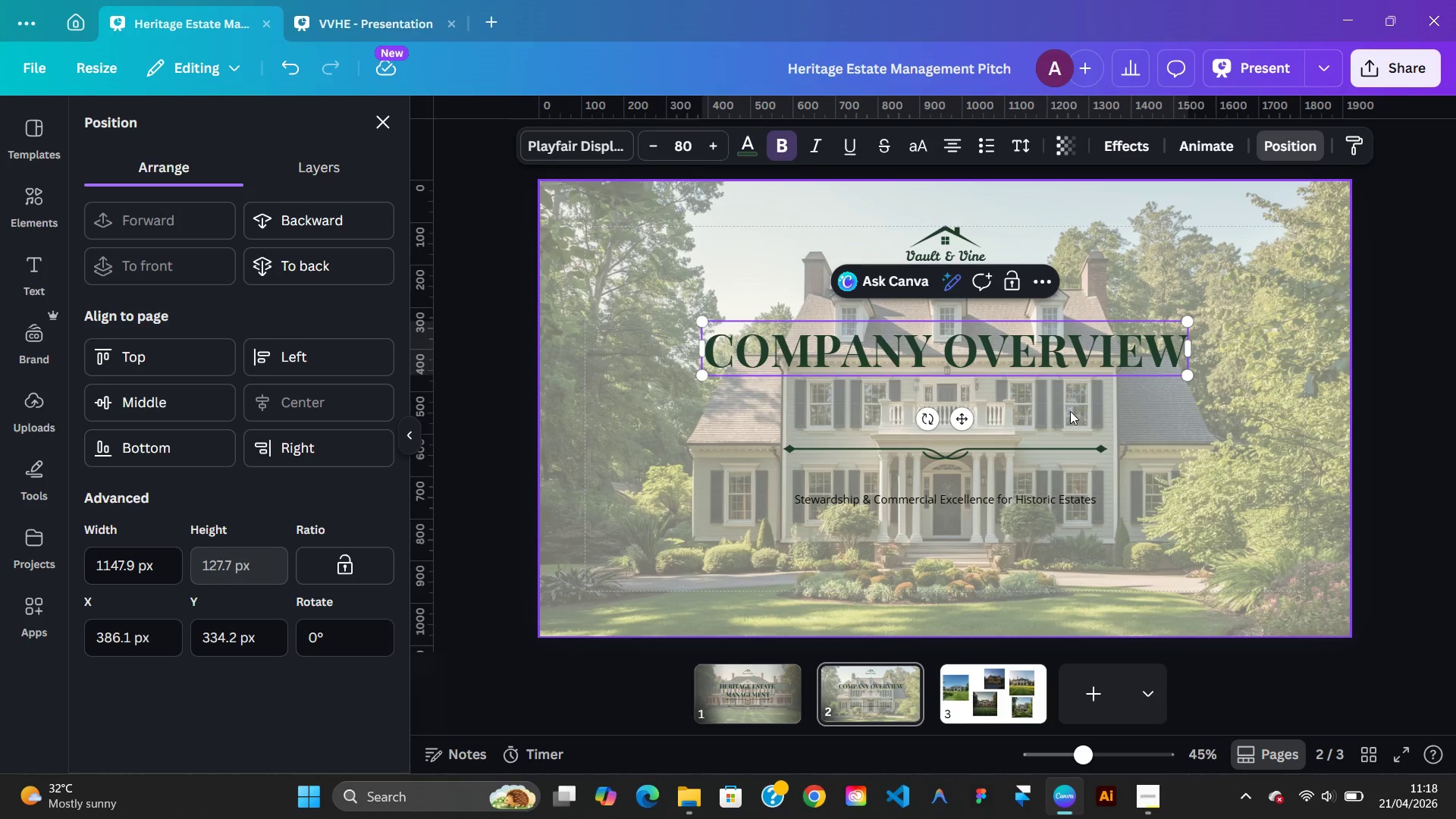 
left_click([1217, 243])
 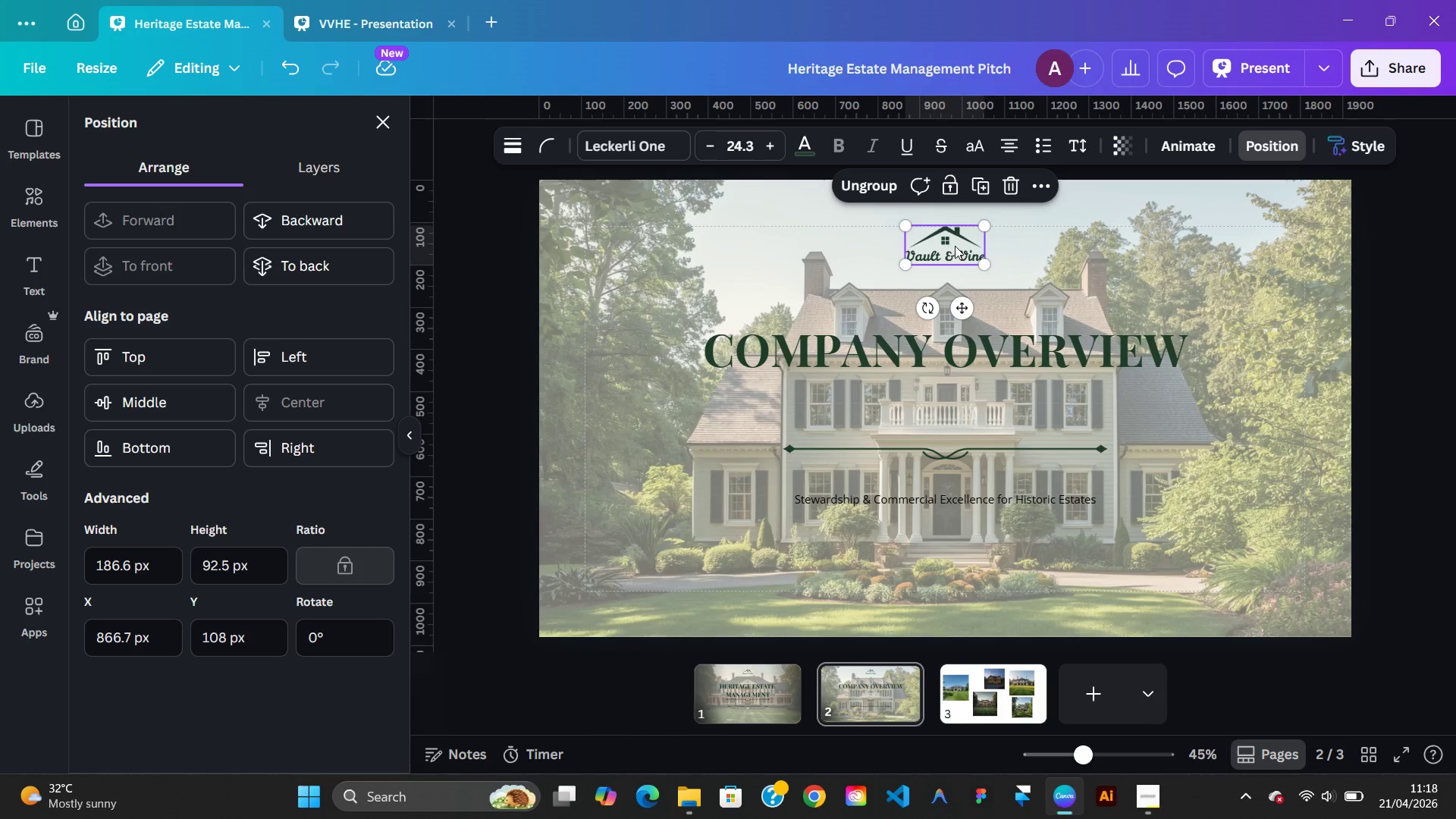 
left_click_drag(start_coordinate=[956, 245], to_coordinate=[776, 249])
 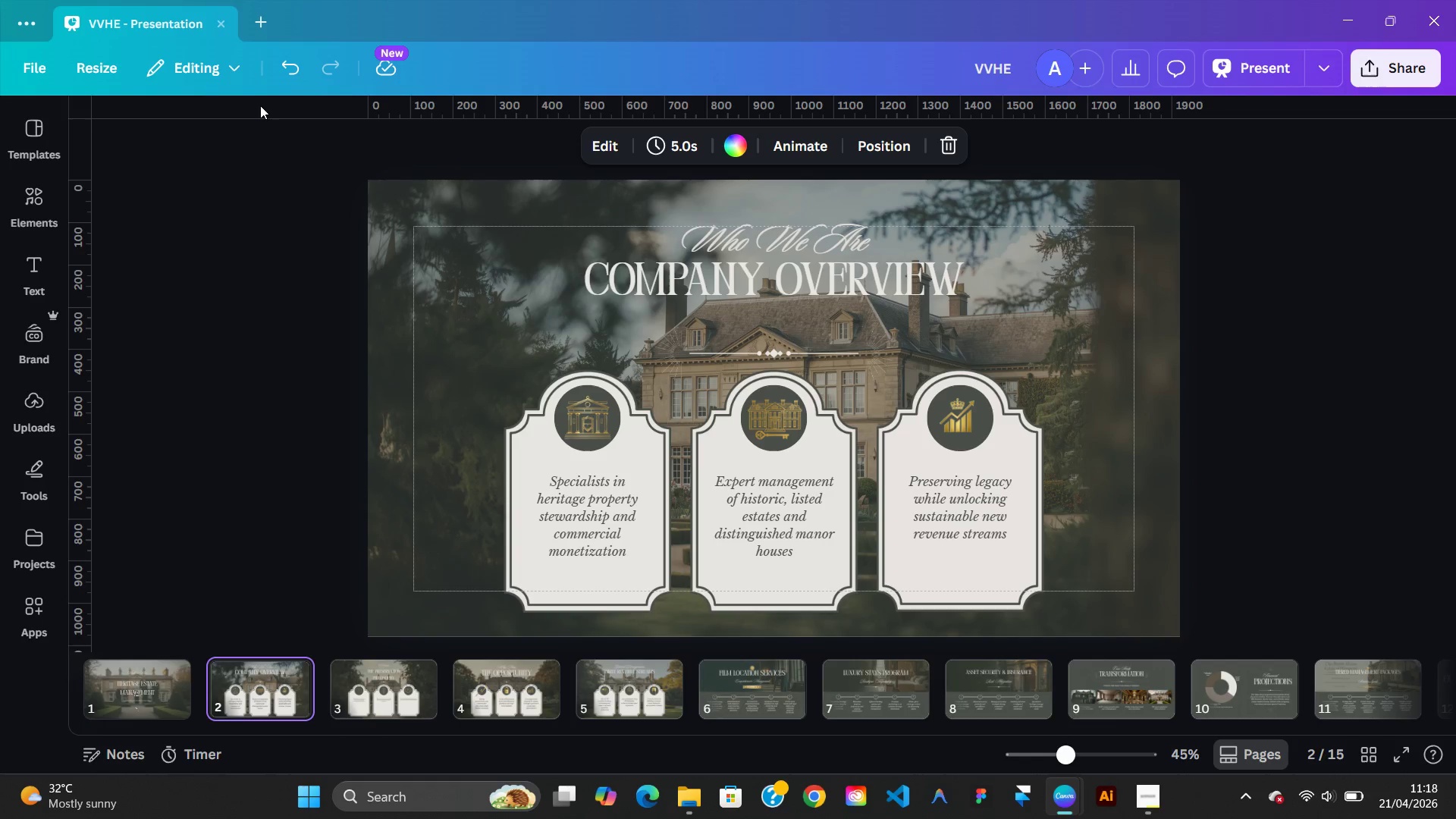 
wait(7.52)
 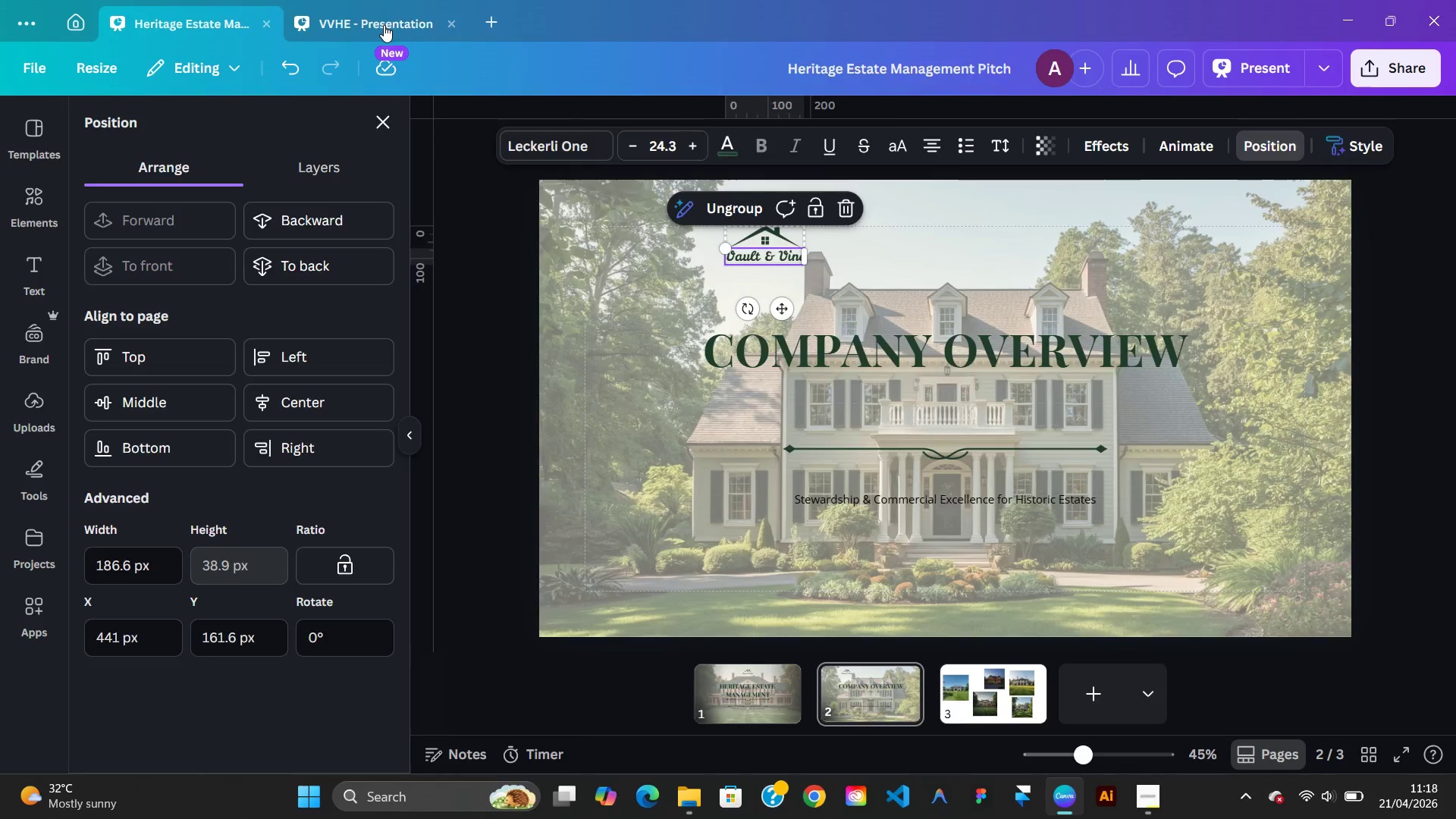 
left_click([39, 68])
 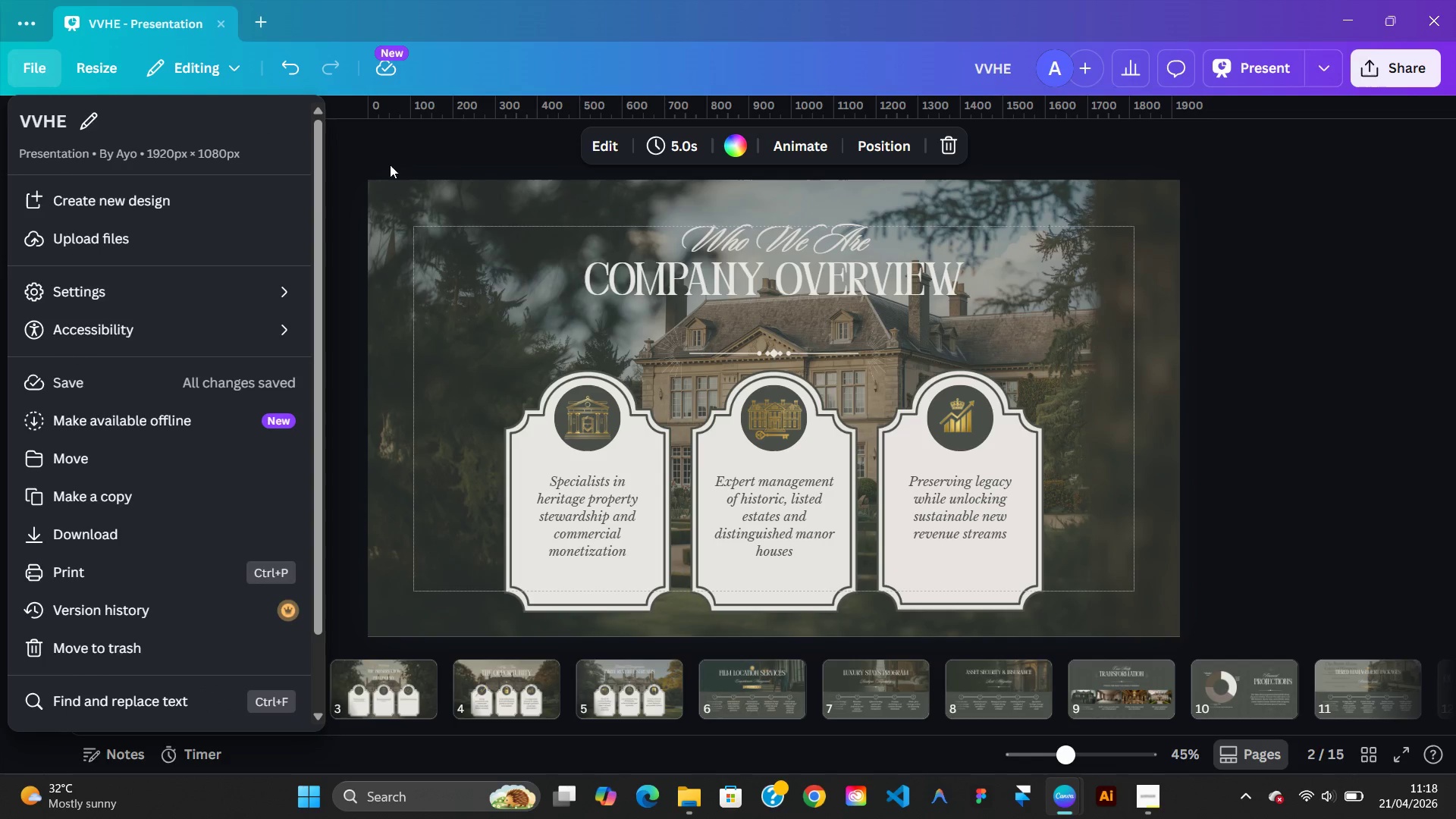 
left_click([397, 171])
 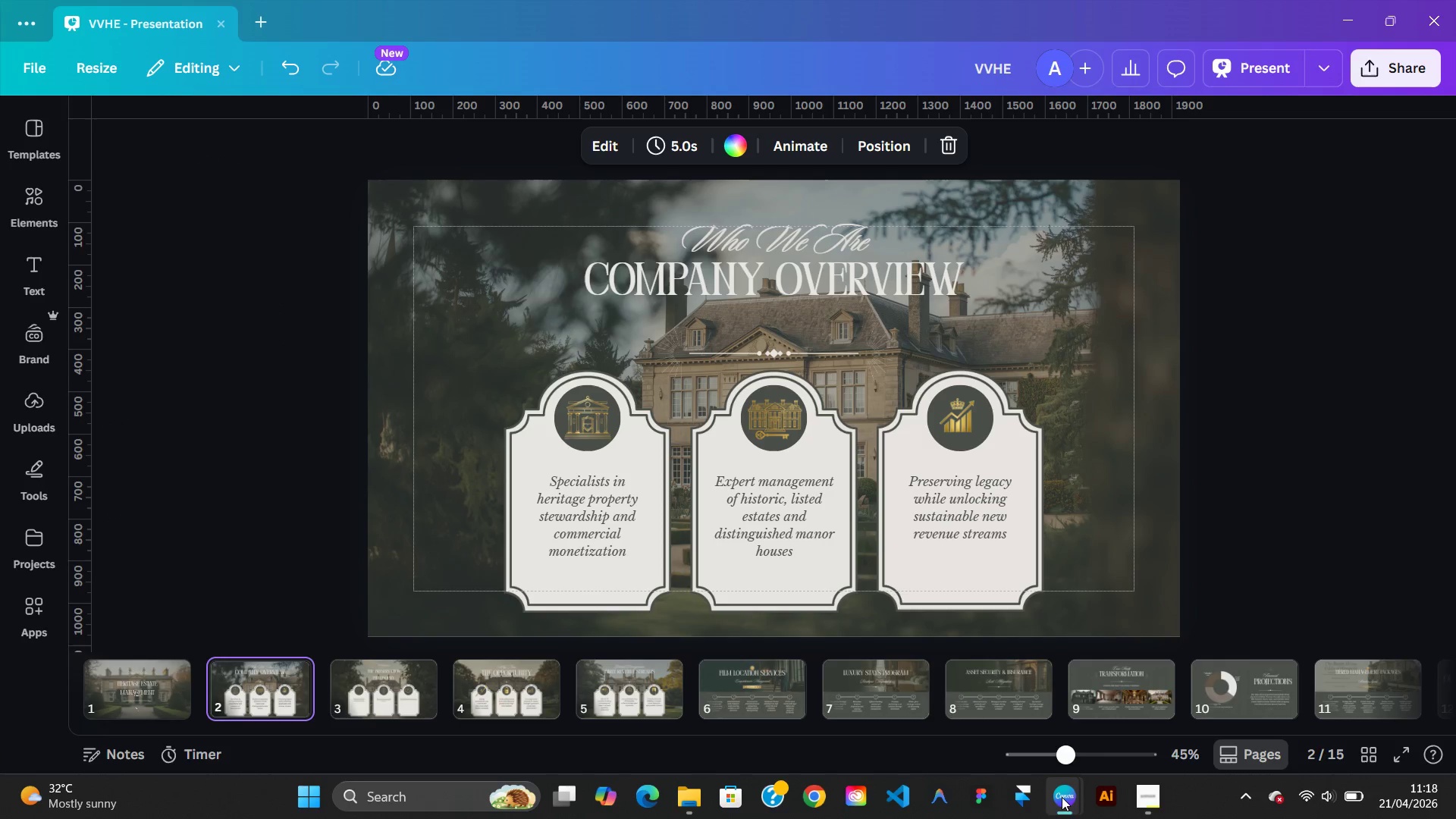 
mouse_move([996, 711])
 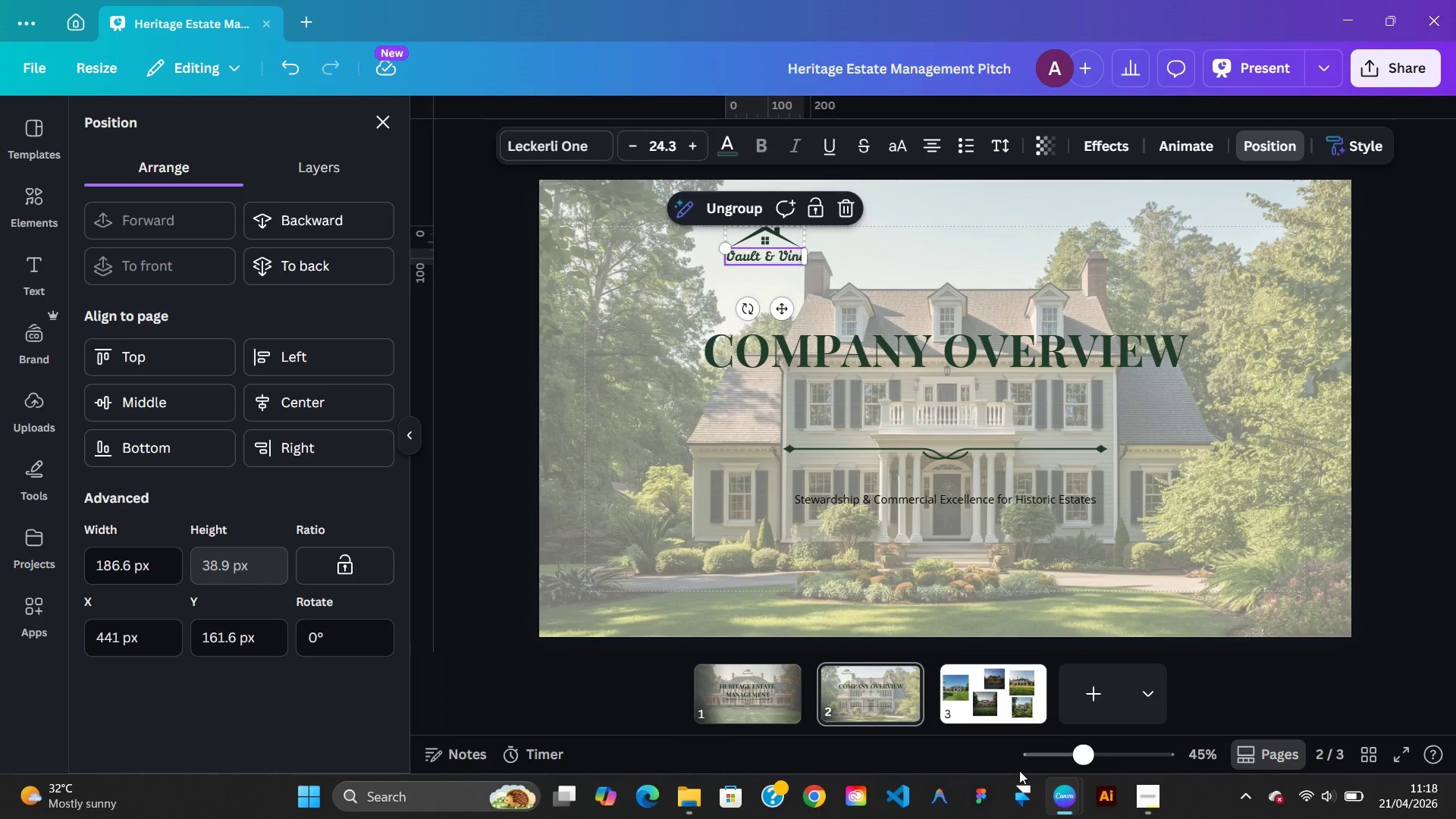 
mouse_move([1077, 770])
 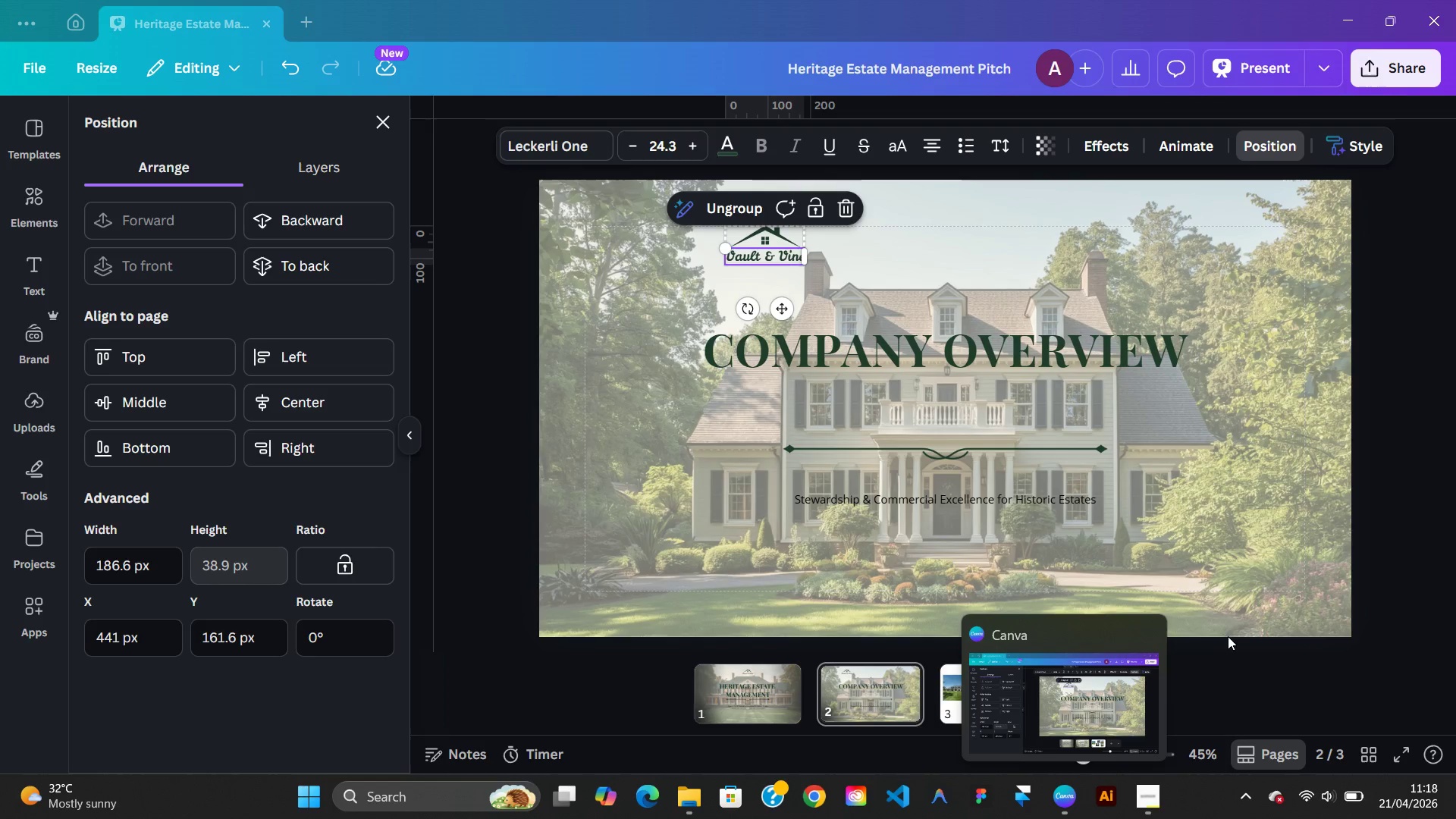 
left_click([1046, 683])
 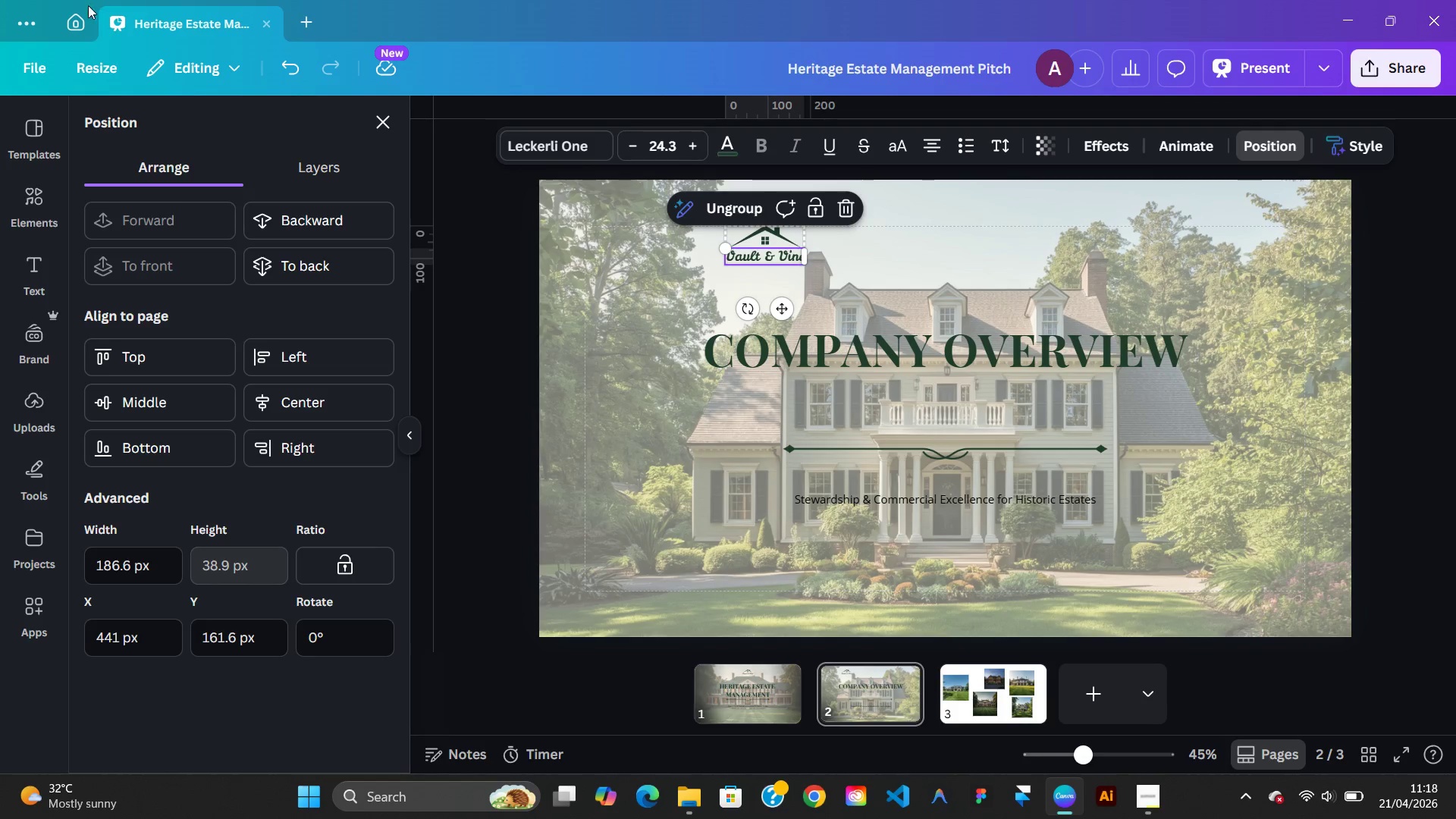 
left_click([85, 12])
 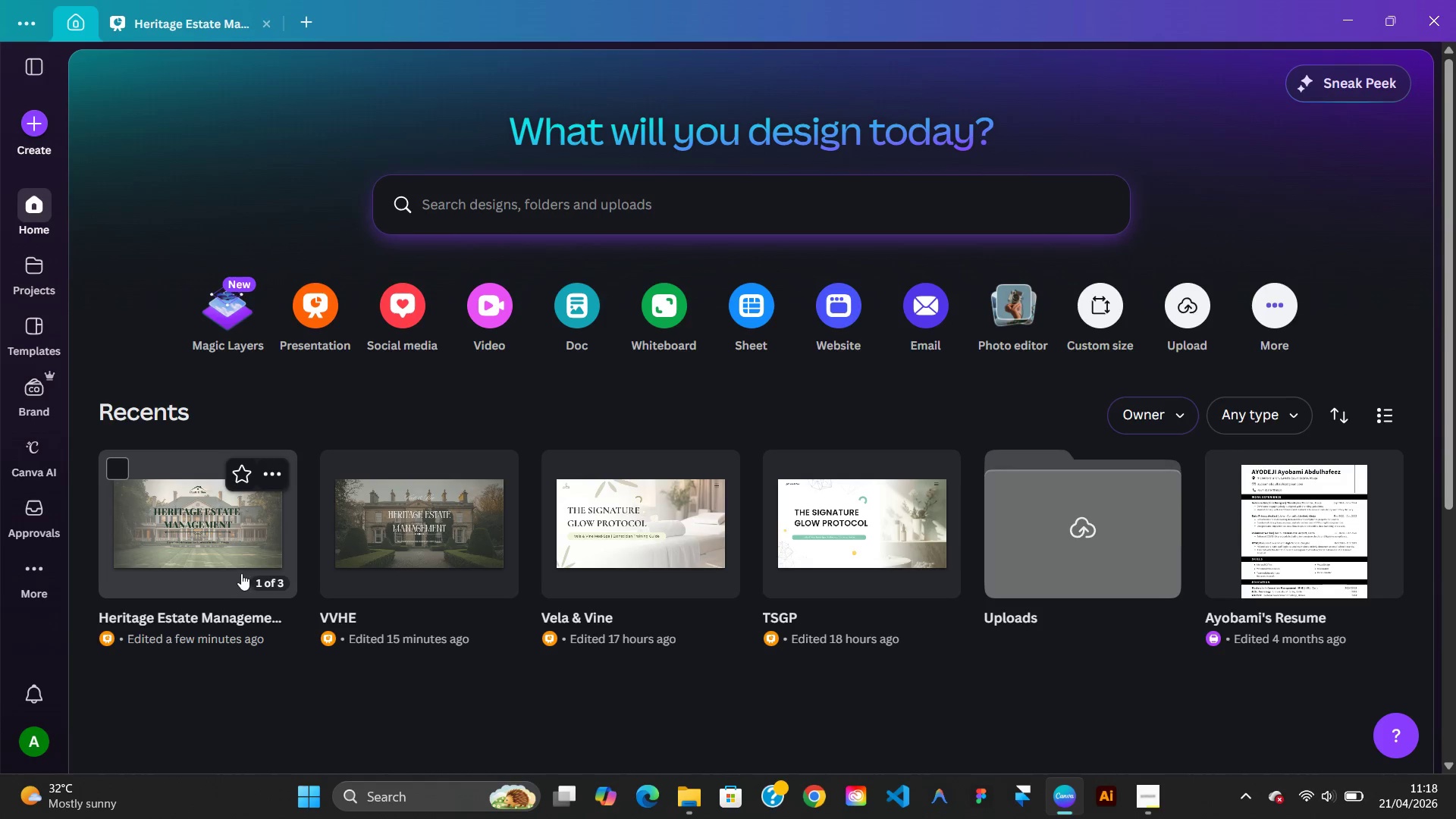 
left_click_drag(start_coordinate=[373, 548], to_coordinate=[377, 548])
 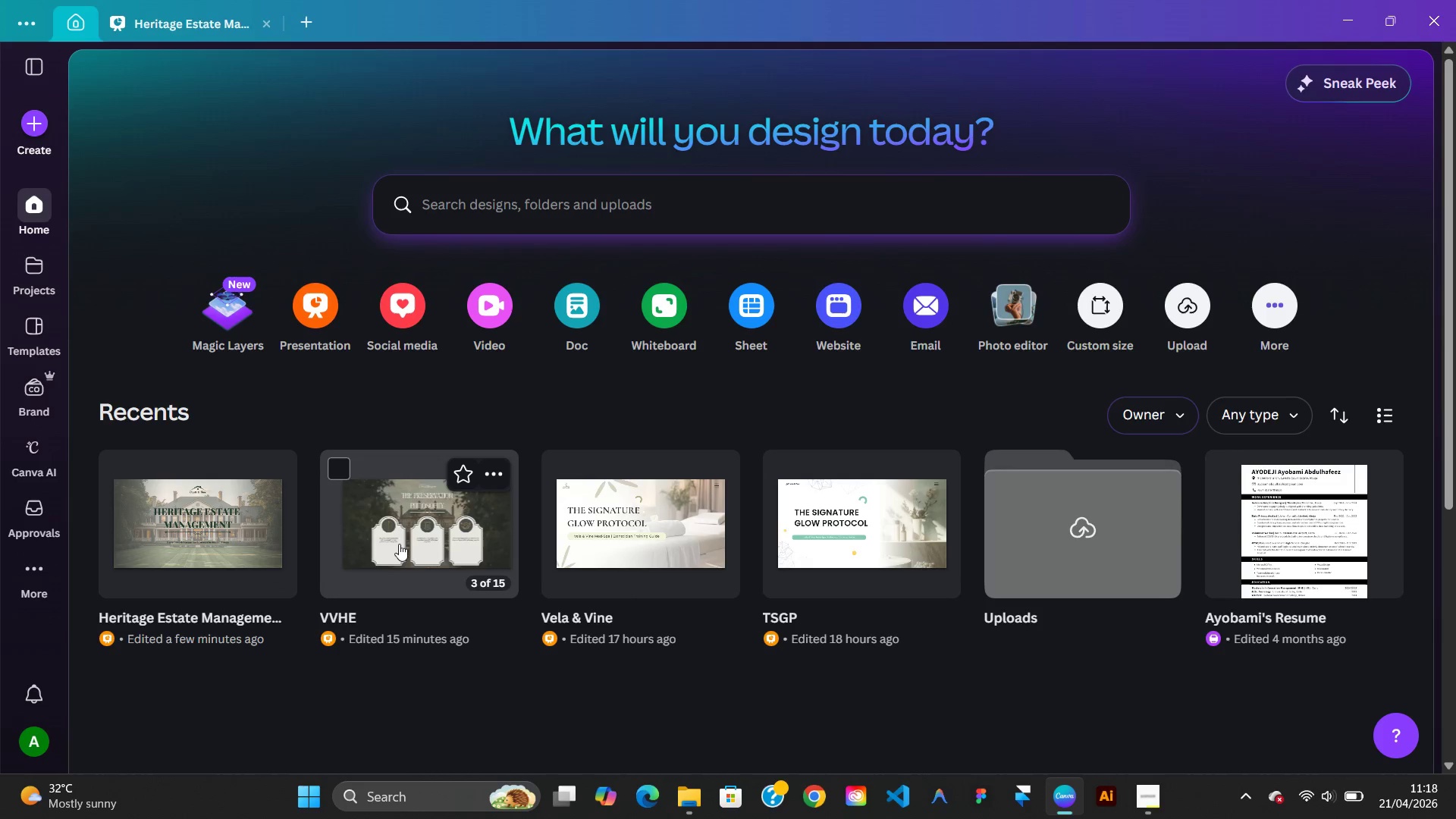 
left_click([406, 541])
 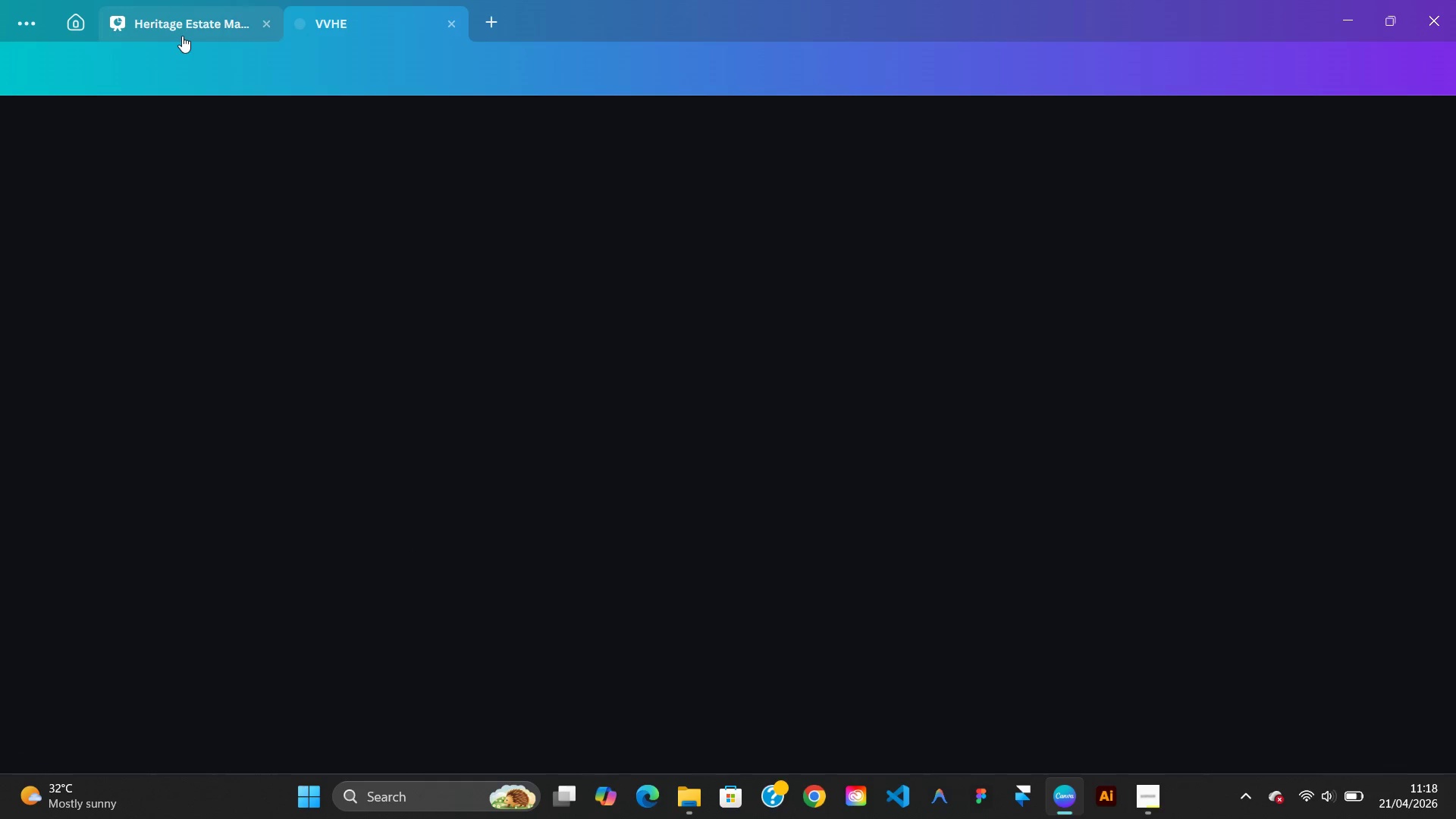 
left_click([182, 33])
 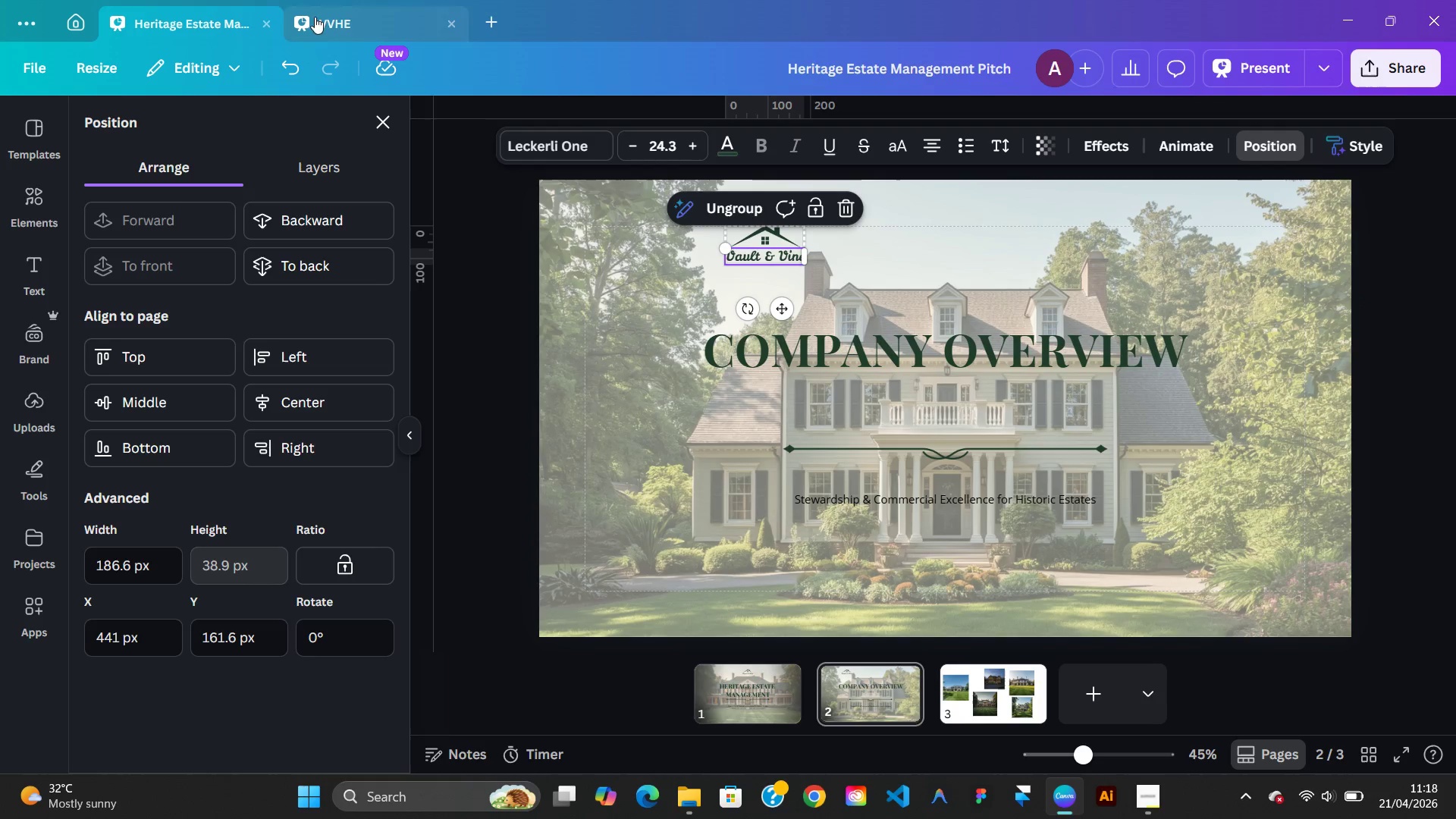 
left_click([336, 16])
 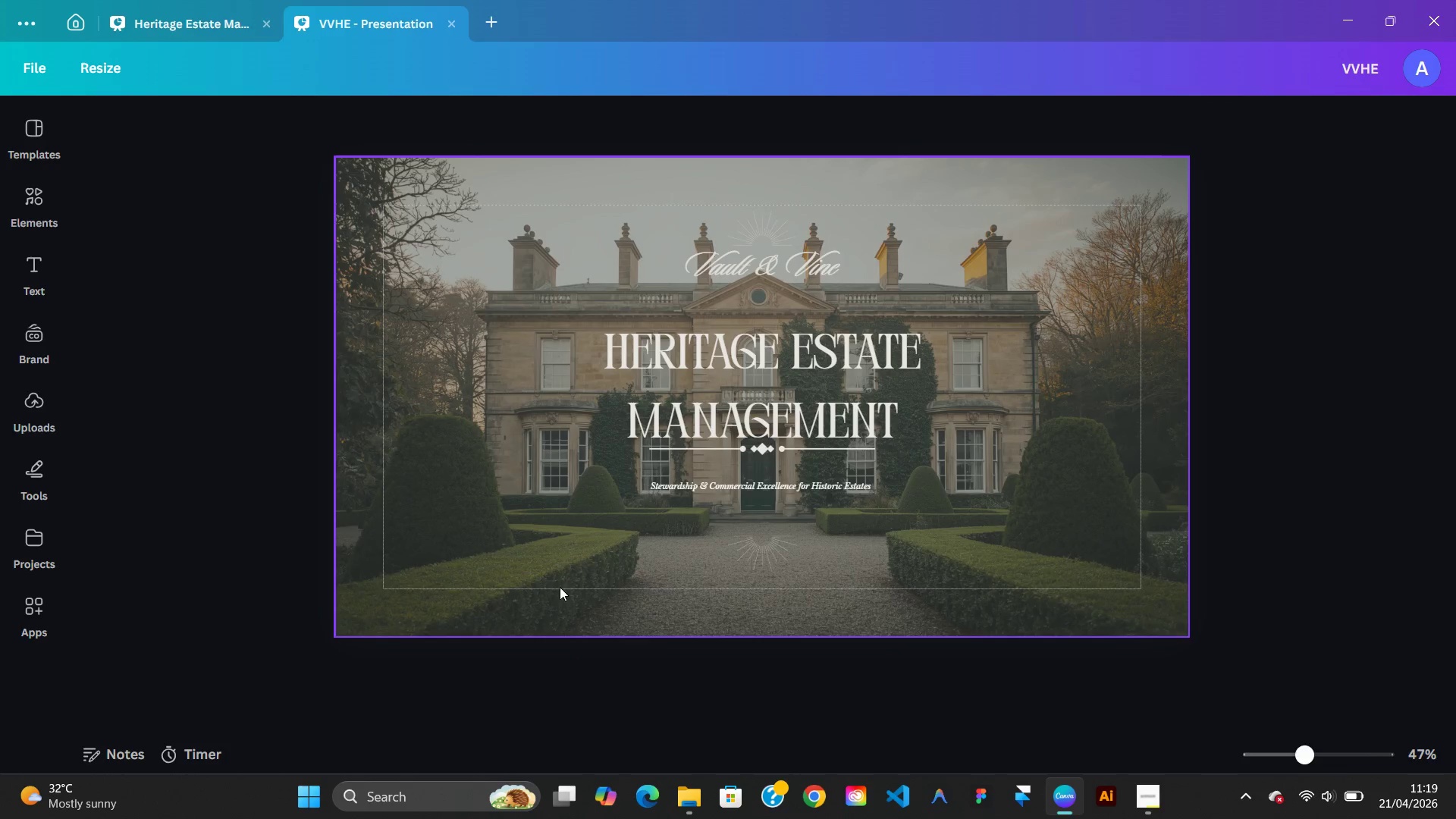 
left_click([251, 677])
 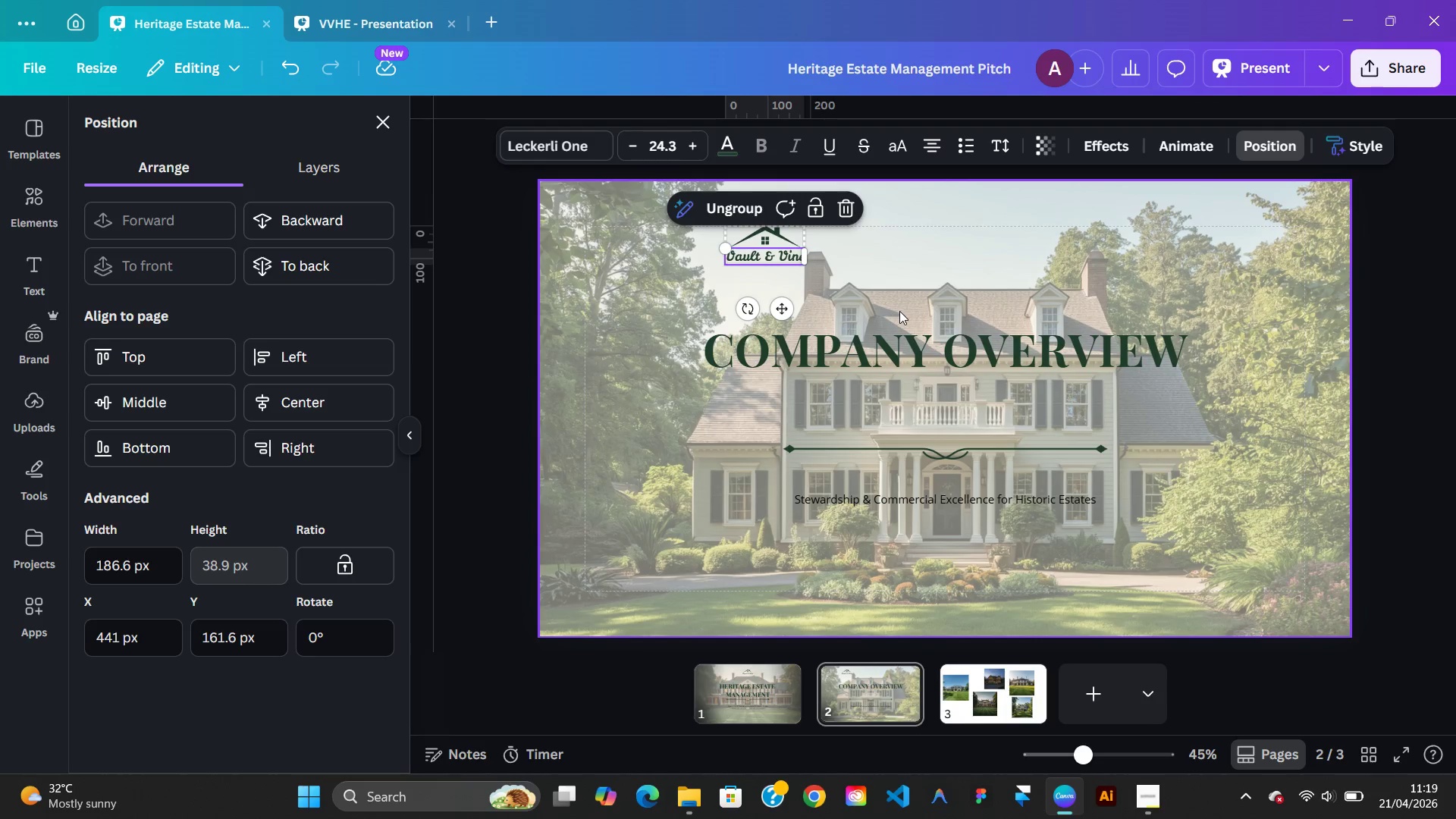 
wait(7.8)
 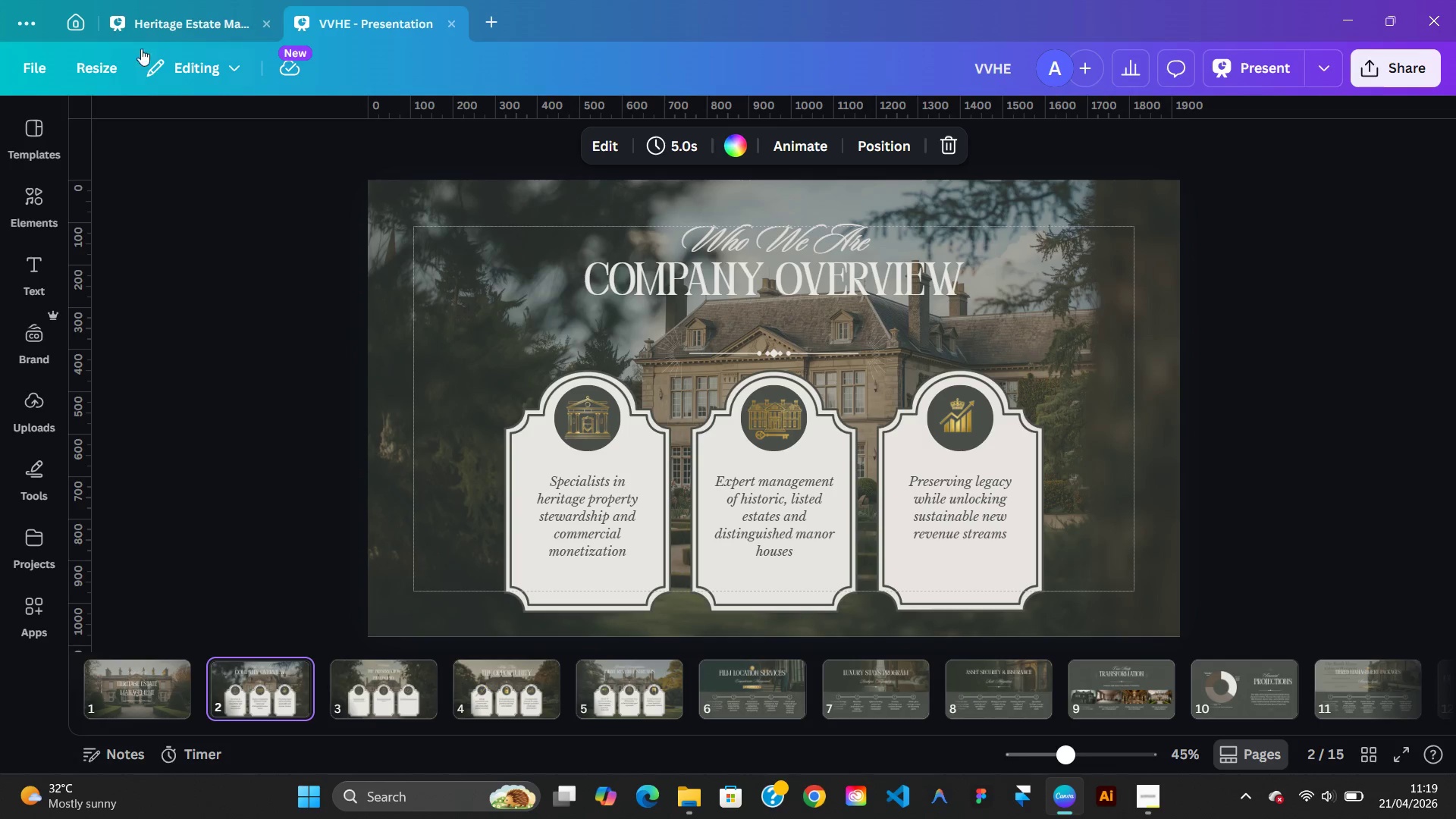 
left_click([828, 264])
 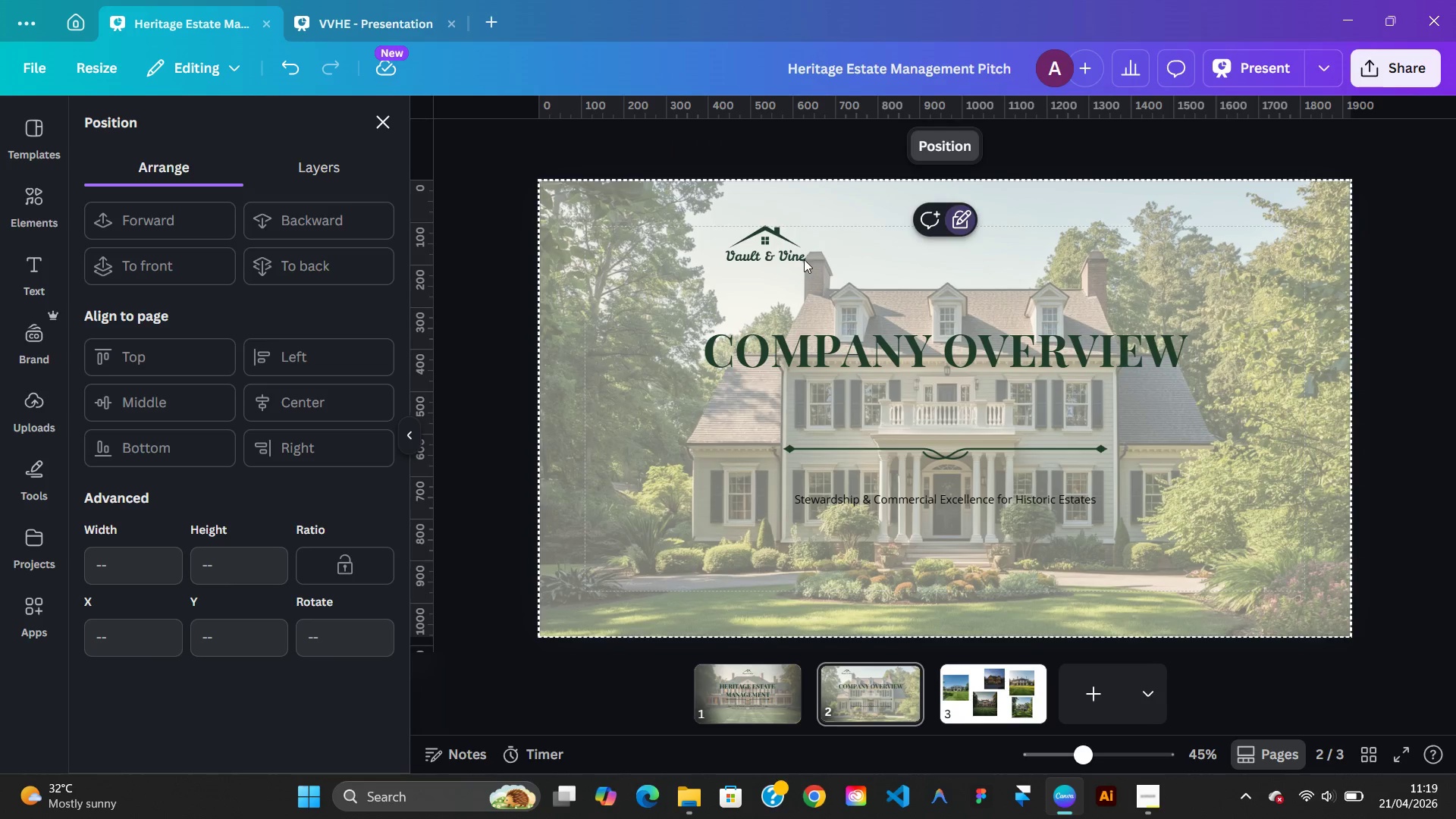 
left_click([804, 259])
 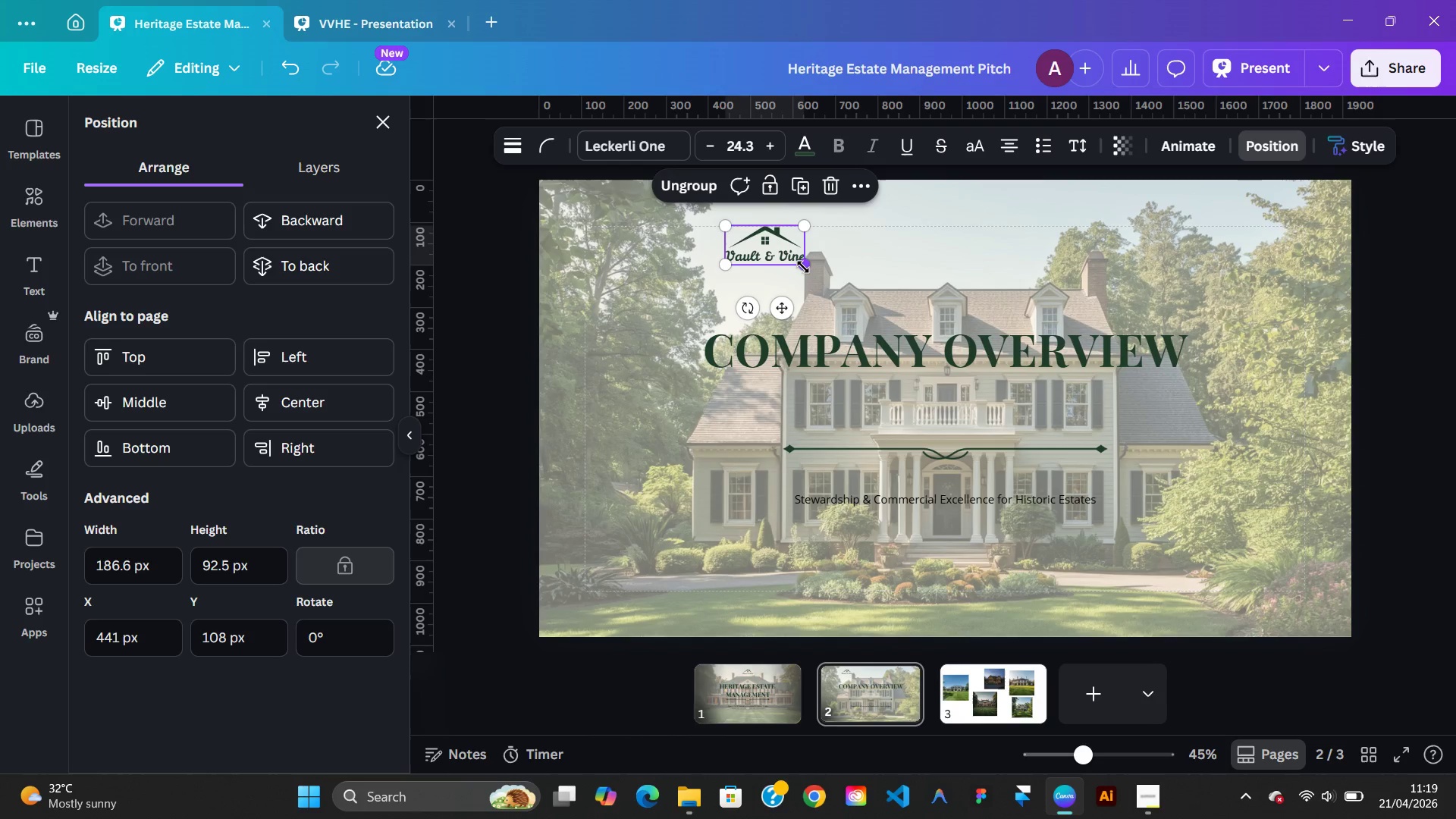 
left_click_drag(start_coordinate=[803, 267], to_coordinate=[758, 228])
 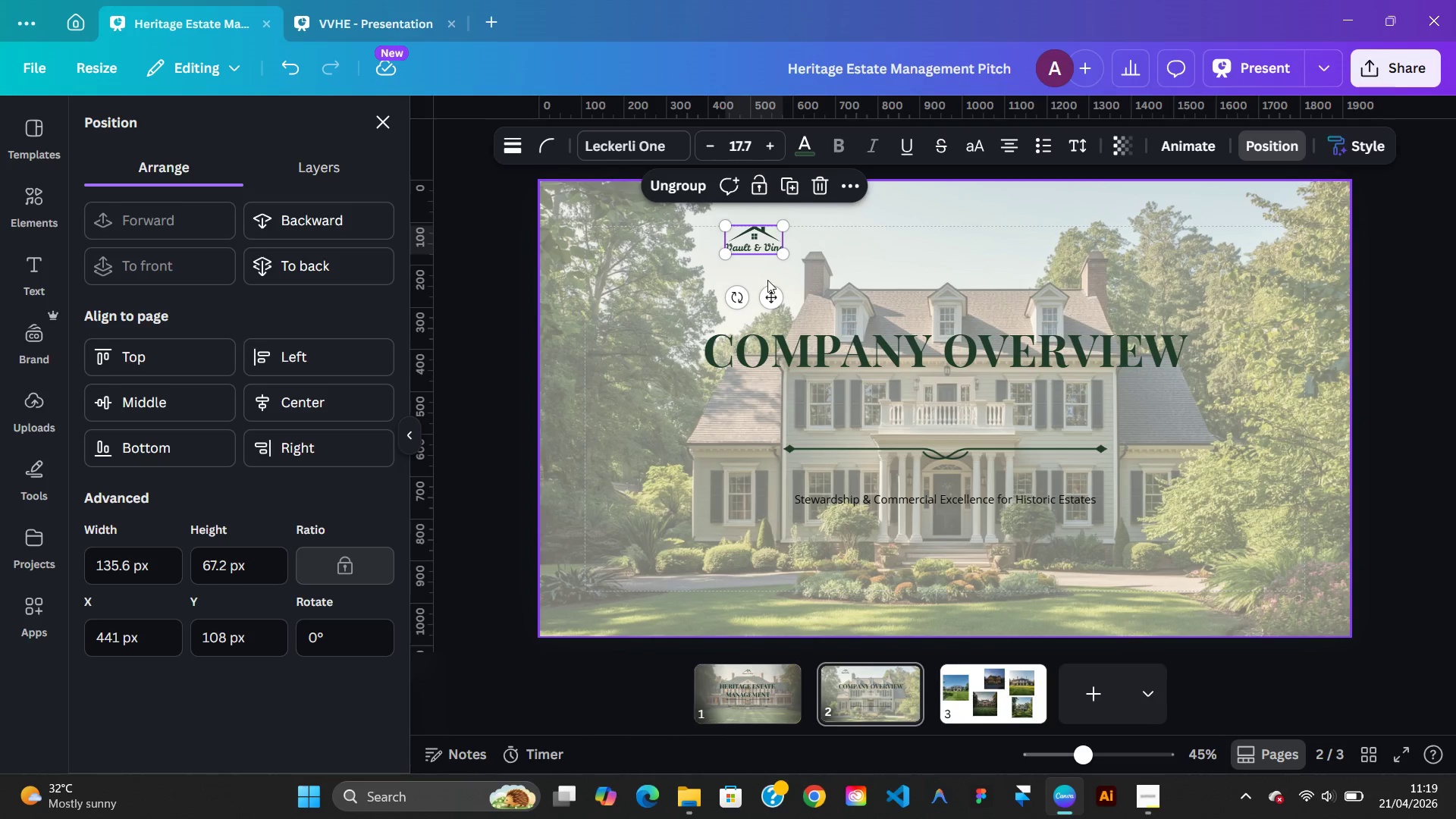 
left_click_drag(start_coordinate=[768, 294], to_coordinate=[592, 279])
 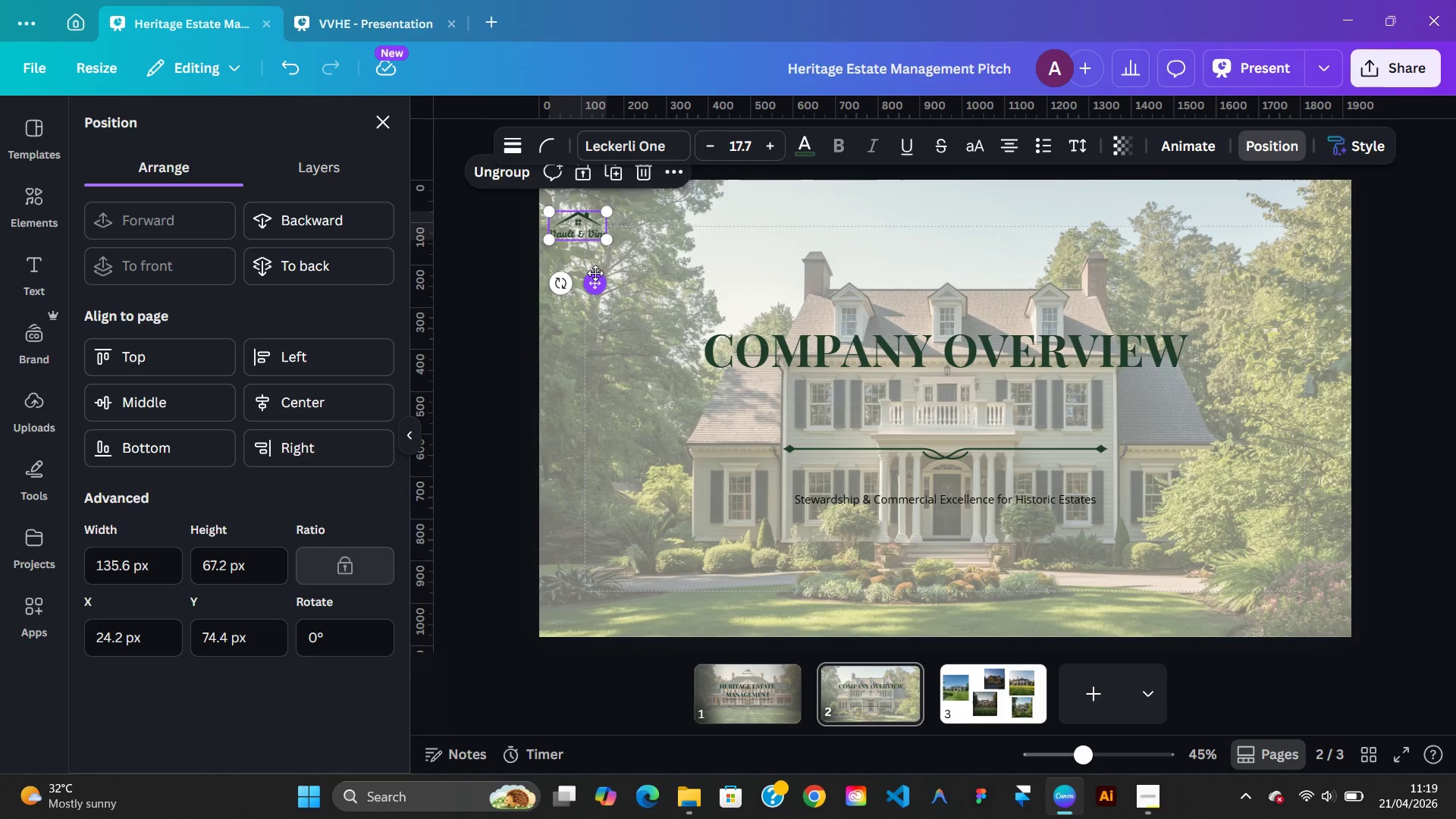 
left_click_drag(start_coordinate=[595, 281], to_coordinate=[604, 284])
 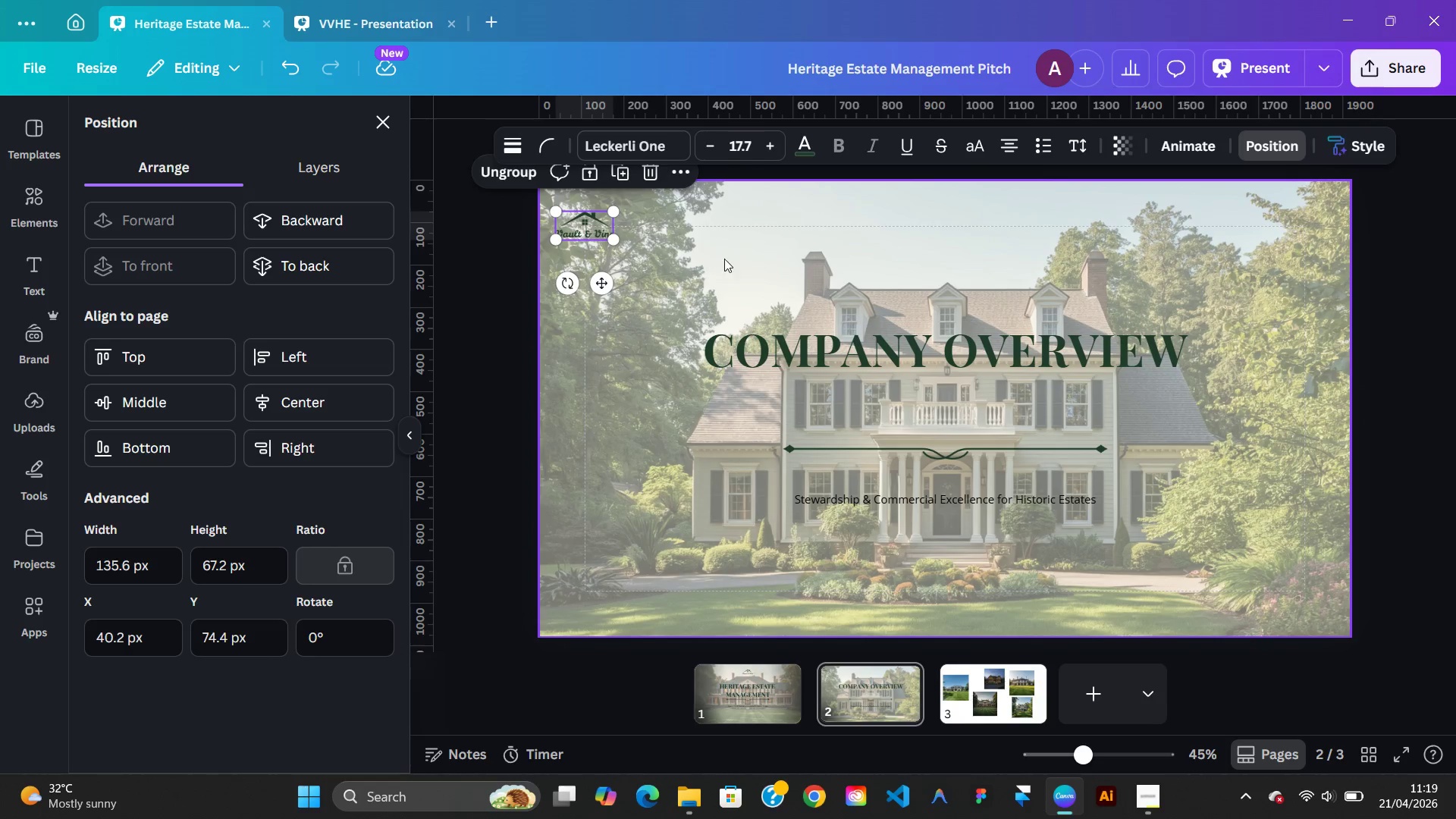 
left_click([734, 256])
 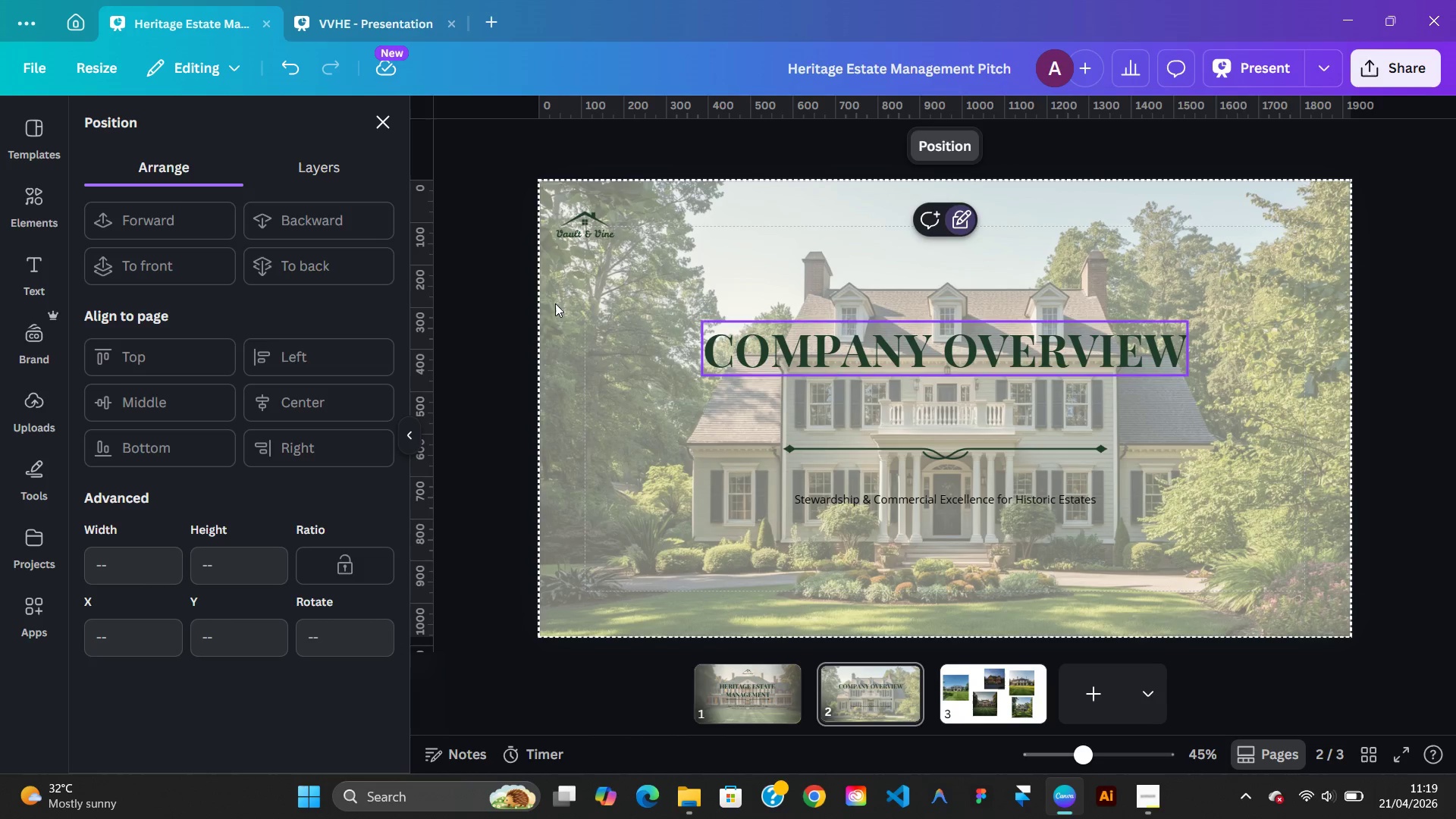 
wait(6.61)
 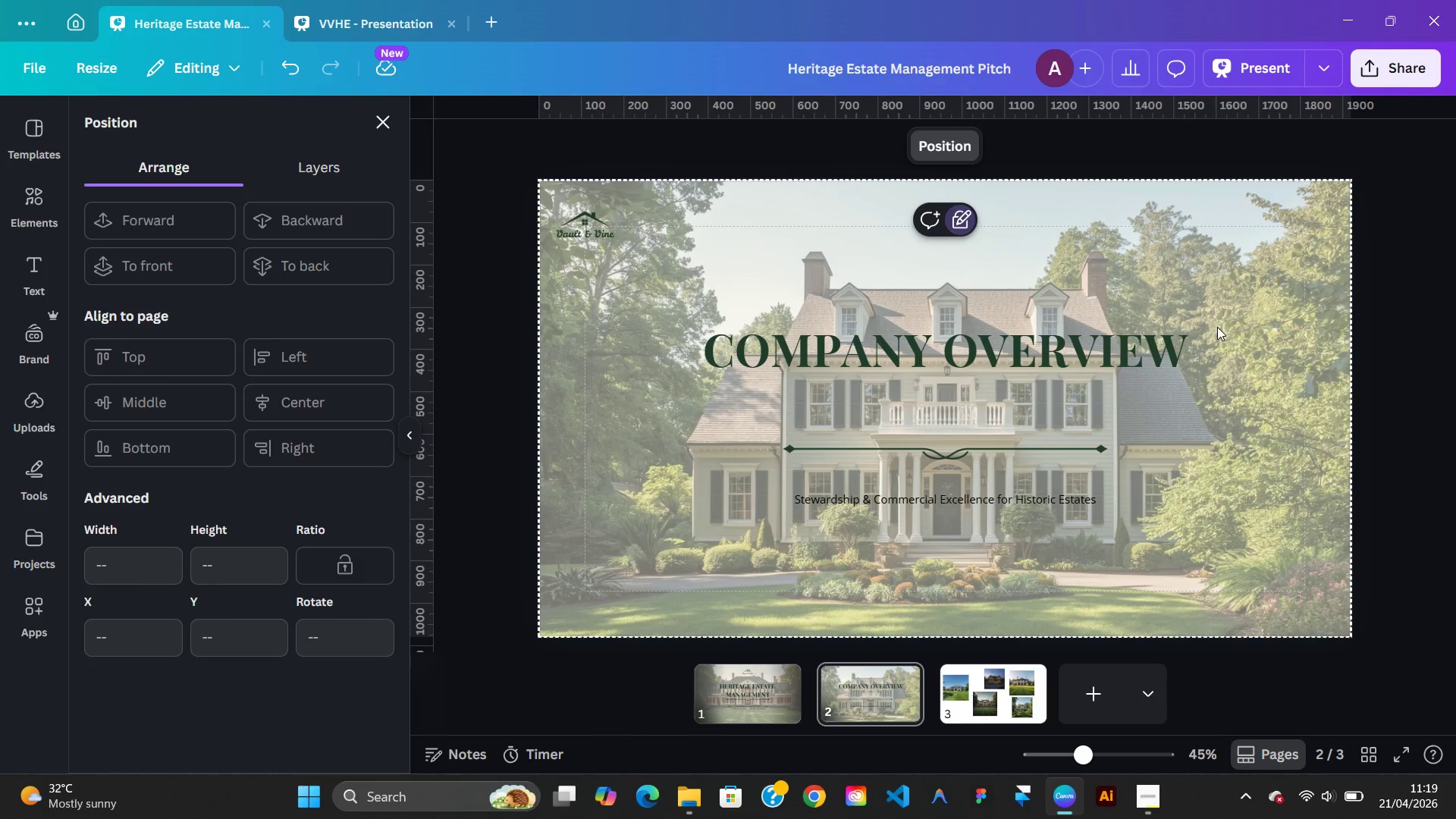 
left_click([401, 23])
 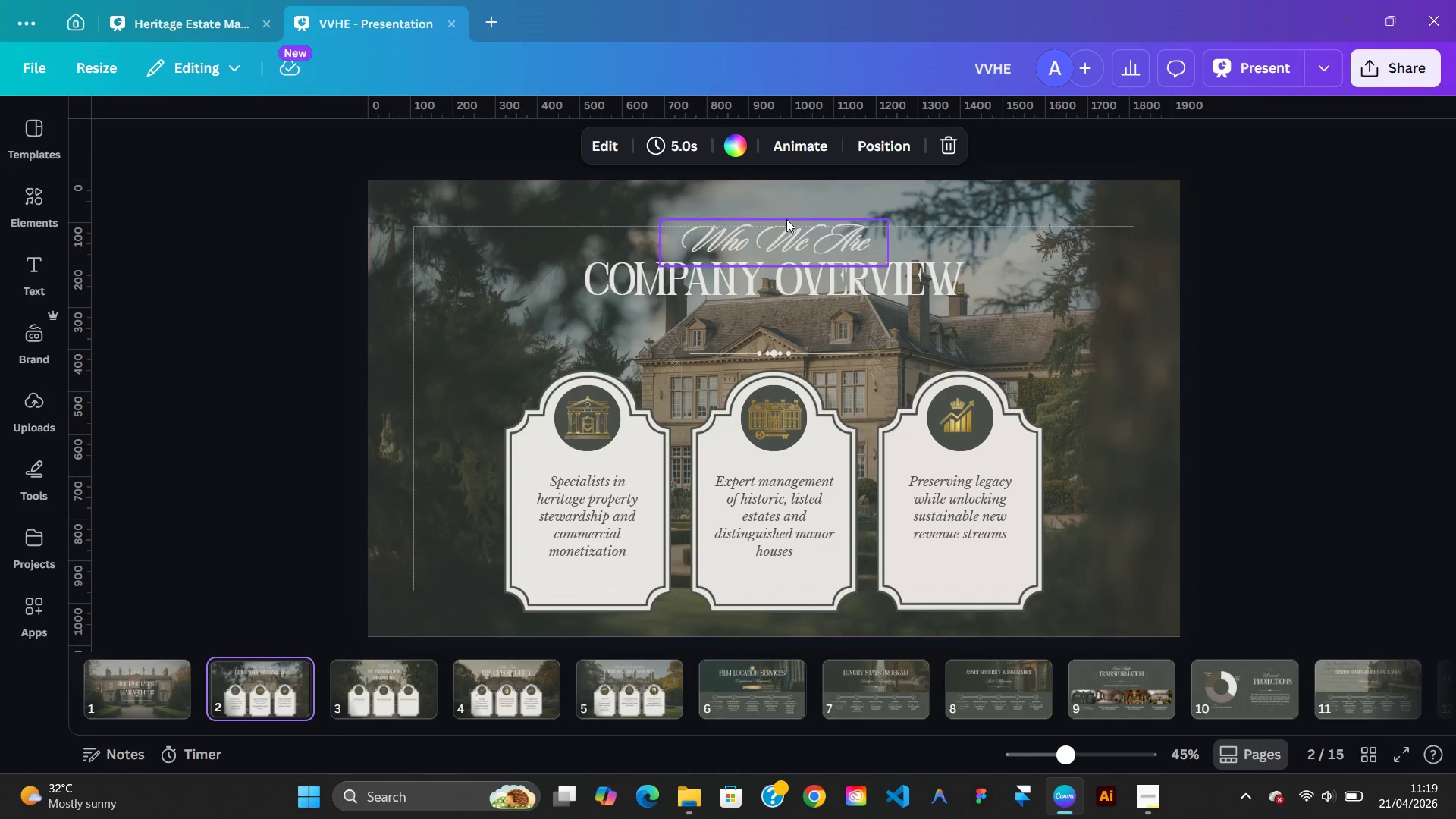 
left_click([786, 224])
 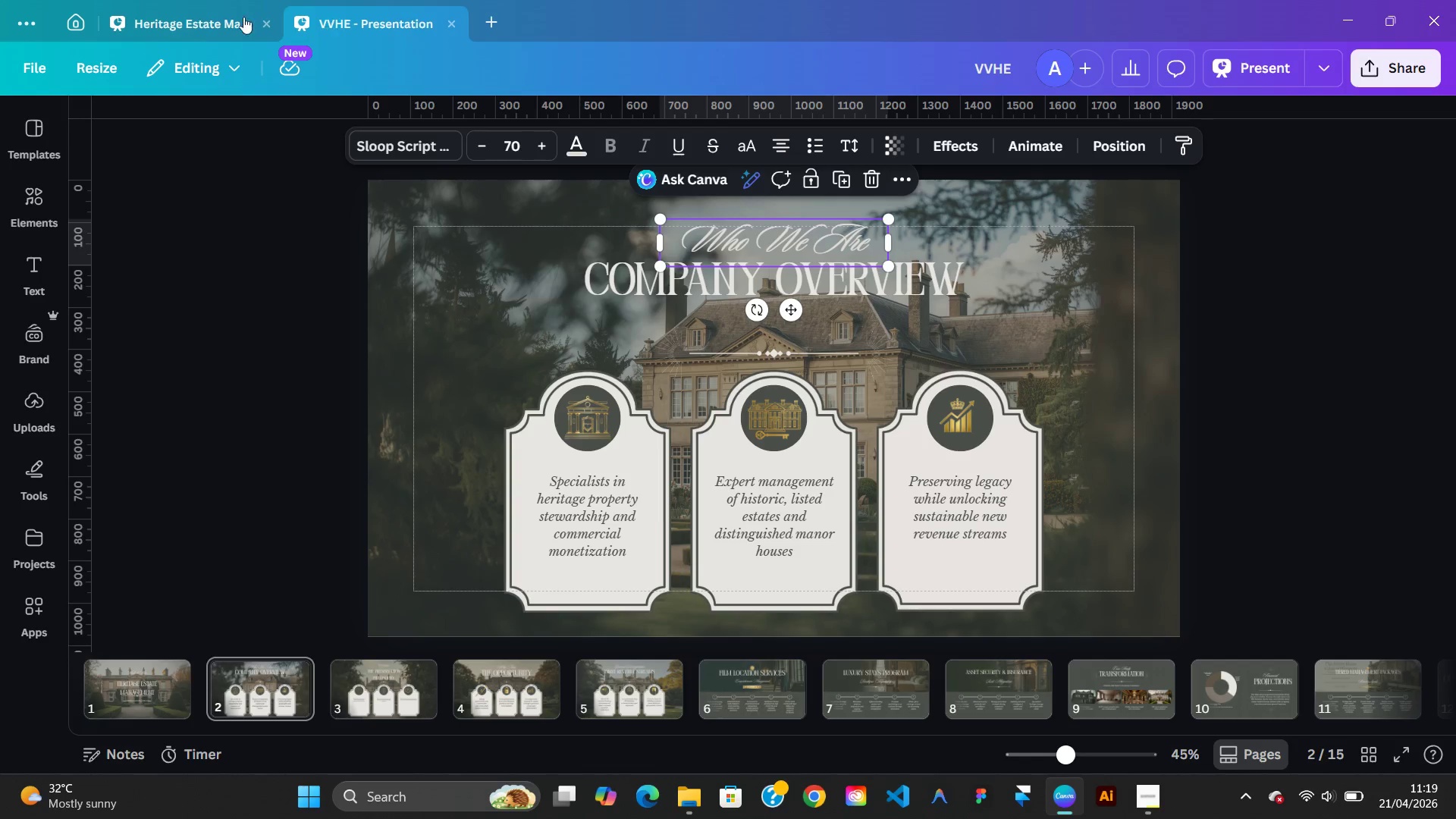 
left_click([193, 14])
 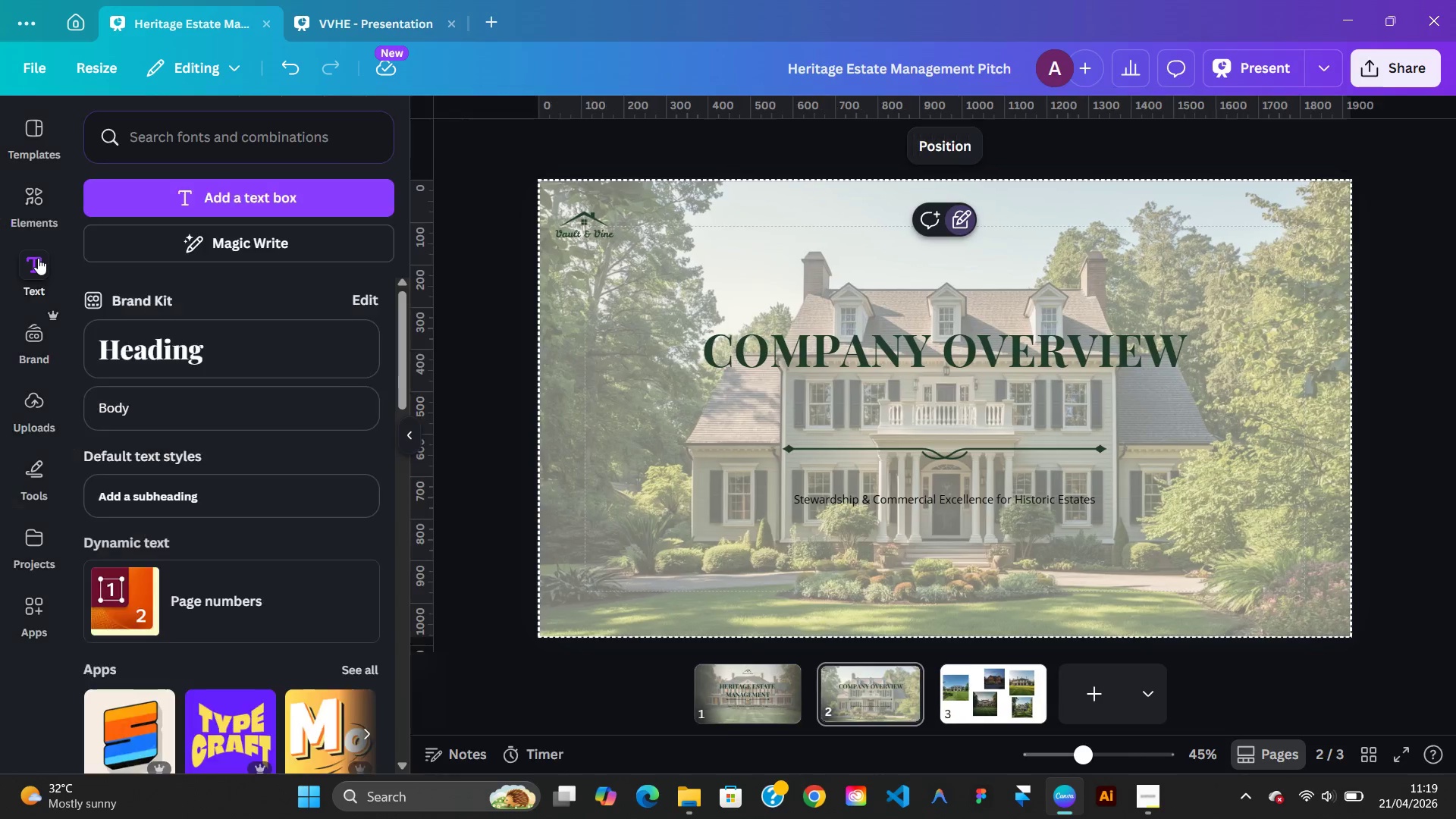 
wait(5.19)
 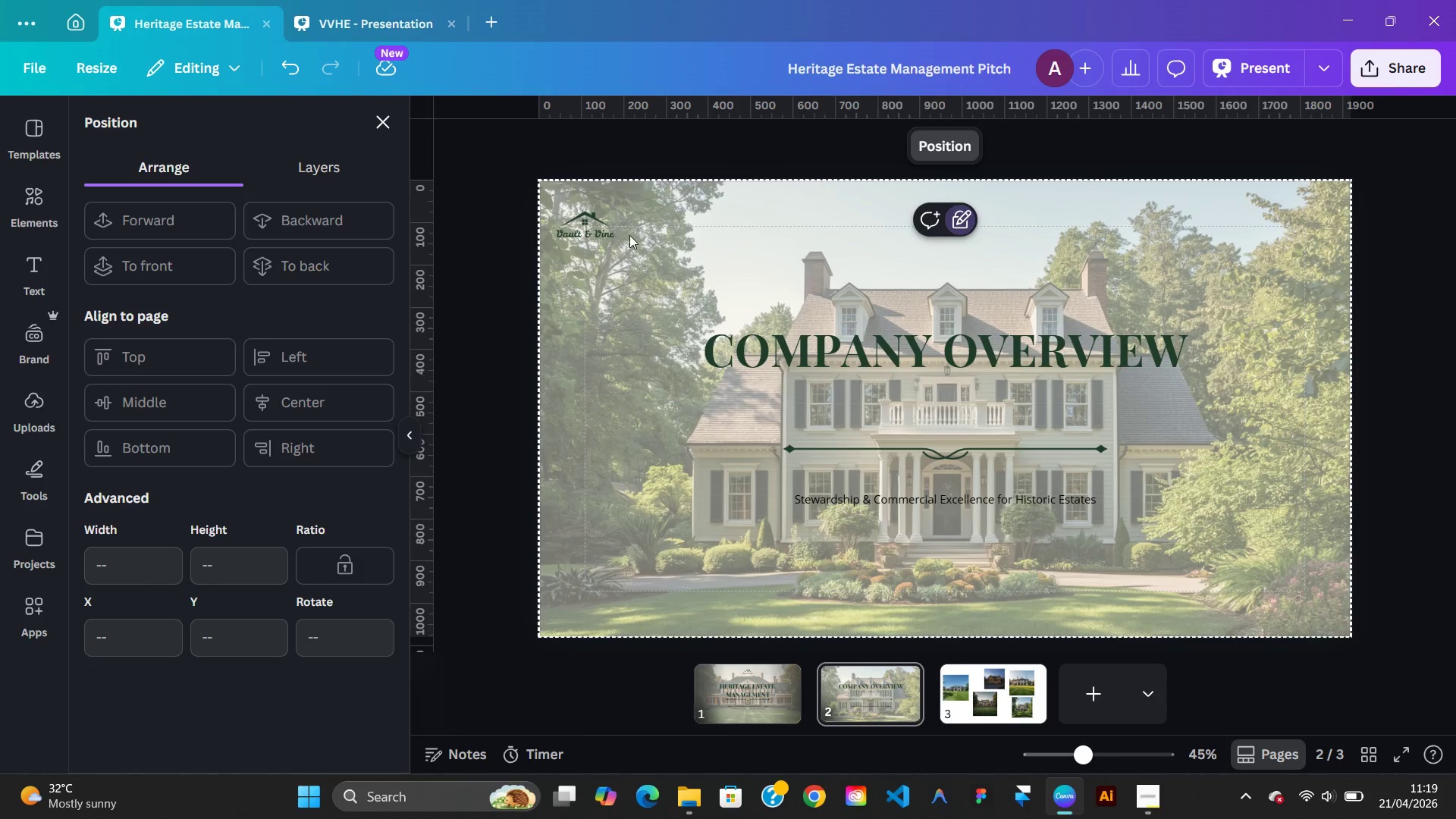 
left_click([253, 515])
 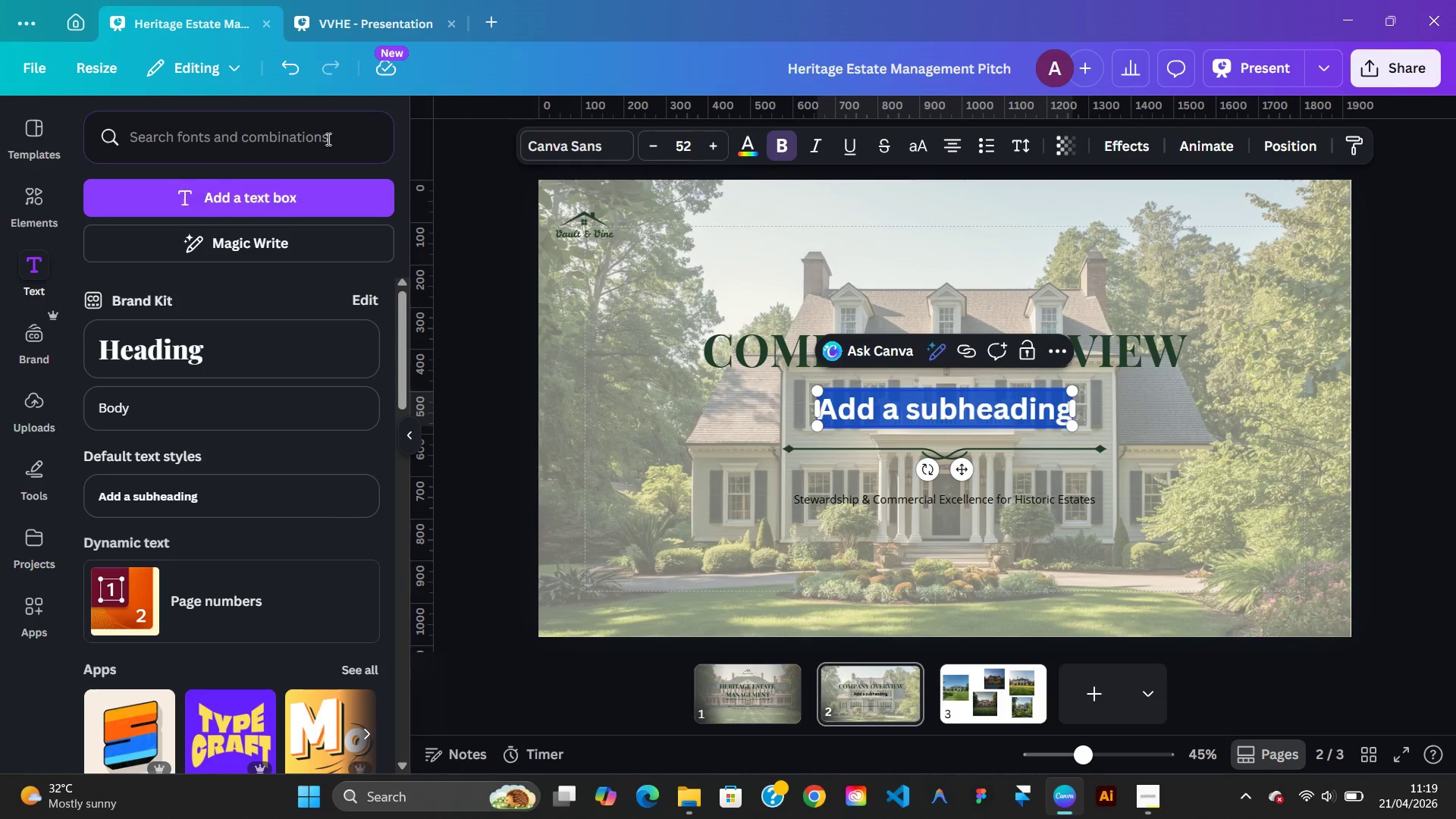 
left_click([329, 1])
 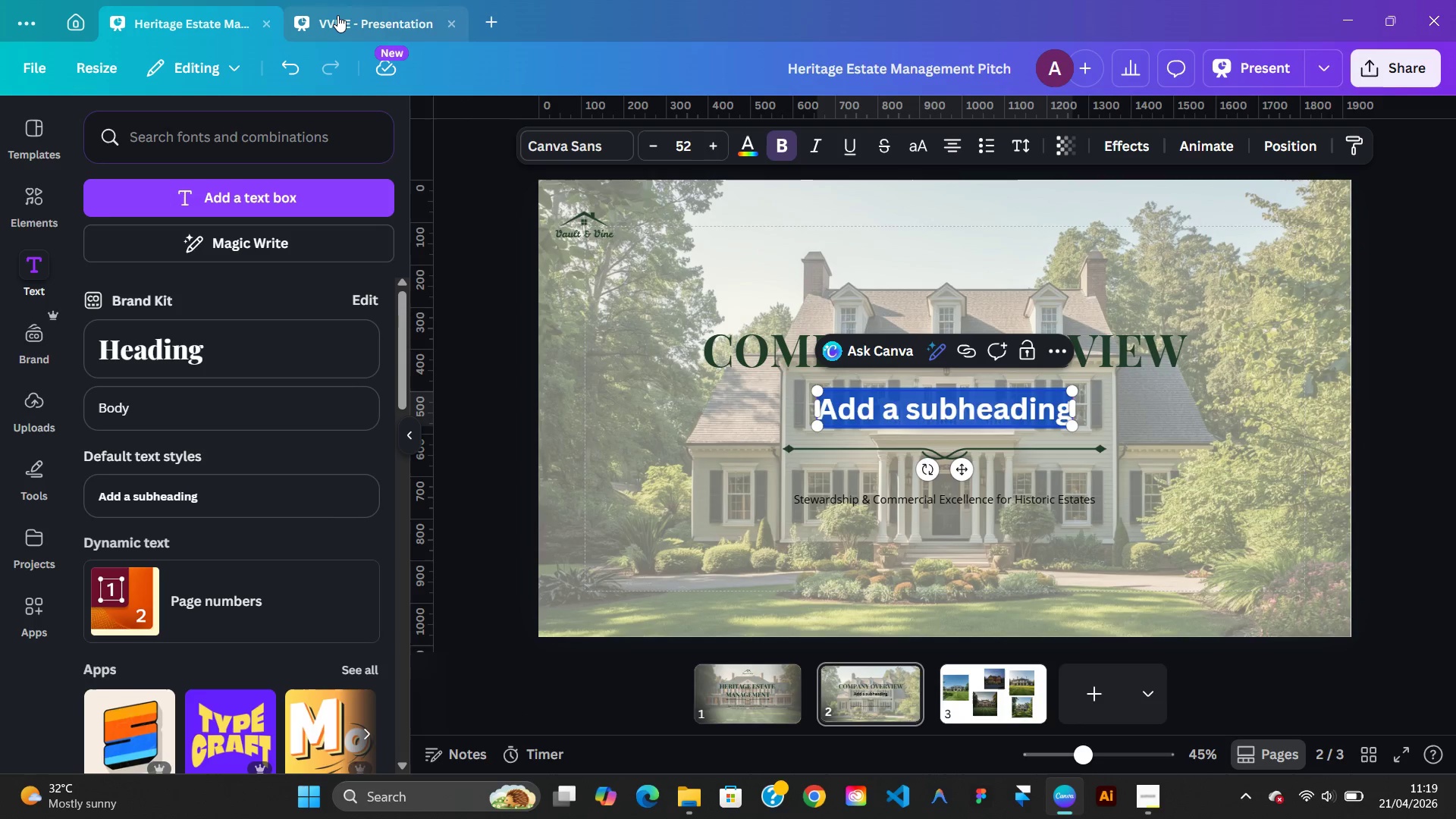 
left_click([338, 15])
 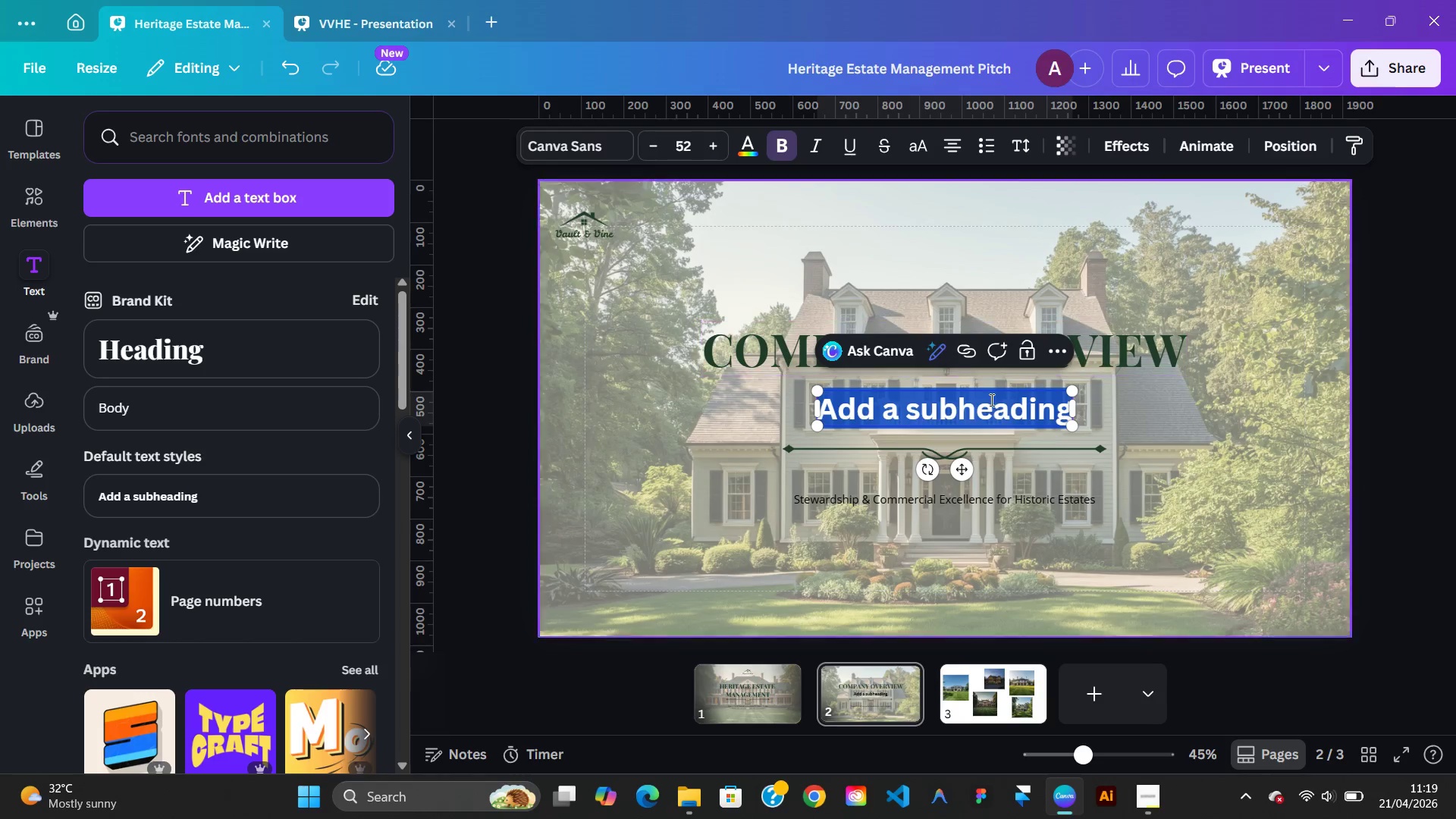 
type(Who We Are)
 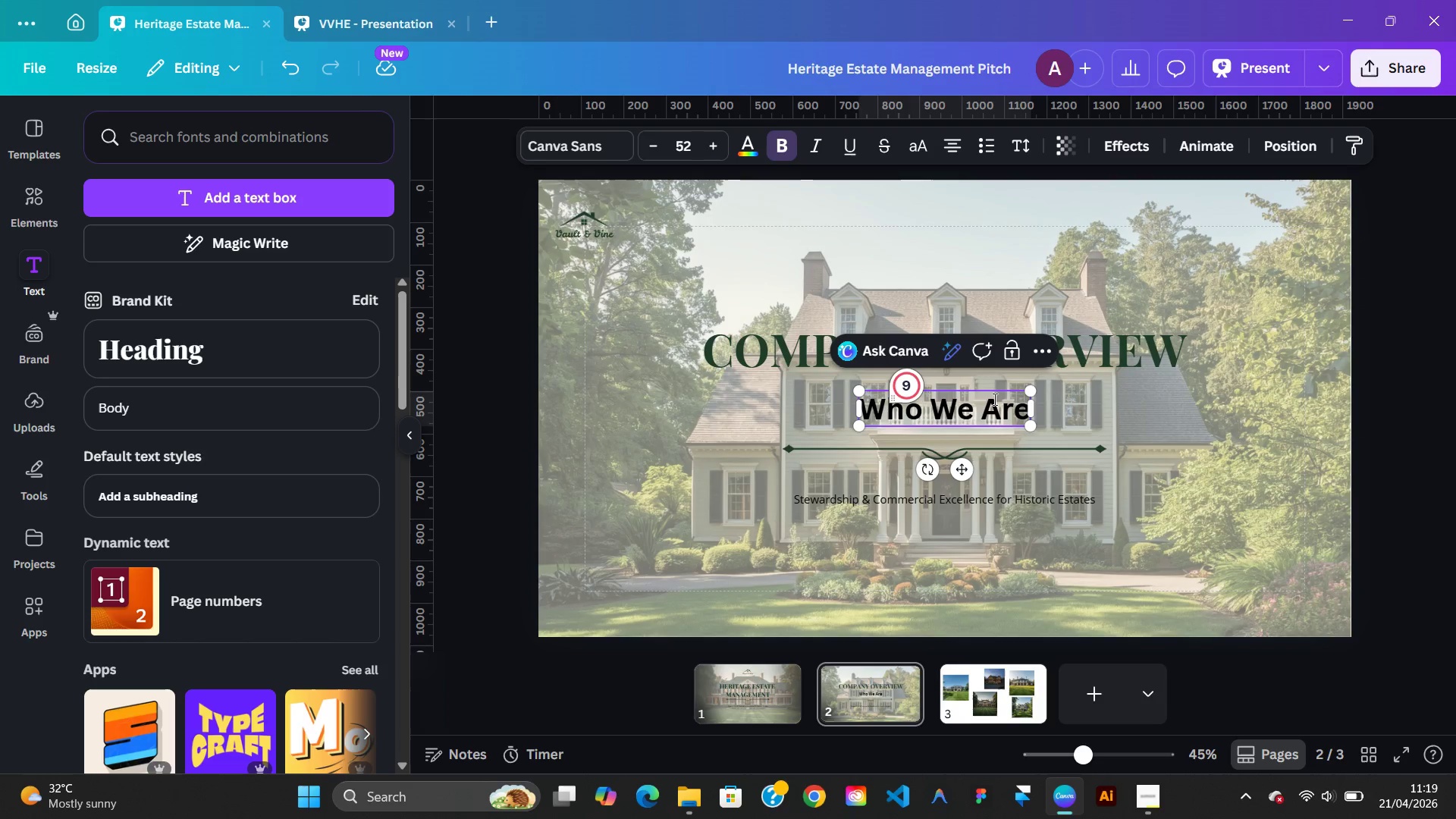 
left_click([629, 143])
 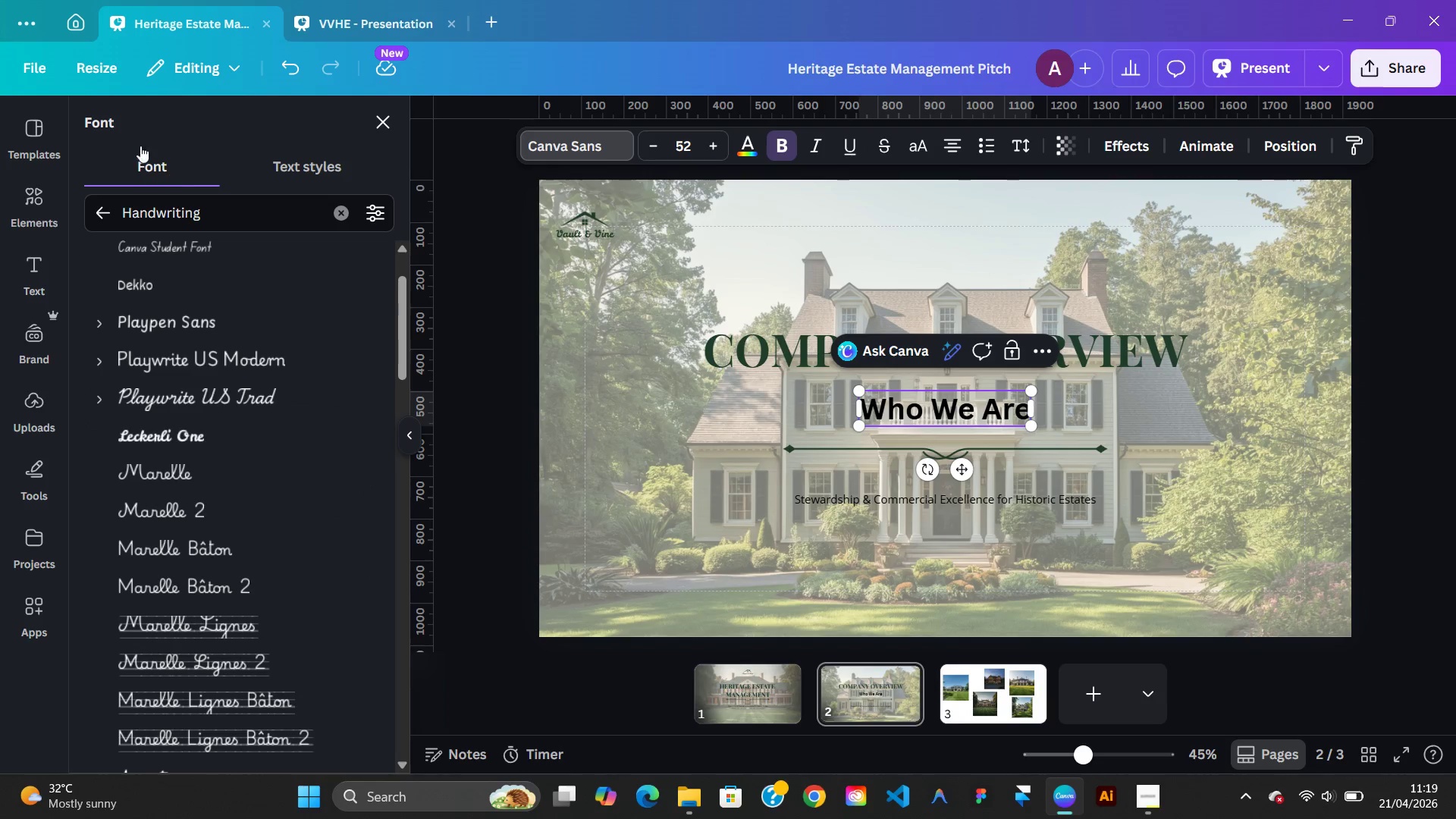 
left_click([105, 222])
 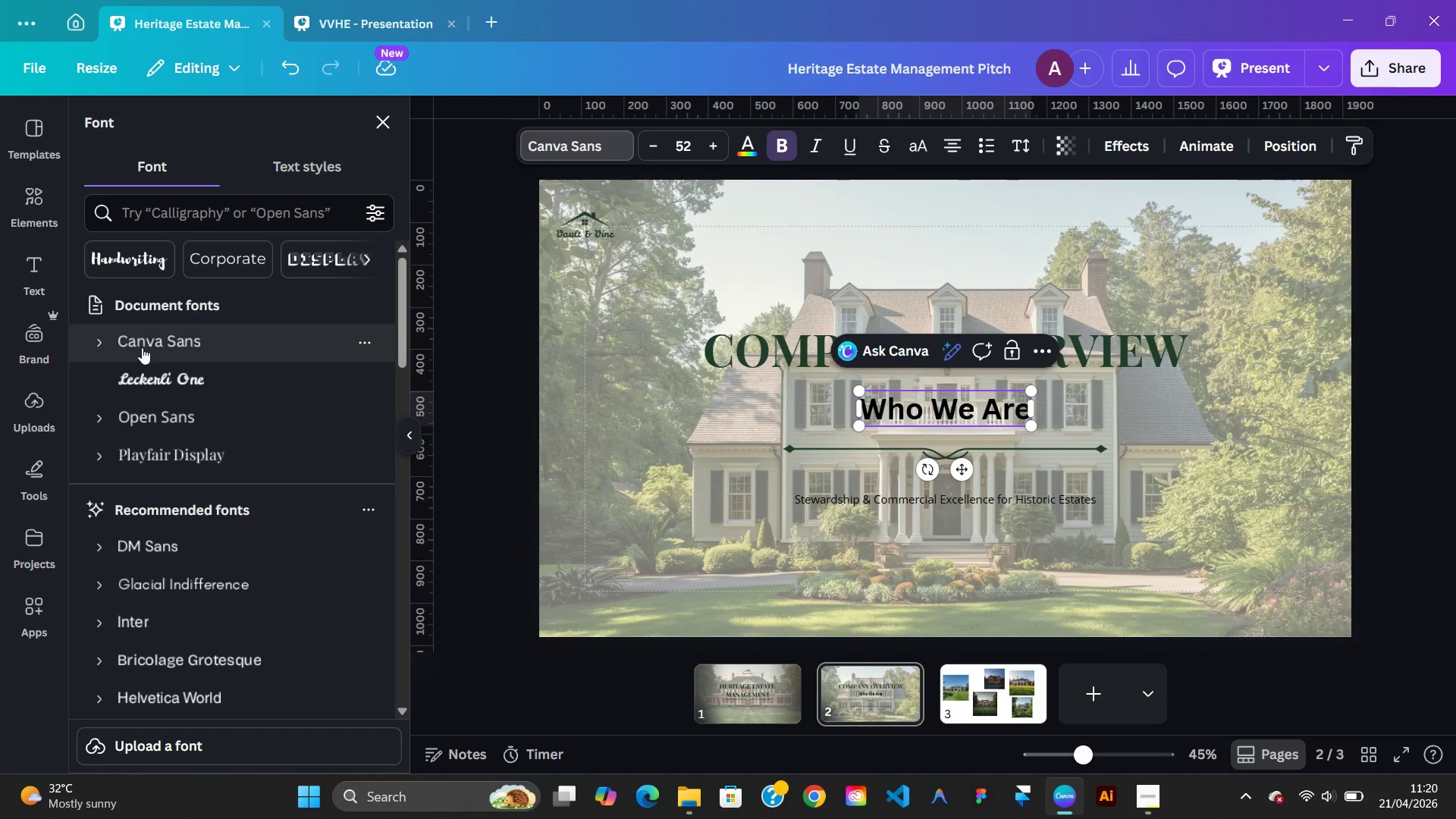 
left_click([155, 371])
 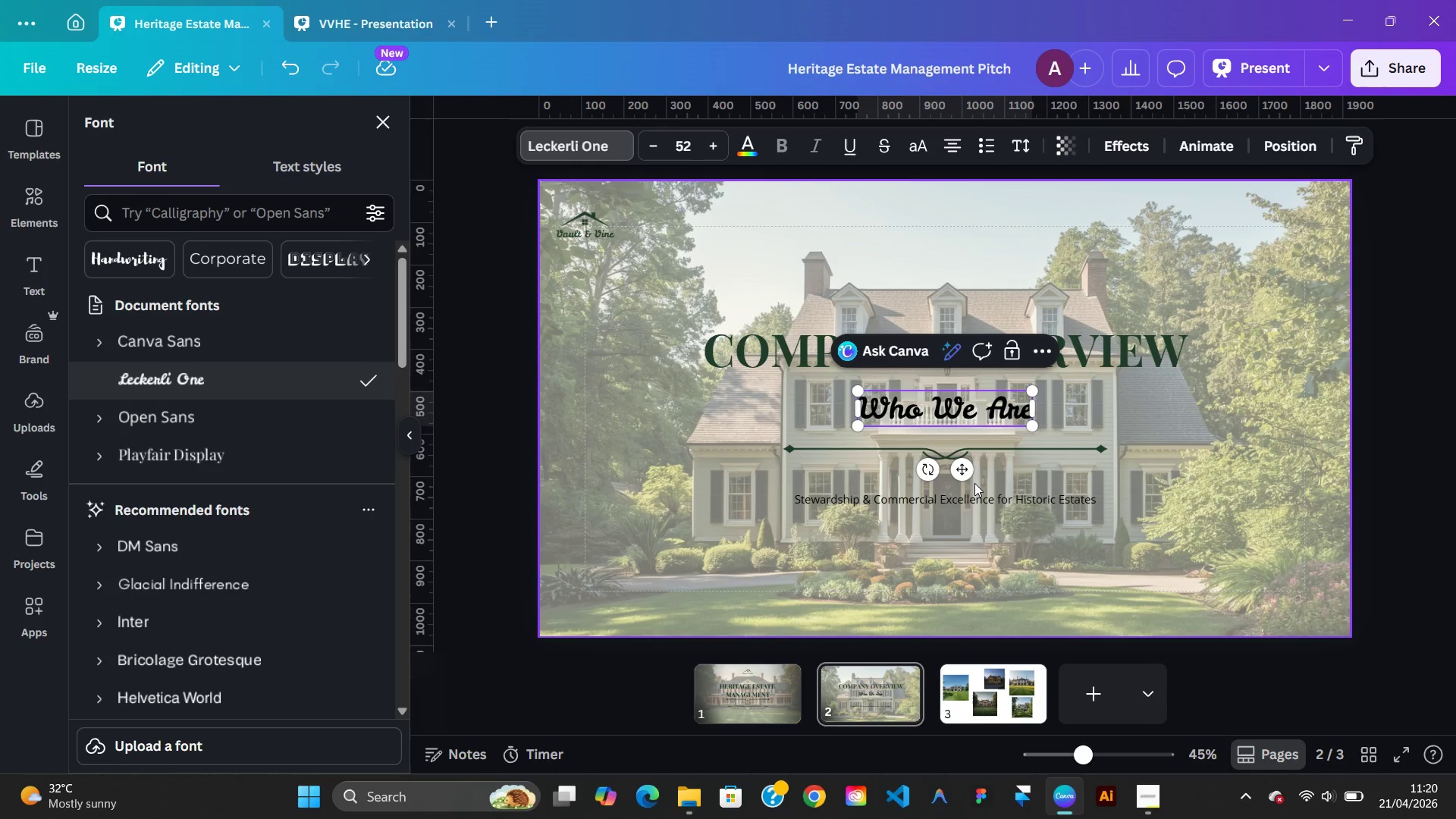 
left_click_drag(start_coordinate=[960, 472], to_coordinate=[957, 325])
 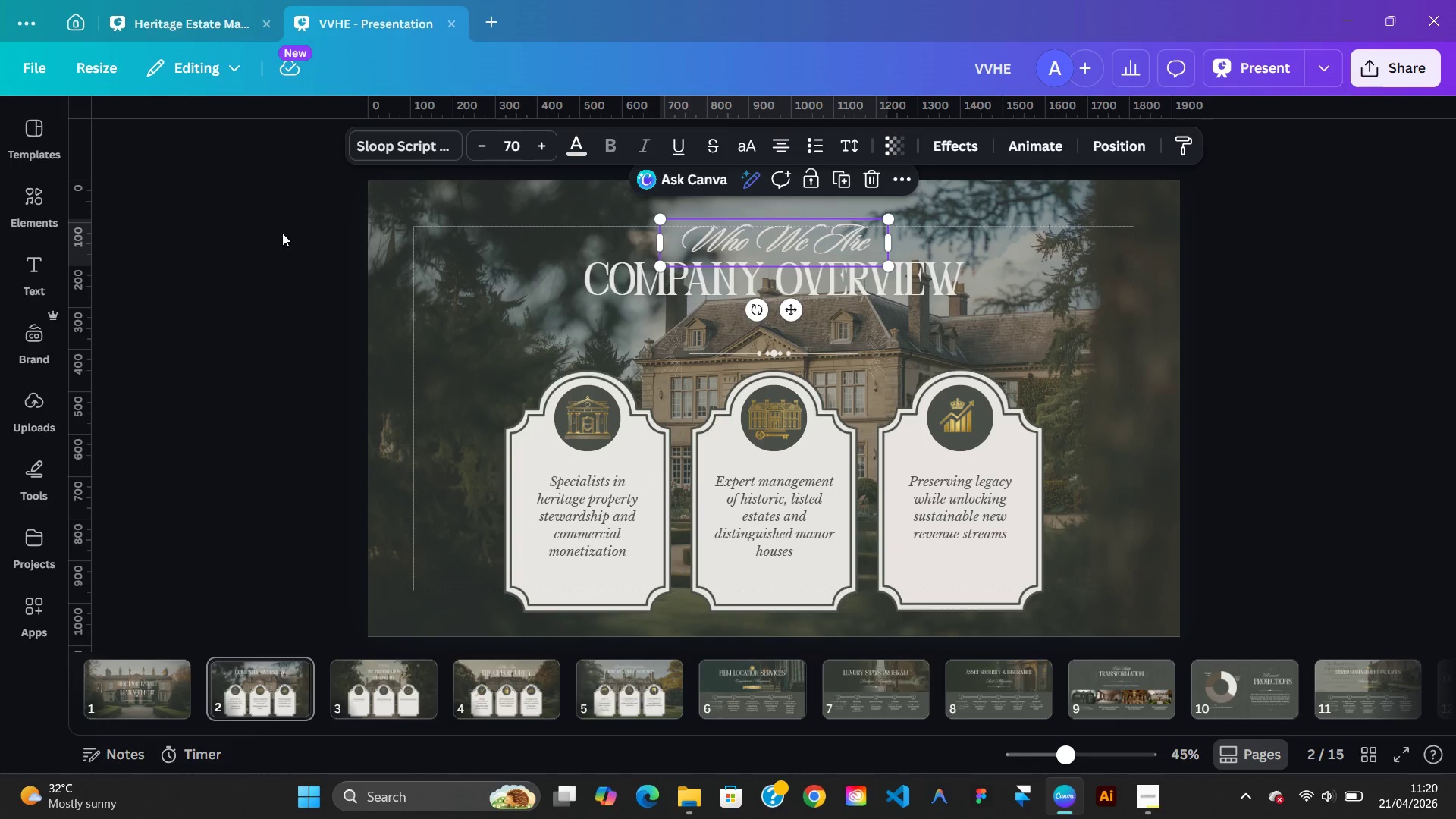 
left_click([200, 33])
 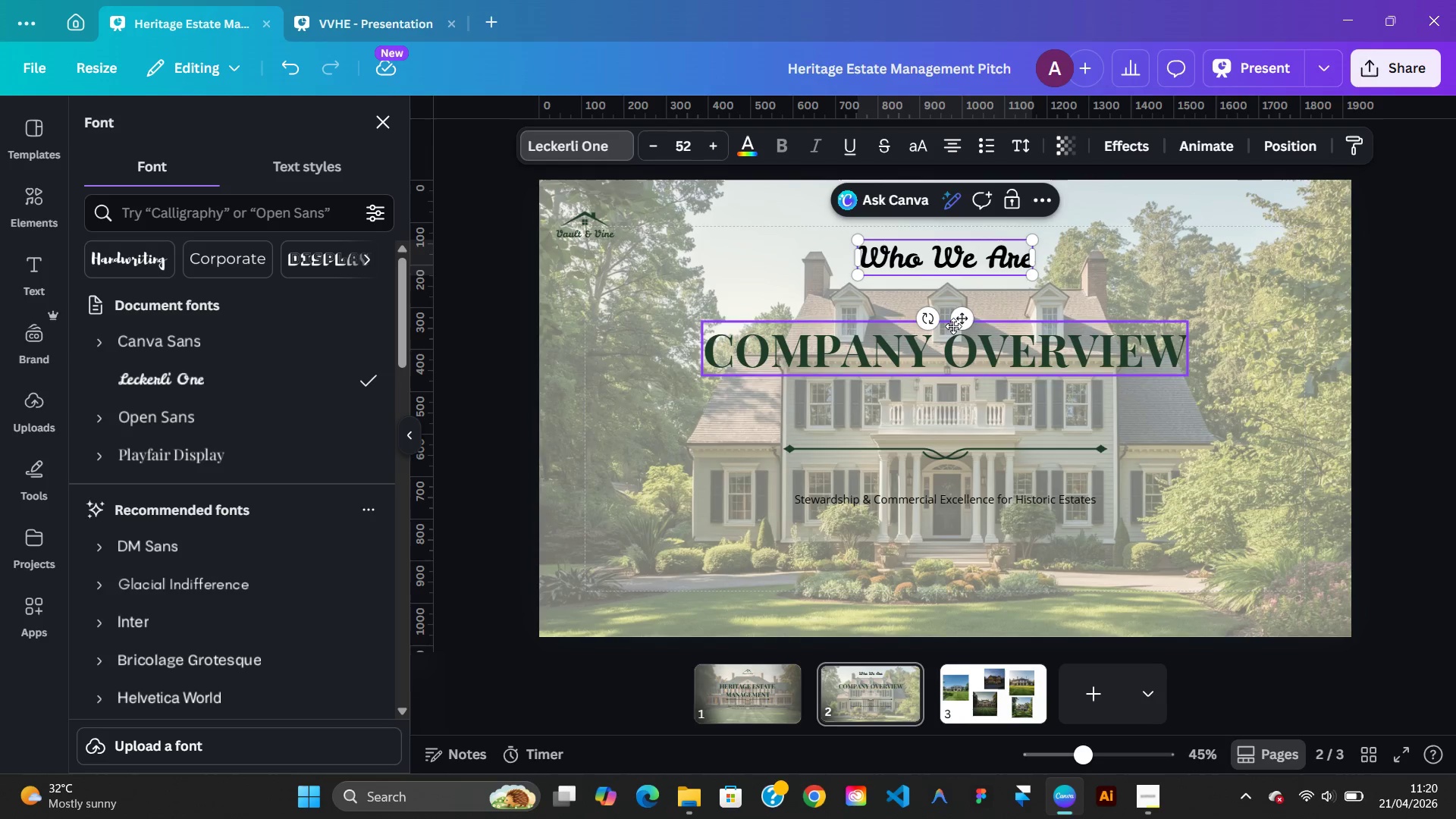 
left_click_drag(start_coordinate=[952, 325], to_coordinate=[955, 315])
 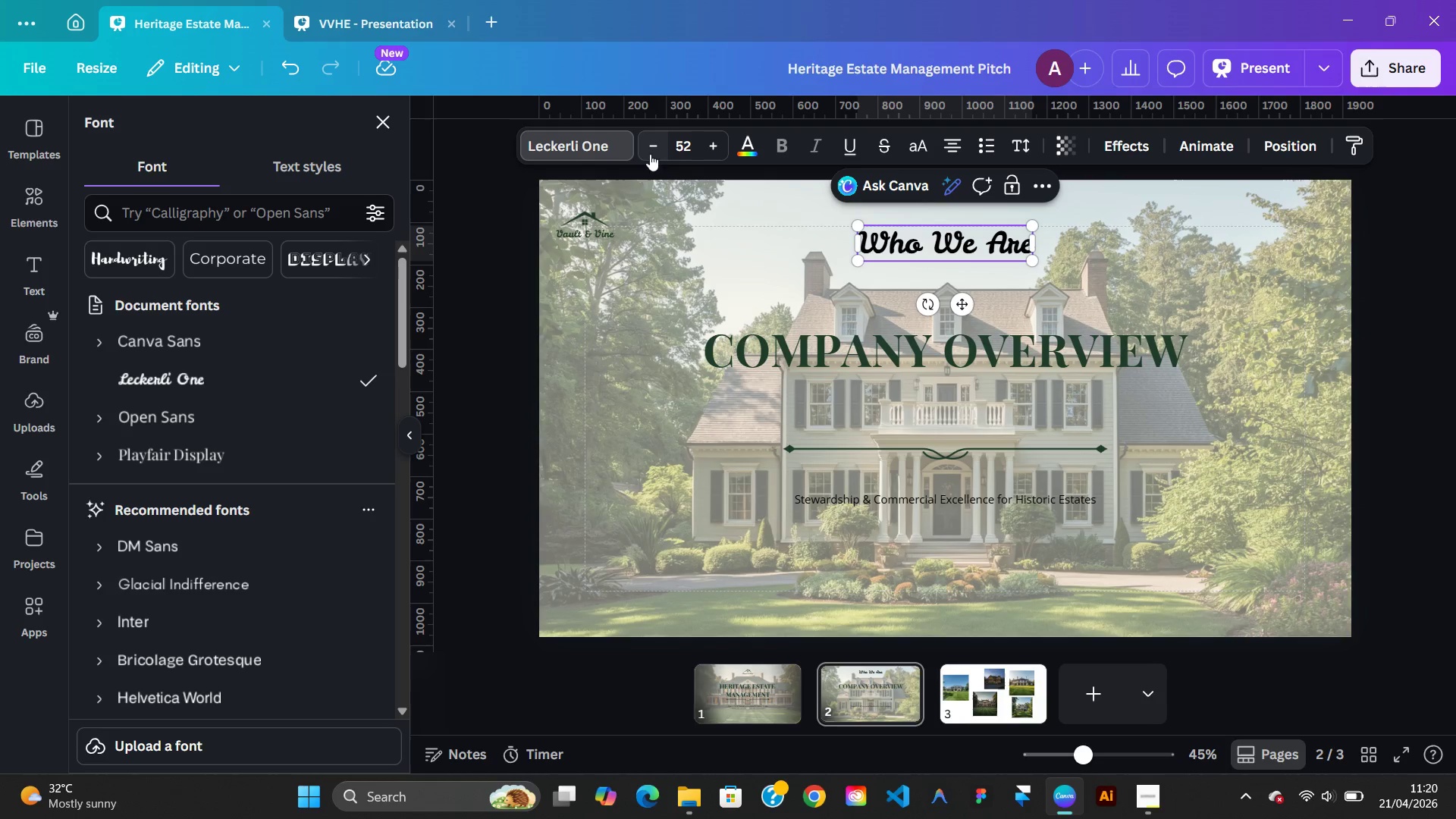 
left_click([800, 249])
 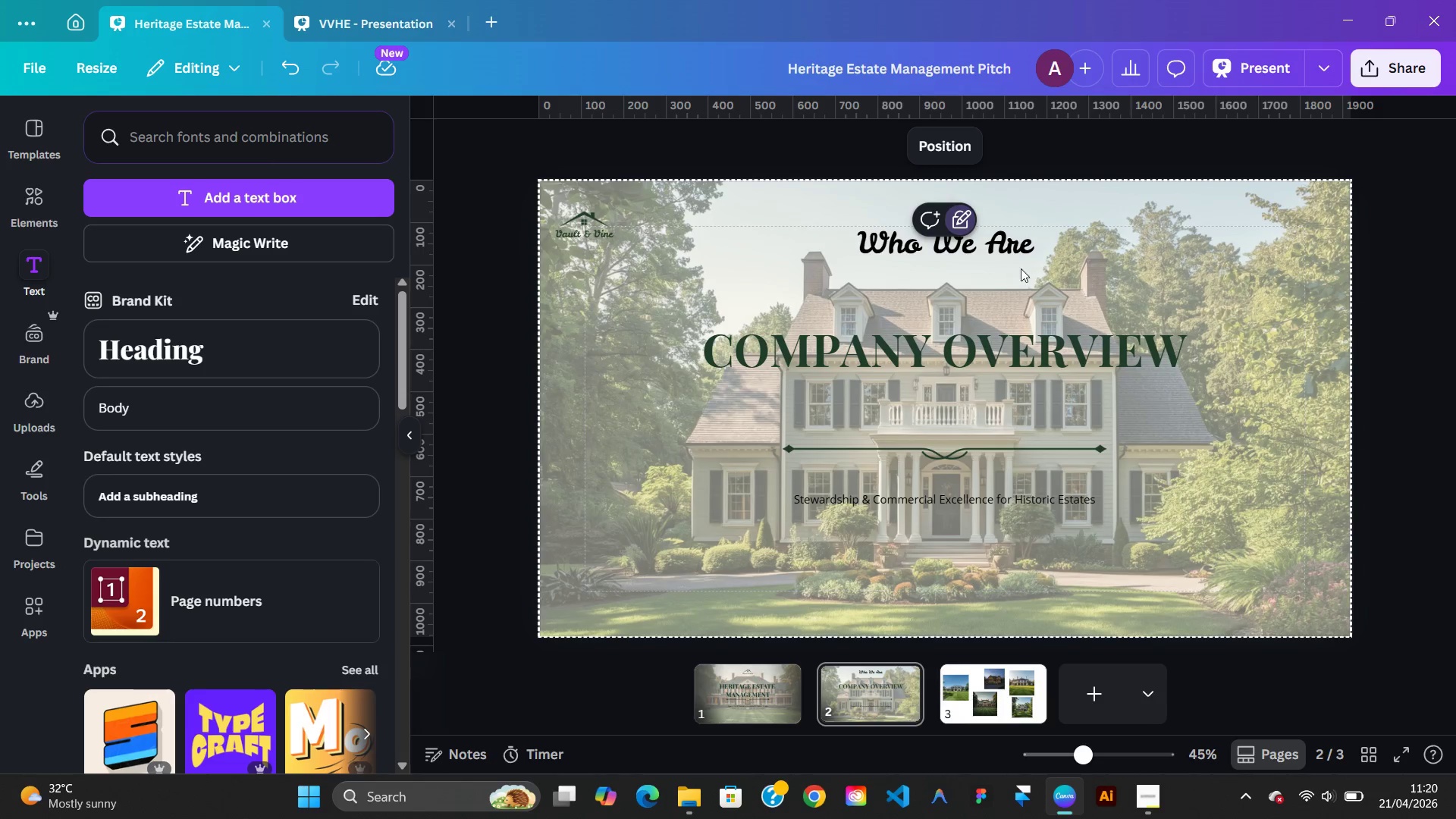 
left_click([1034, 268])
 